 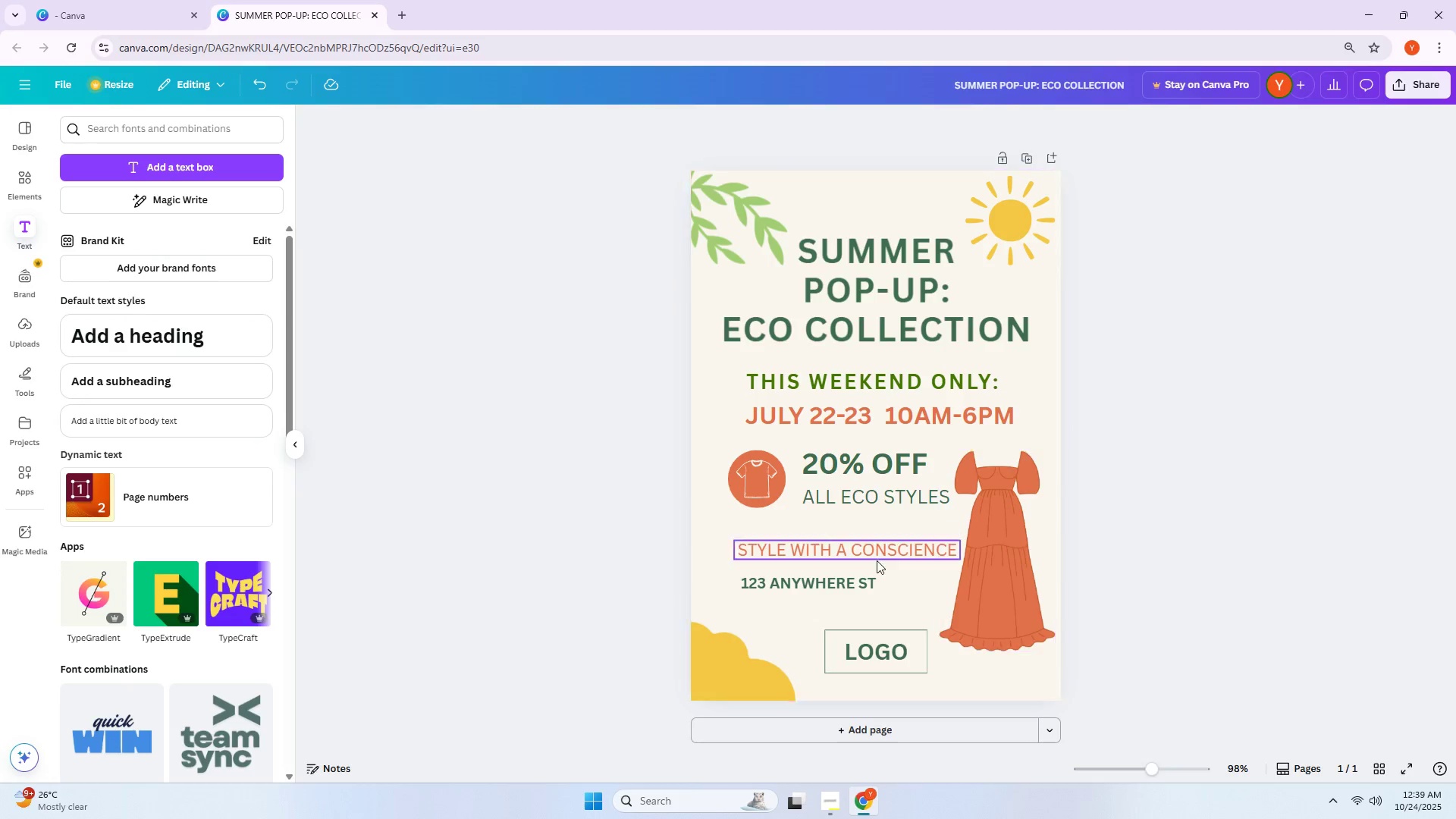 
left_click([1004, 501])
 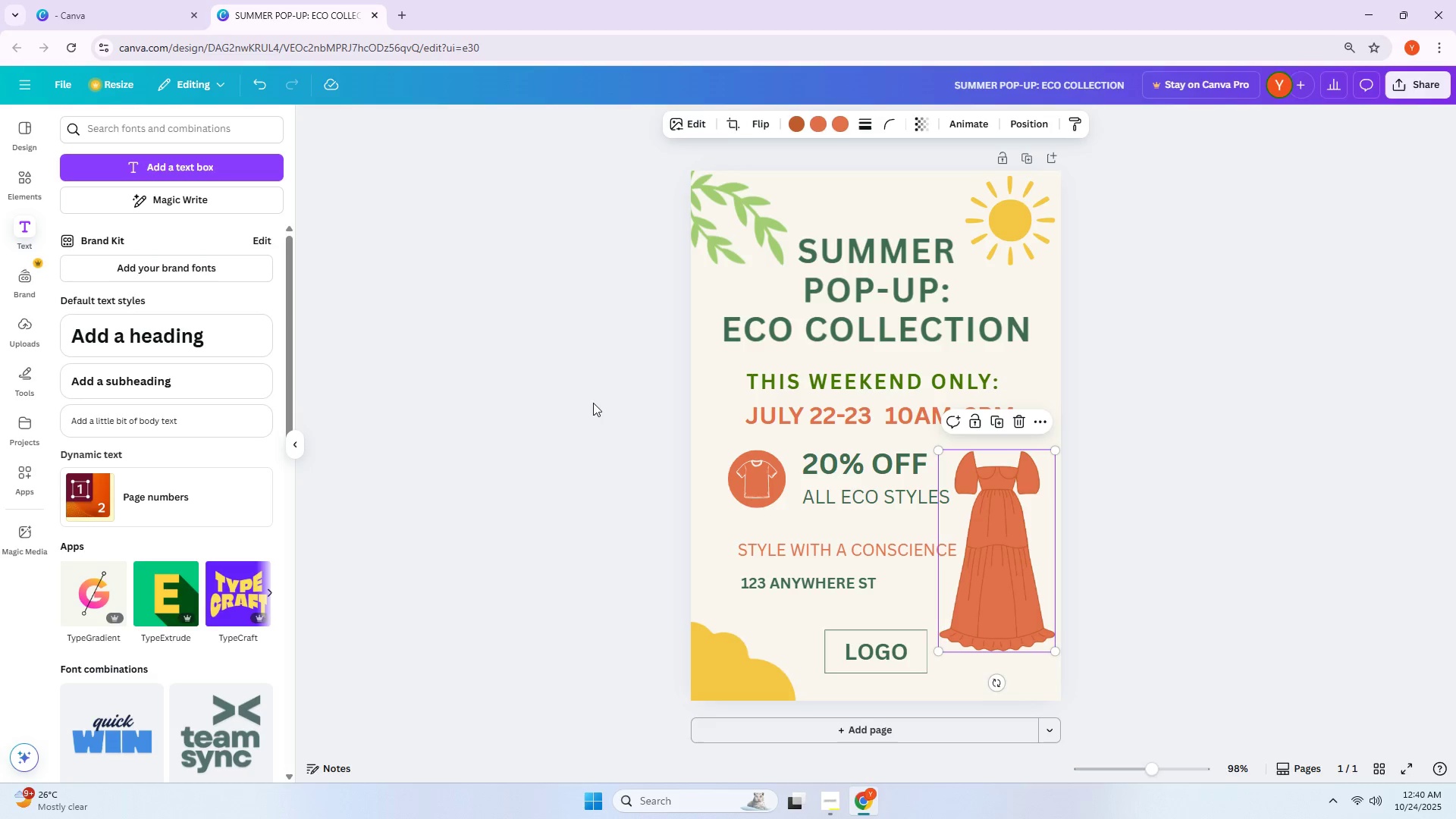 
scroll: coordinate [121, 339], scroll_direction: down, amount: 8.0
 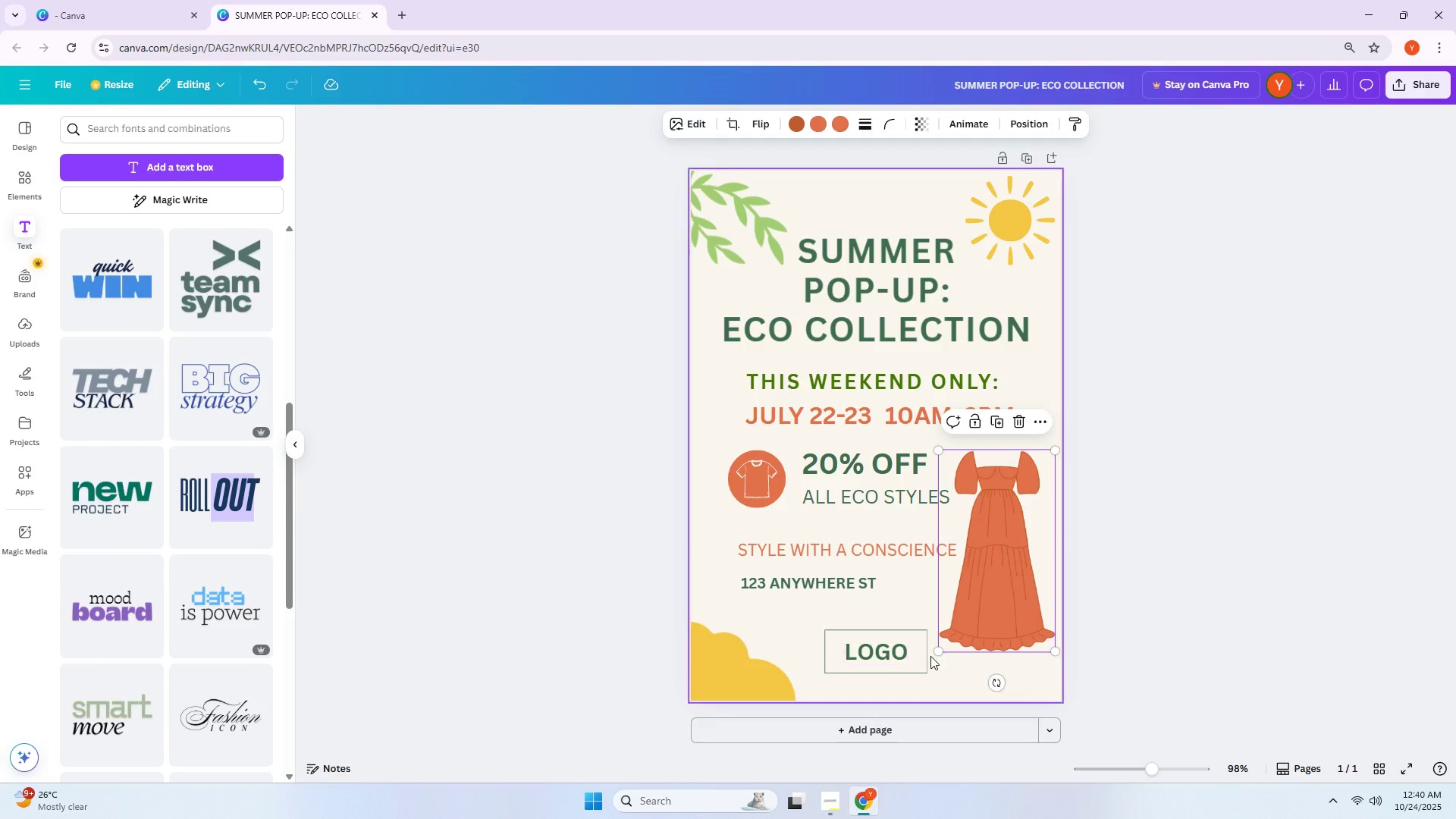 
left_click([916, 656])
 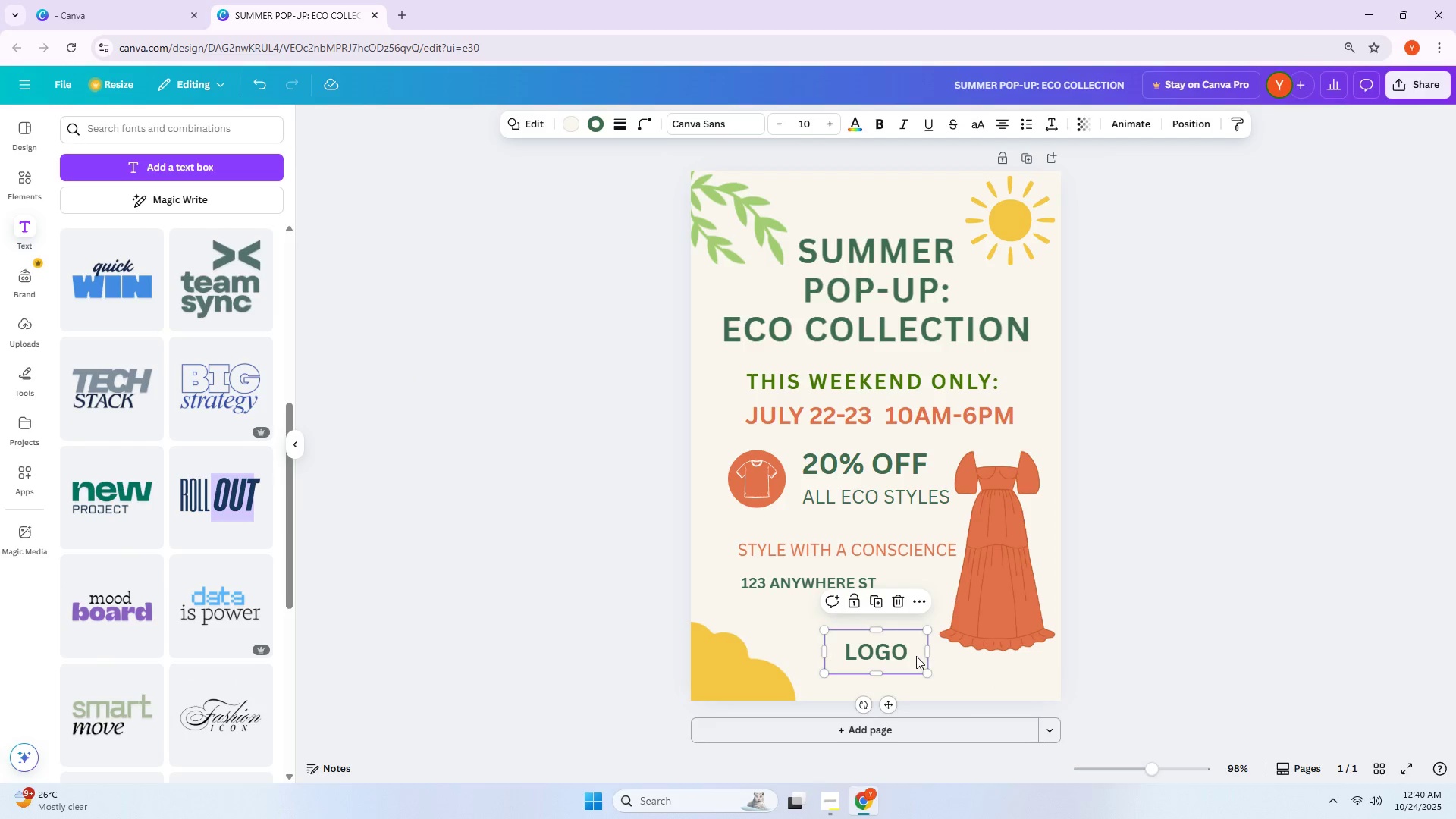 
left_click_drag(start_coordinate=[916, 656], to_coordinate=[915, 668])
 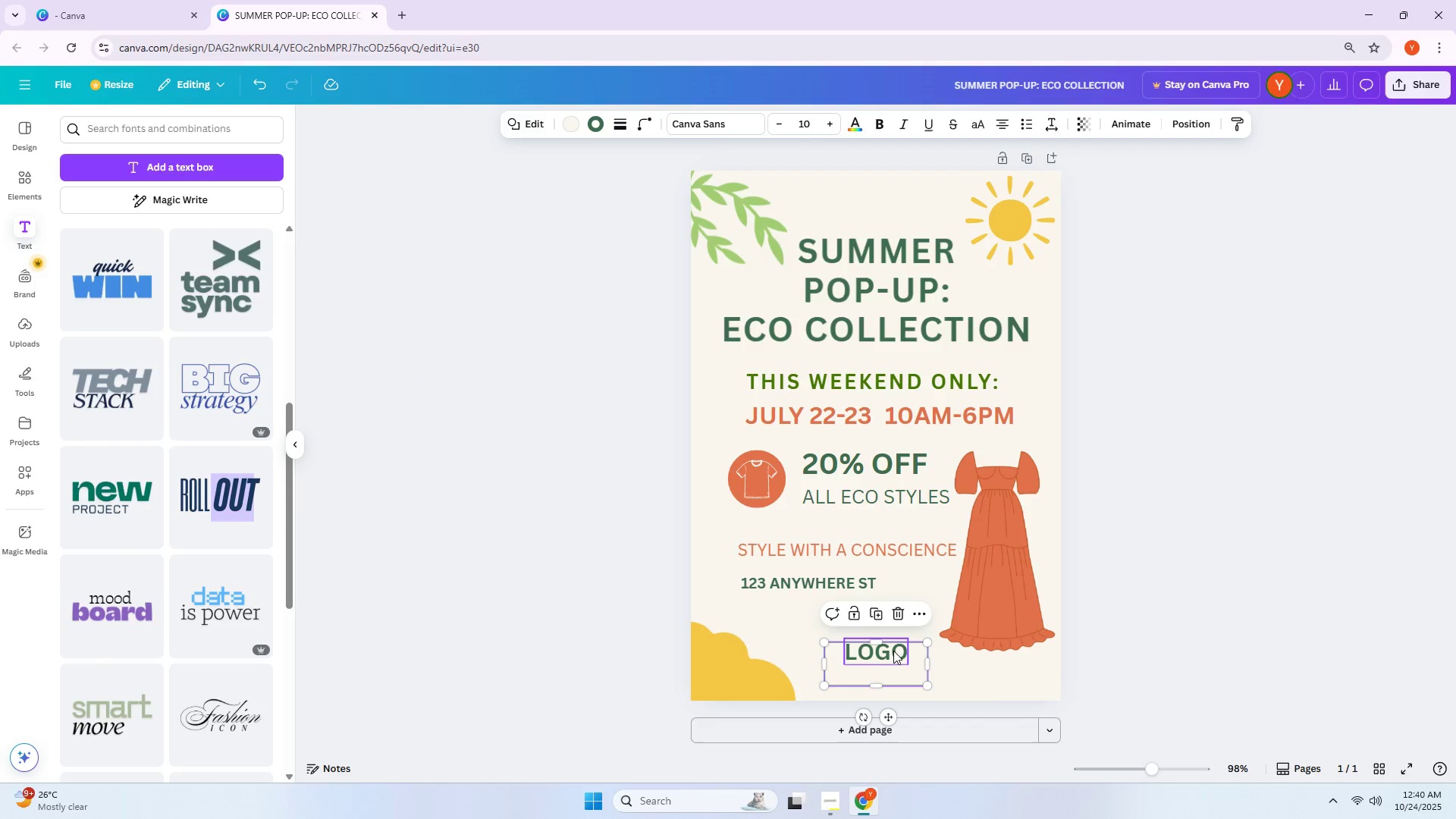 
left_click_drag(start_coordinate=[893, 651], to_coordinate=[893, 660])
 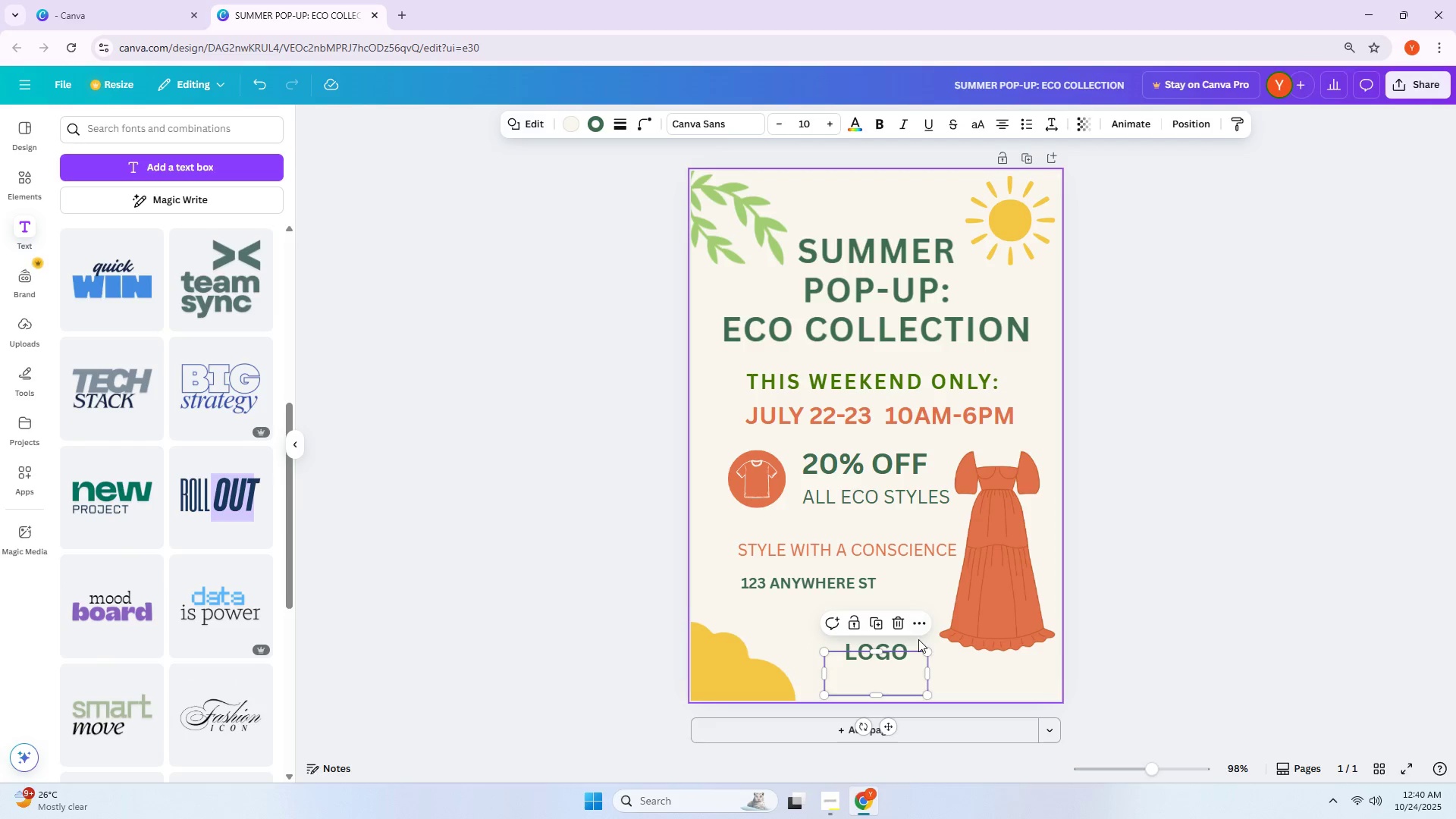 
left_click([928, 595])
 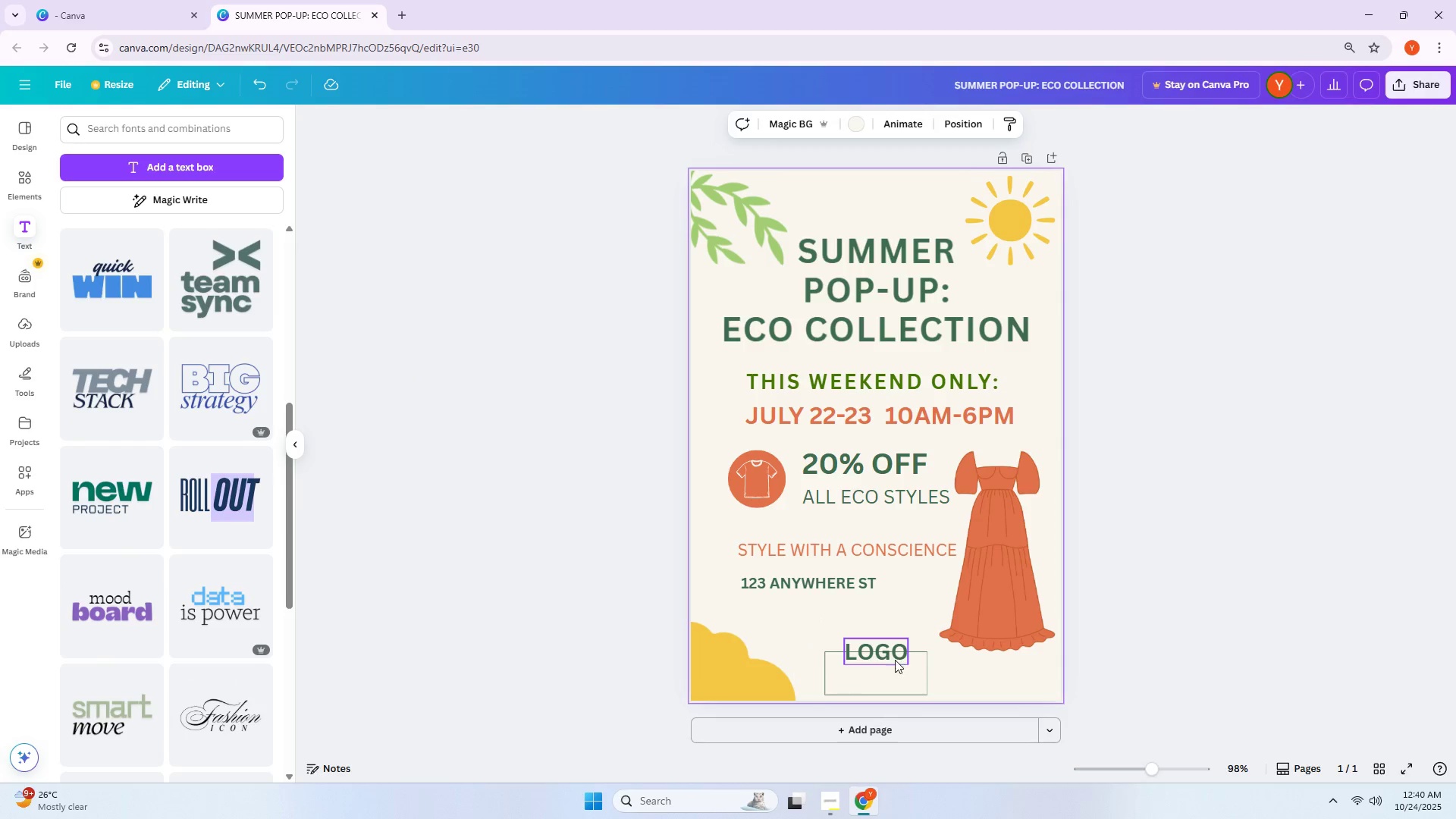 
left_click_drag(start_coordinate=[895, 660], to_coordinate=[896, 678])
 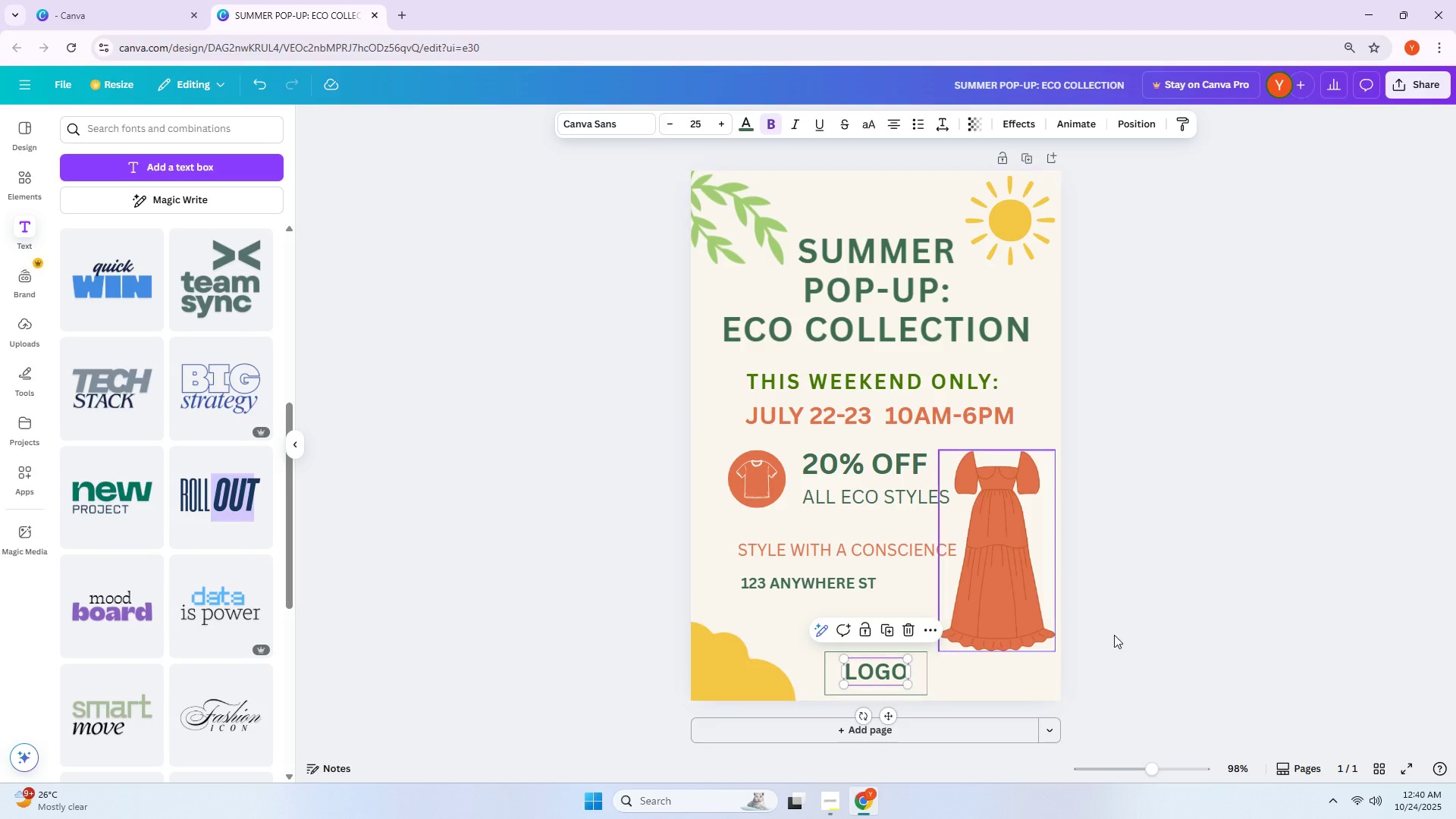 
left_click([1191, 624])
 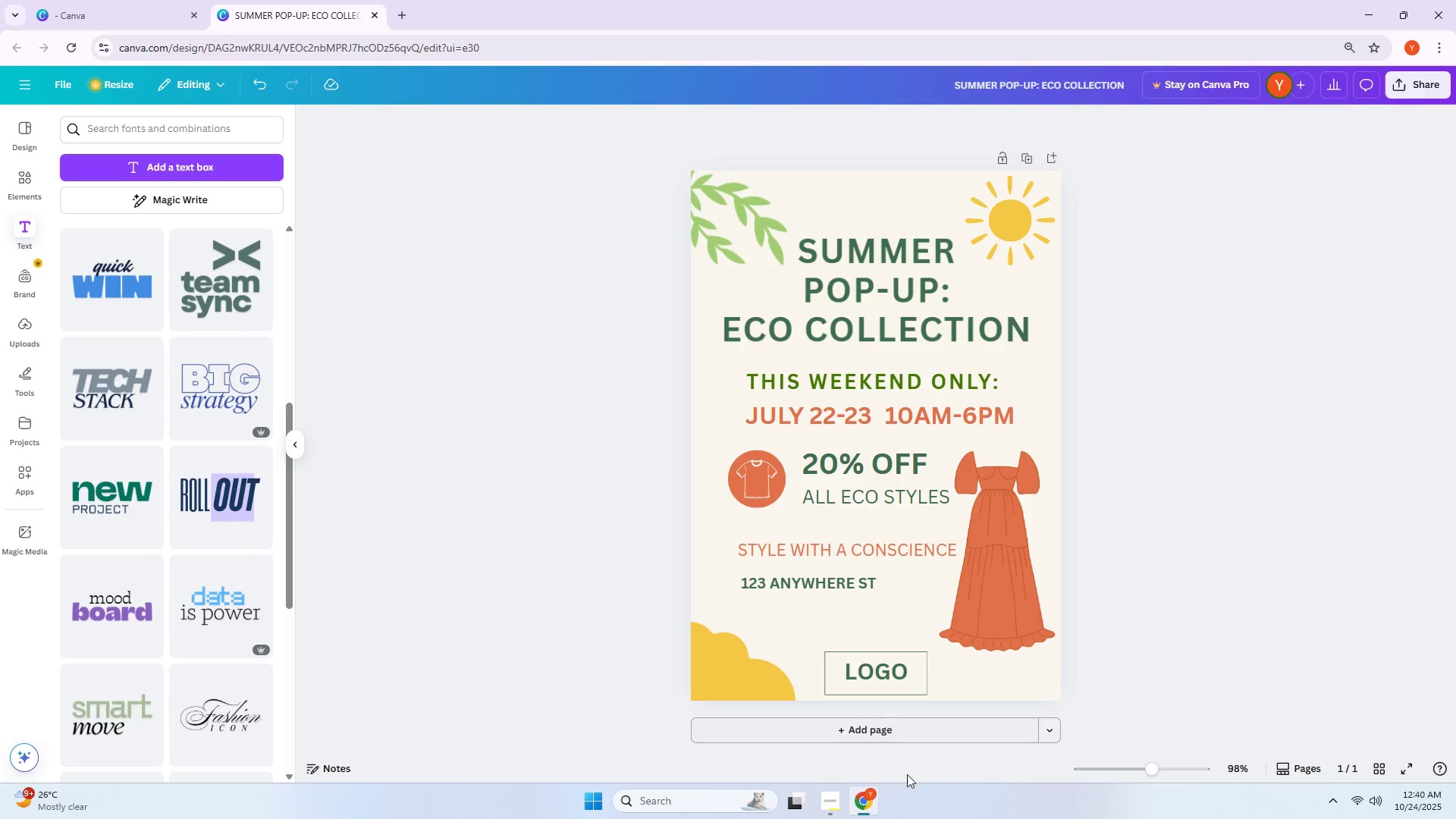 
left_click([914, 692])
 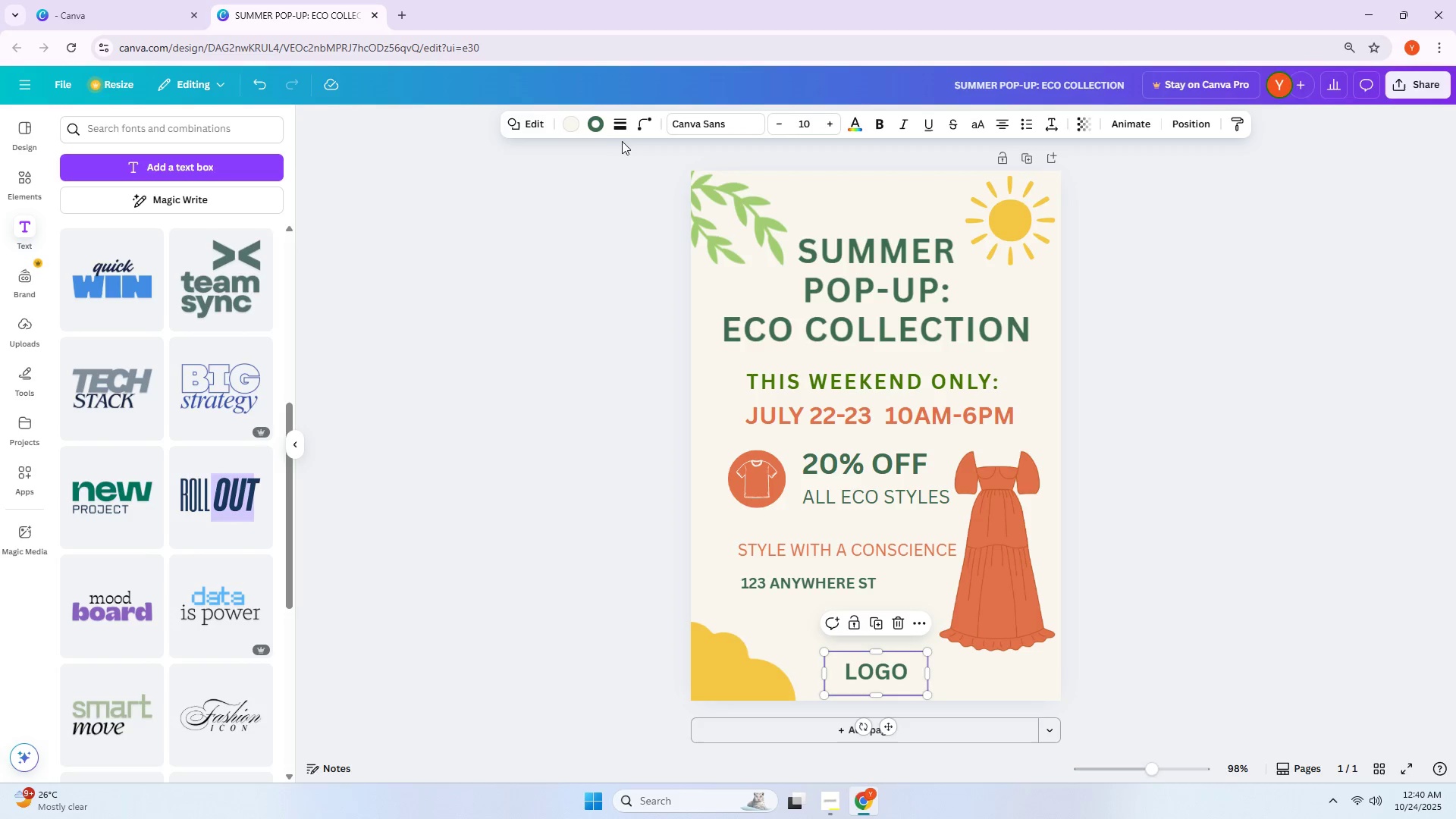 
left_click([588, 125])
 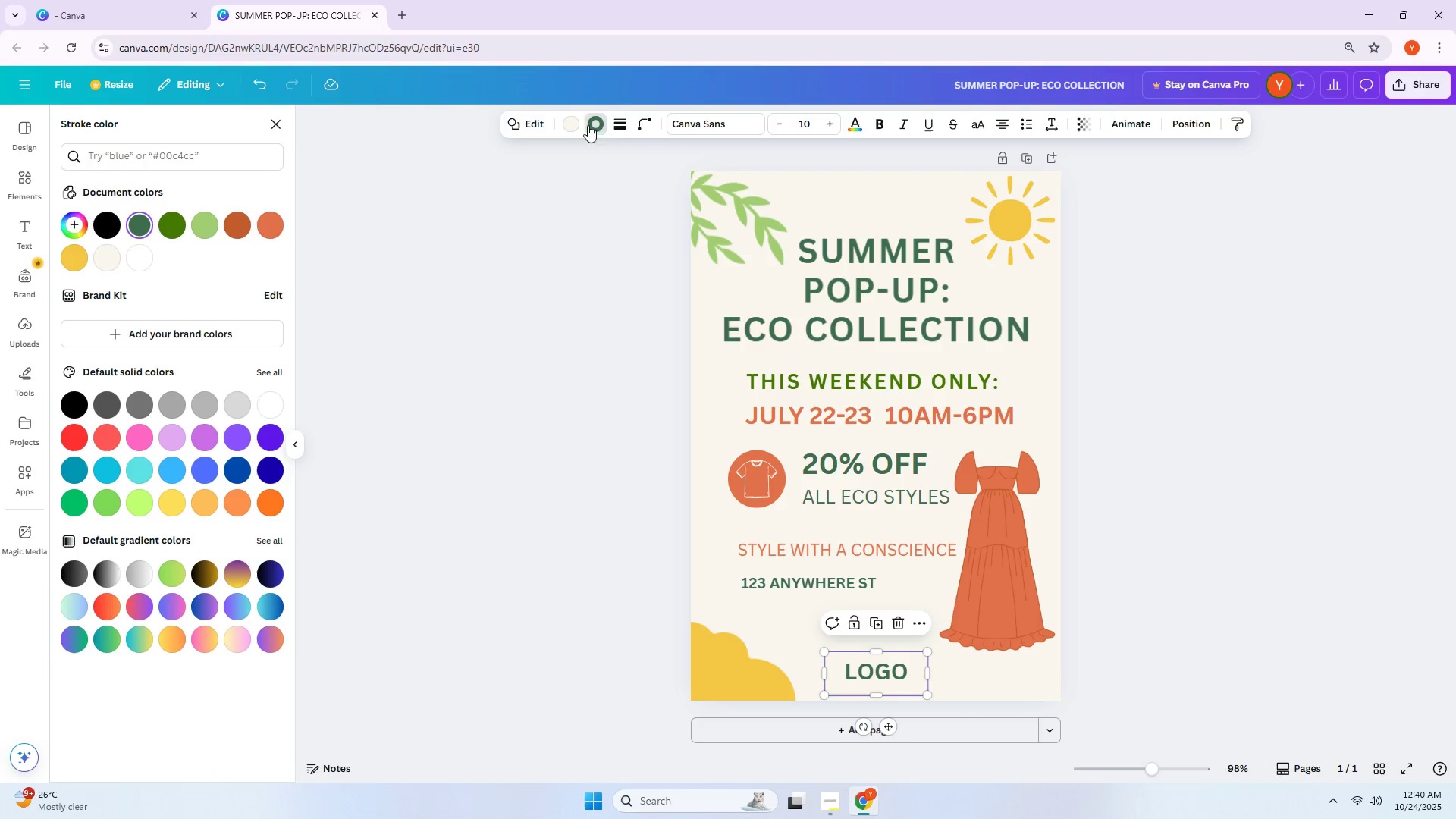 
left_click([609, 124])
 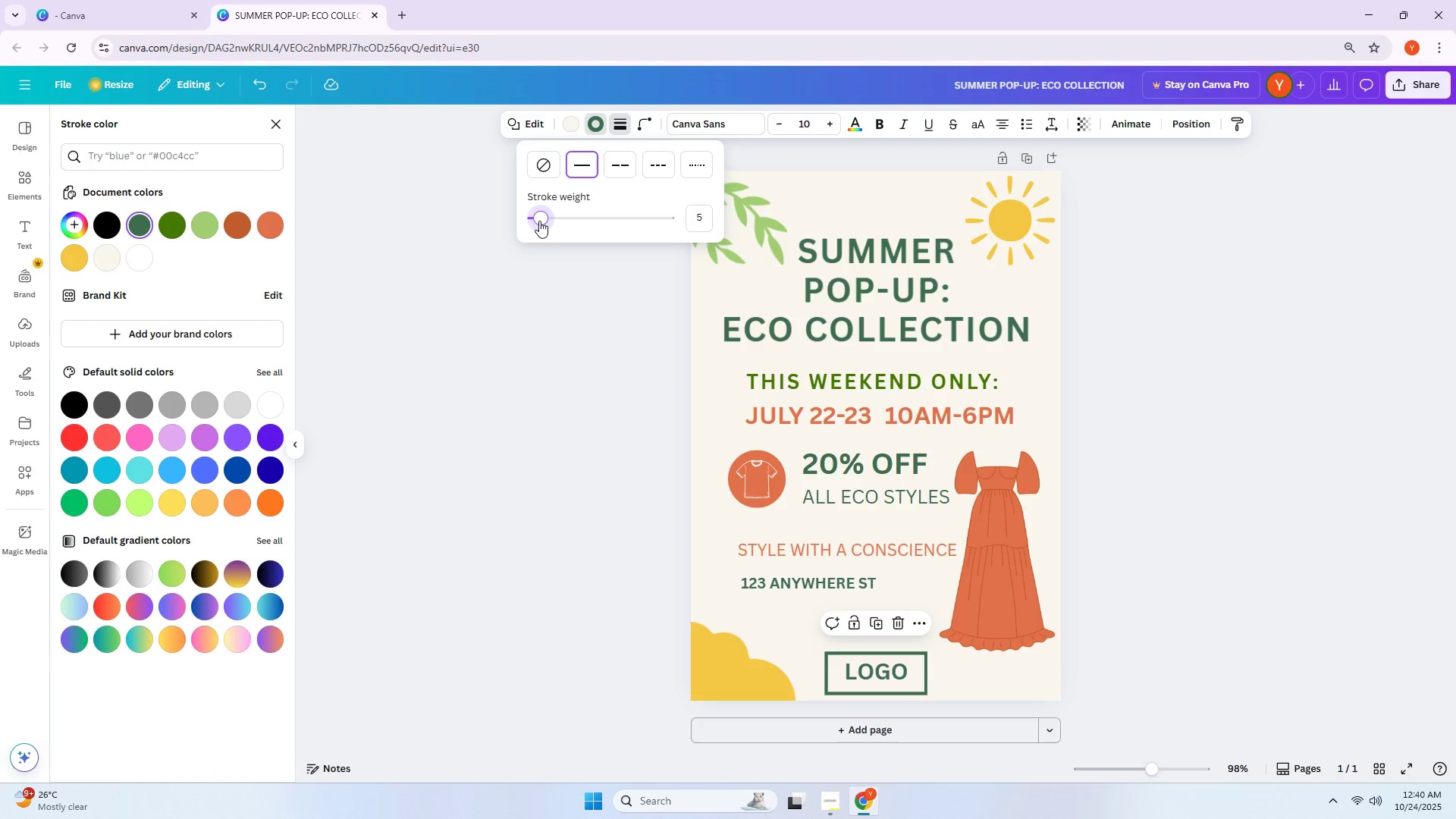 
double_click([1244, 552])
 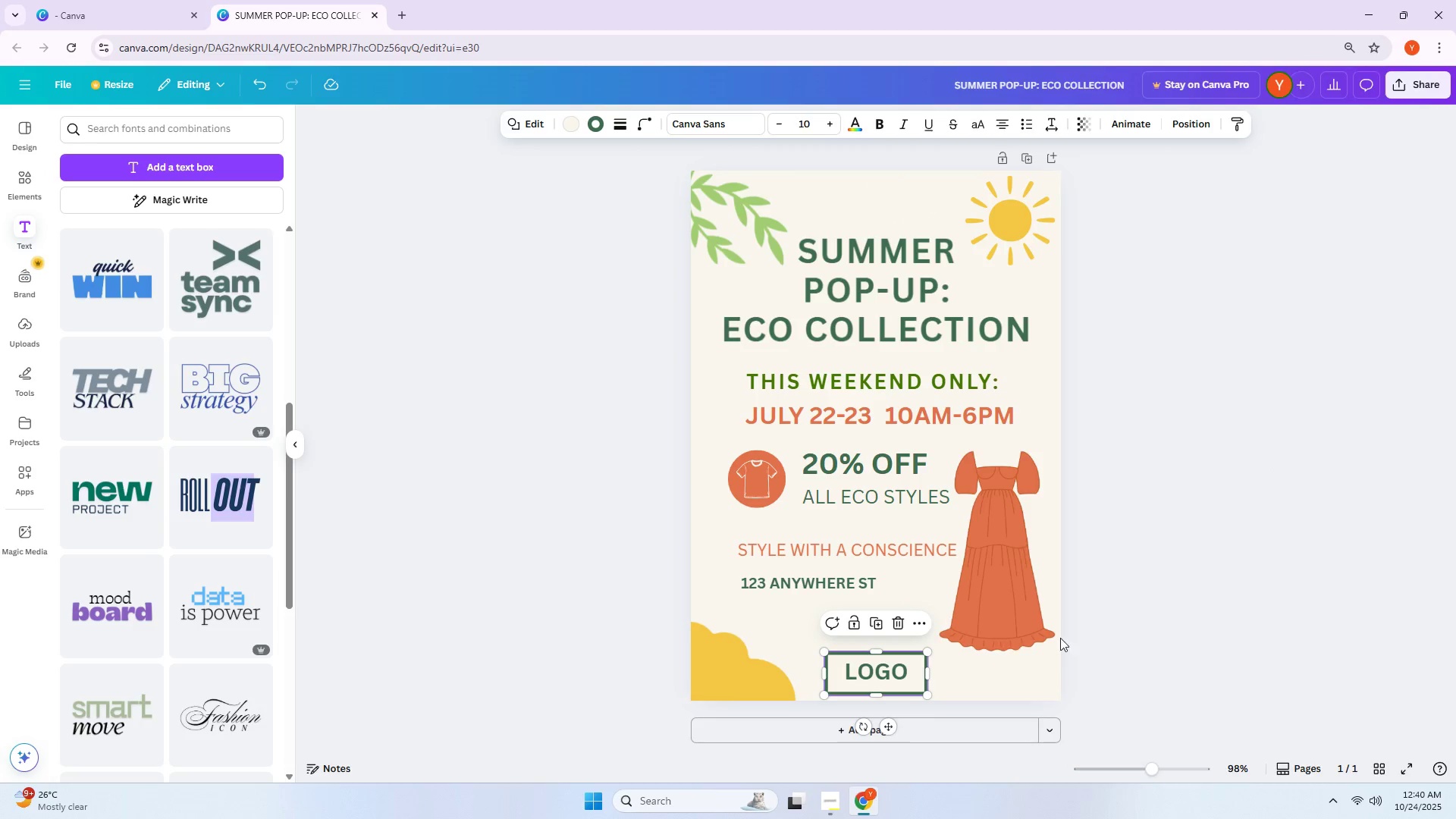 
left_click([1097, 653])
 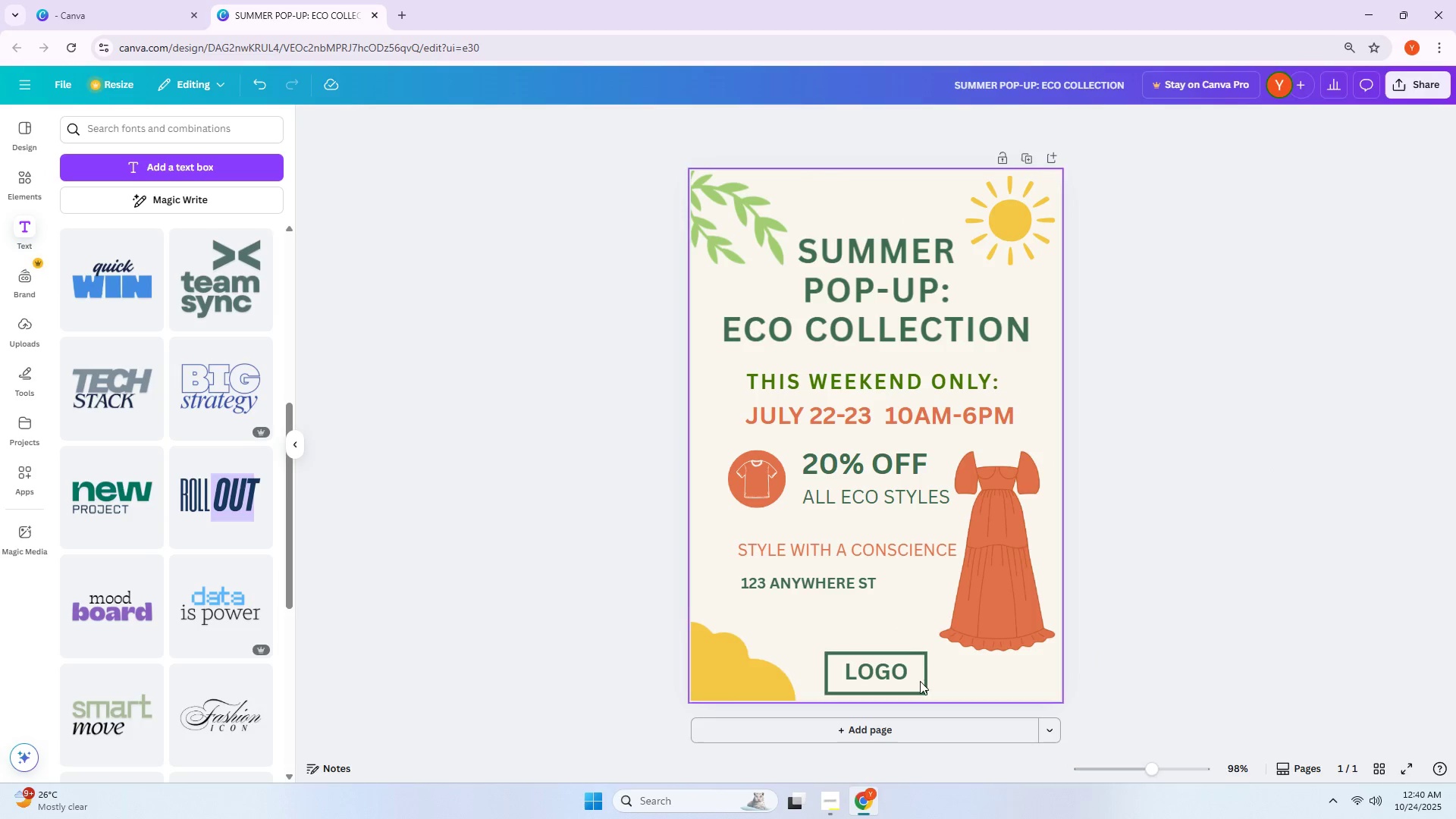 
left_click_drag(start_coordinate=[916, 680], to_coordinate=[915, 664])
 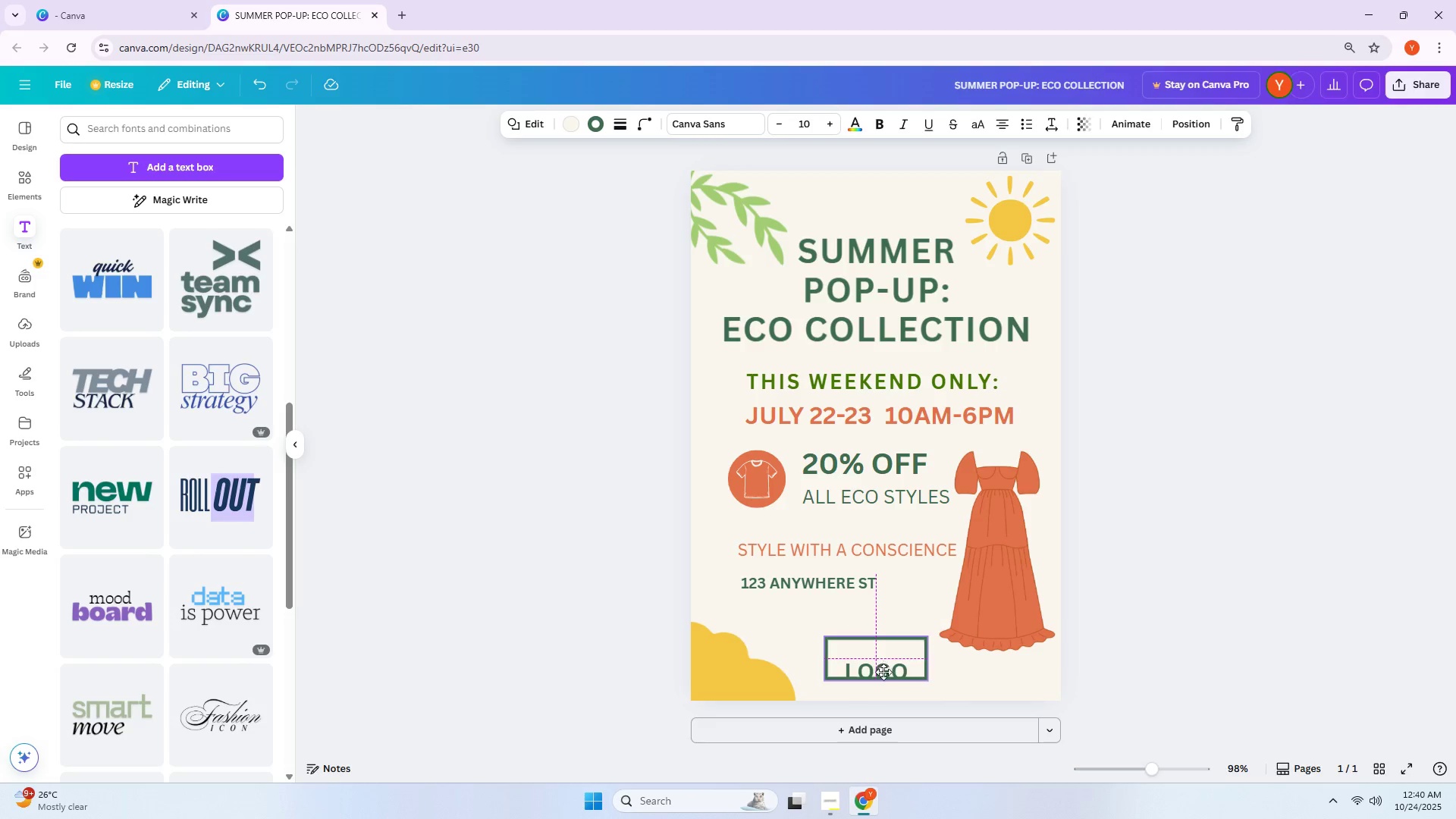 
left_click_drag(start_coordinate=[888, 669], to_coordinate=[887, 673])
 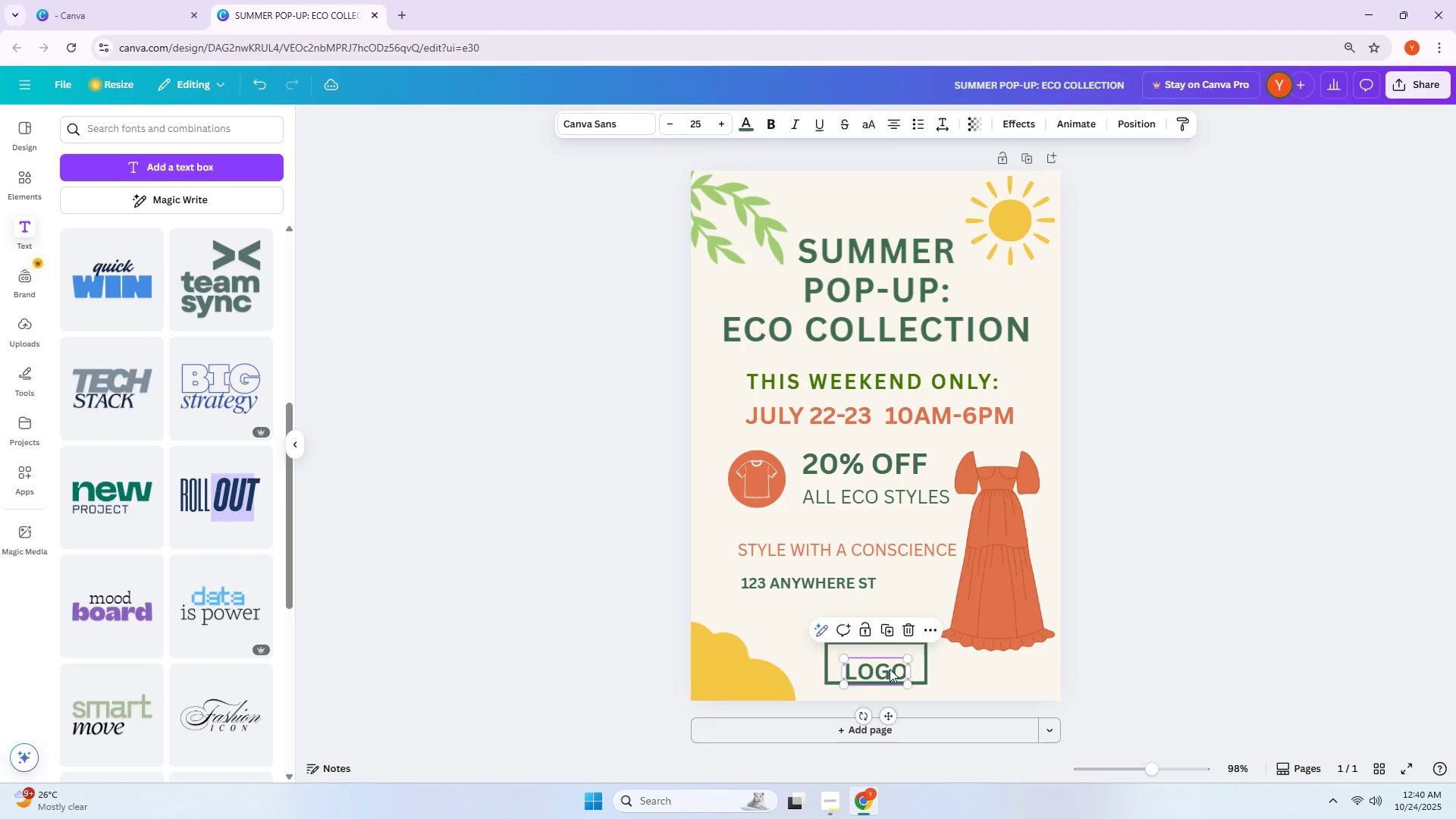 
left_click([890, 669])
 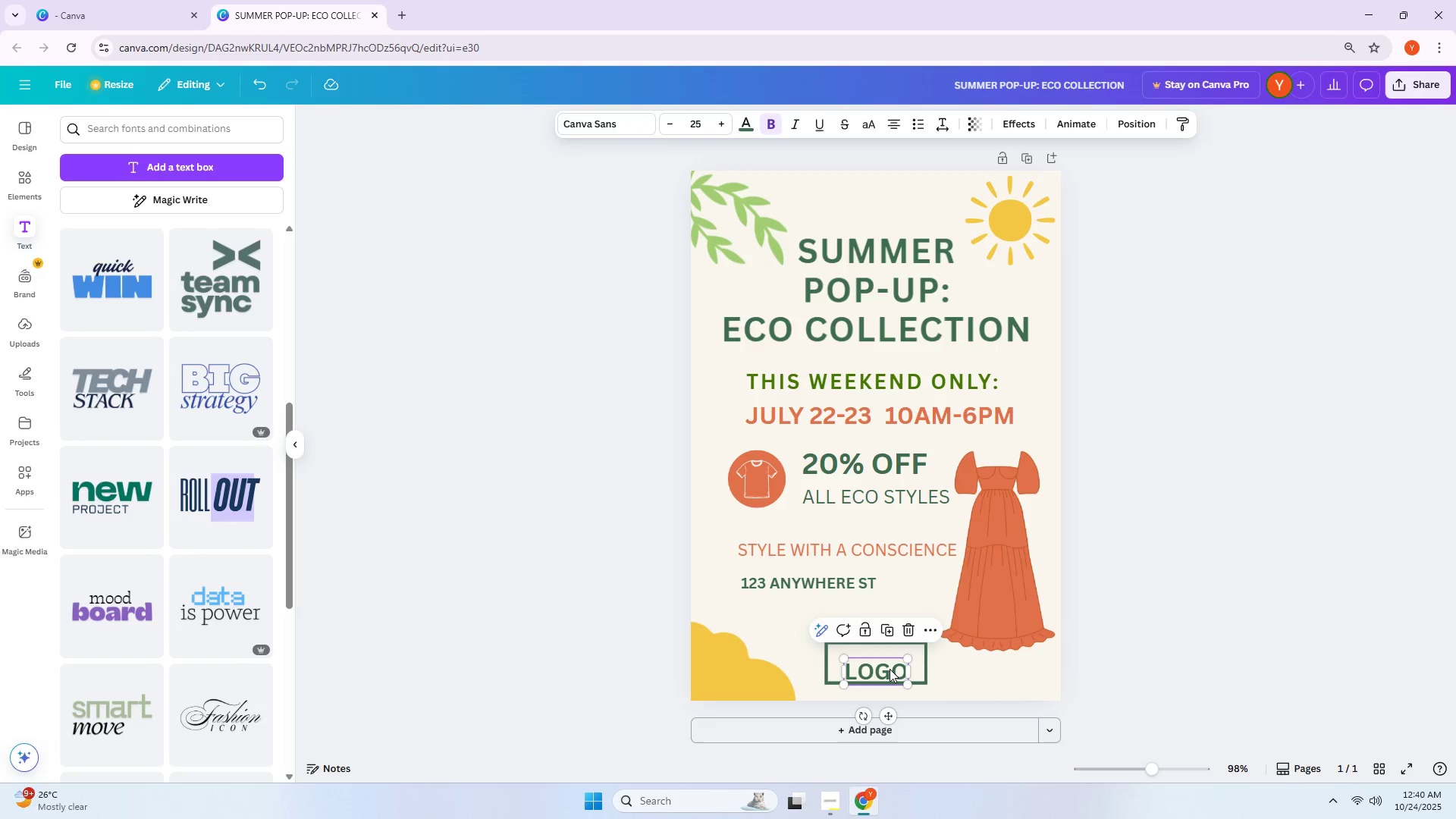 
left_click_drag(start_coordinate=[890, 669], to_coordinate=[889, 664])
 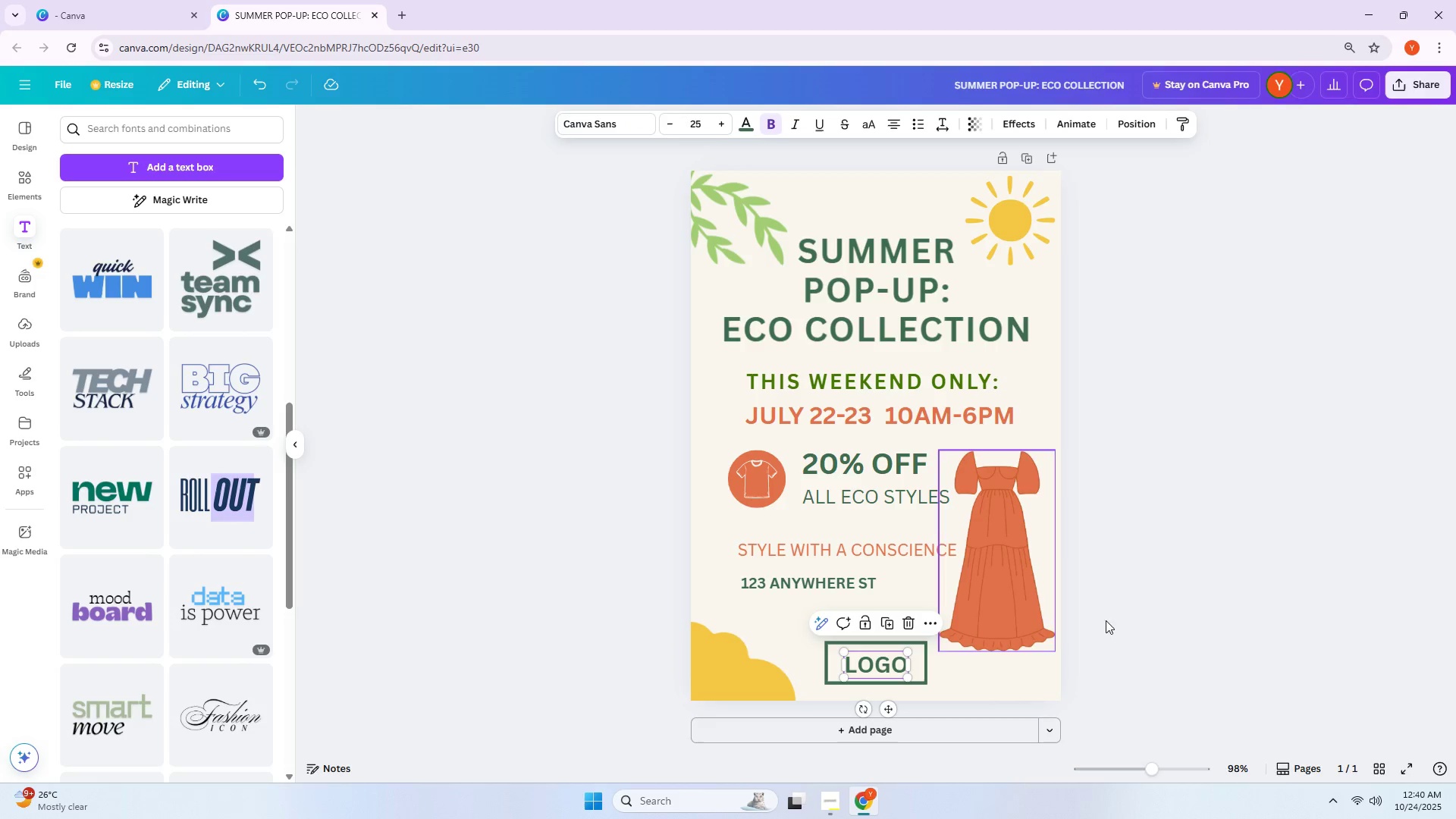 
left_click([1277, 598])
 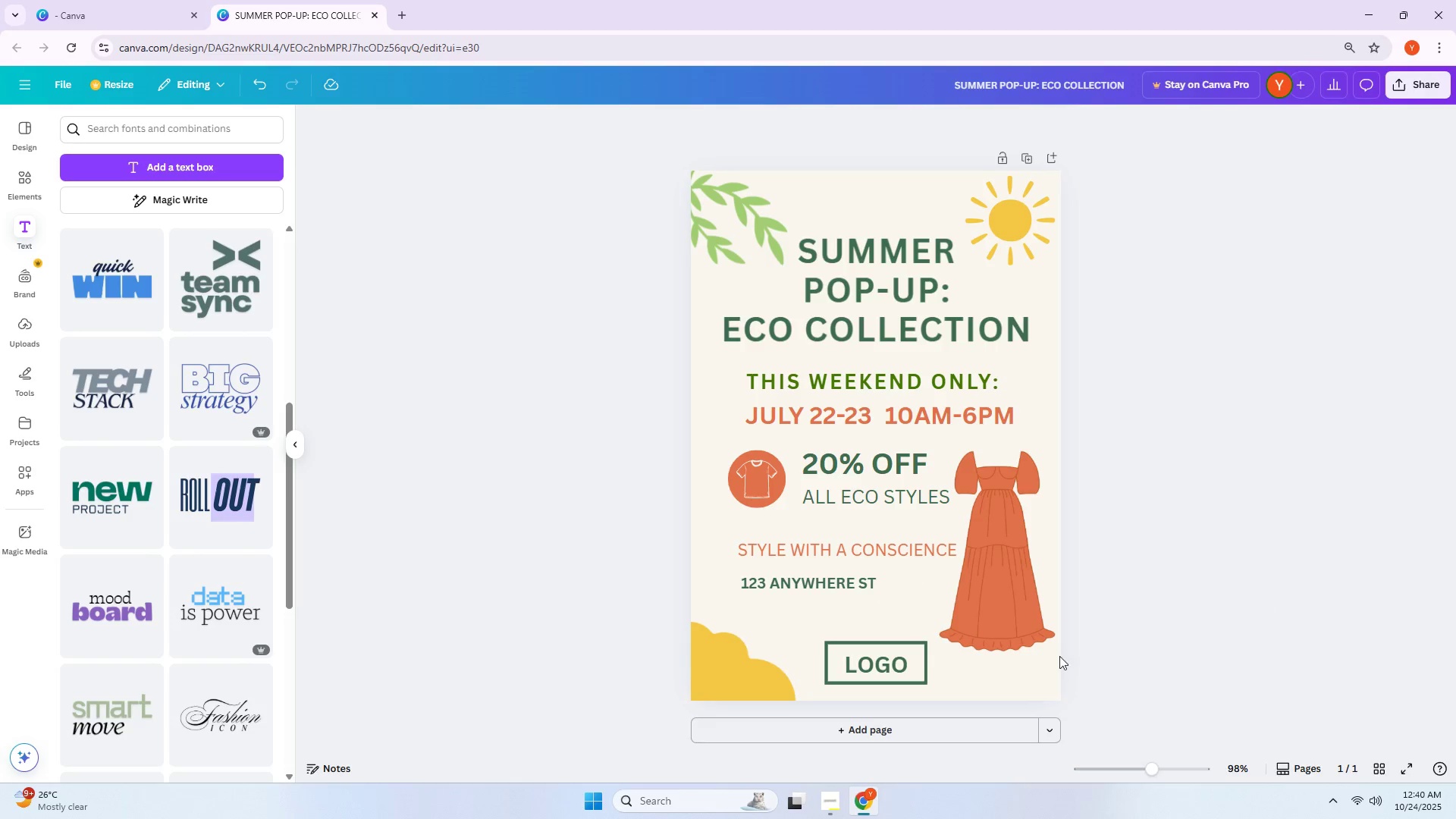 
left_click([919, 656])
 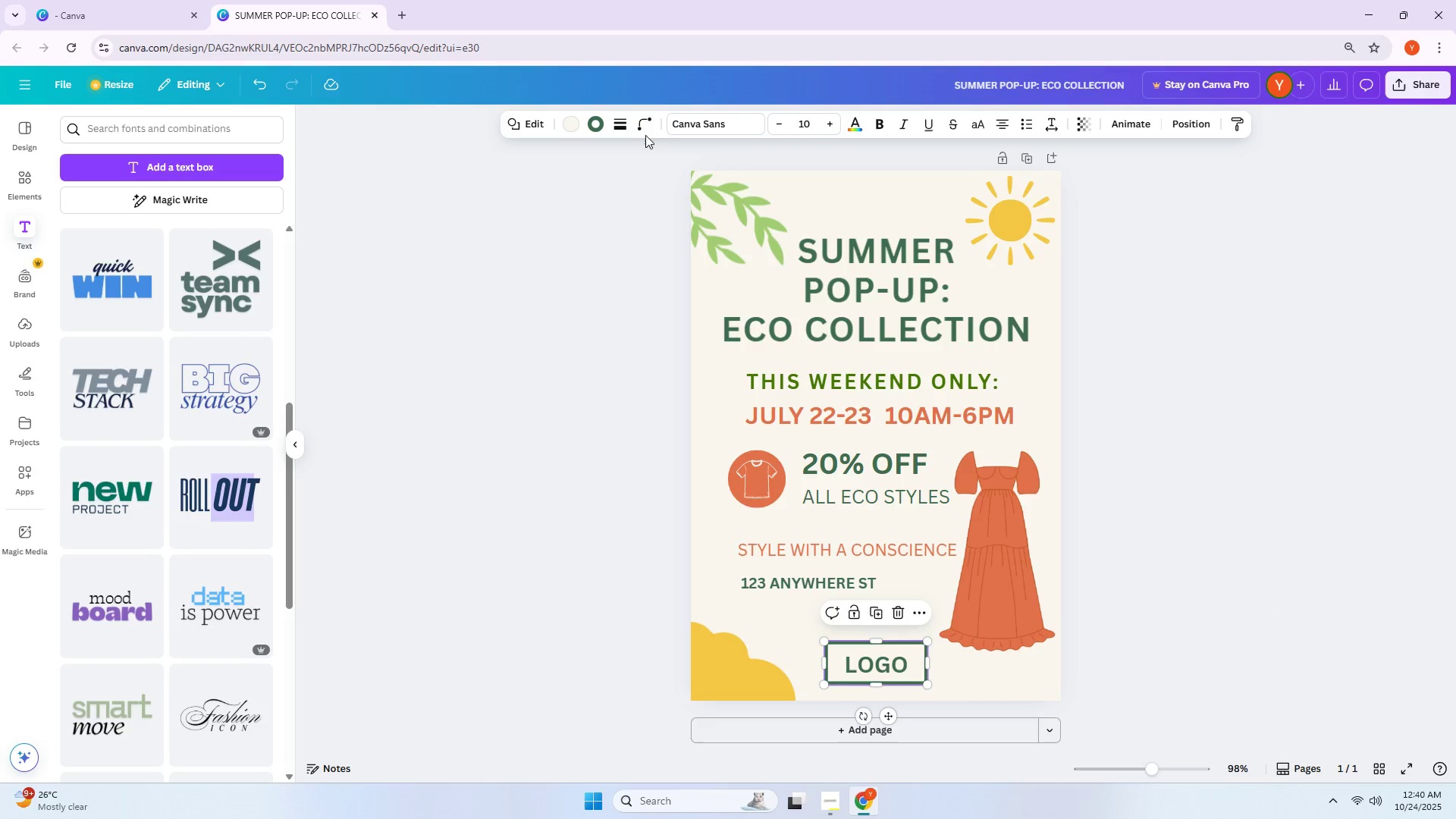 
left_click([620, 132])
 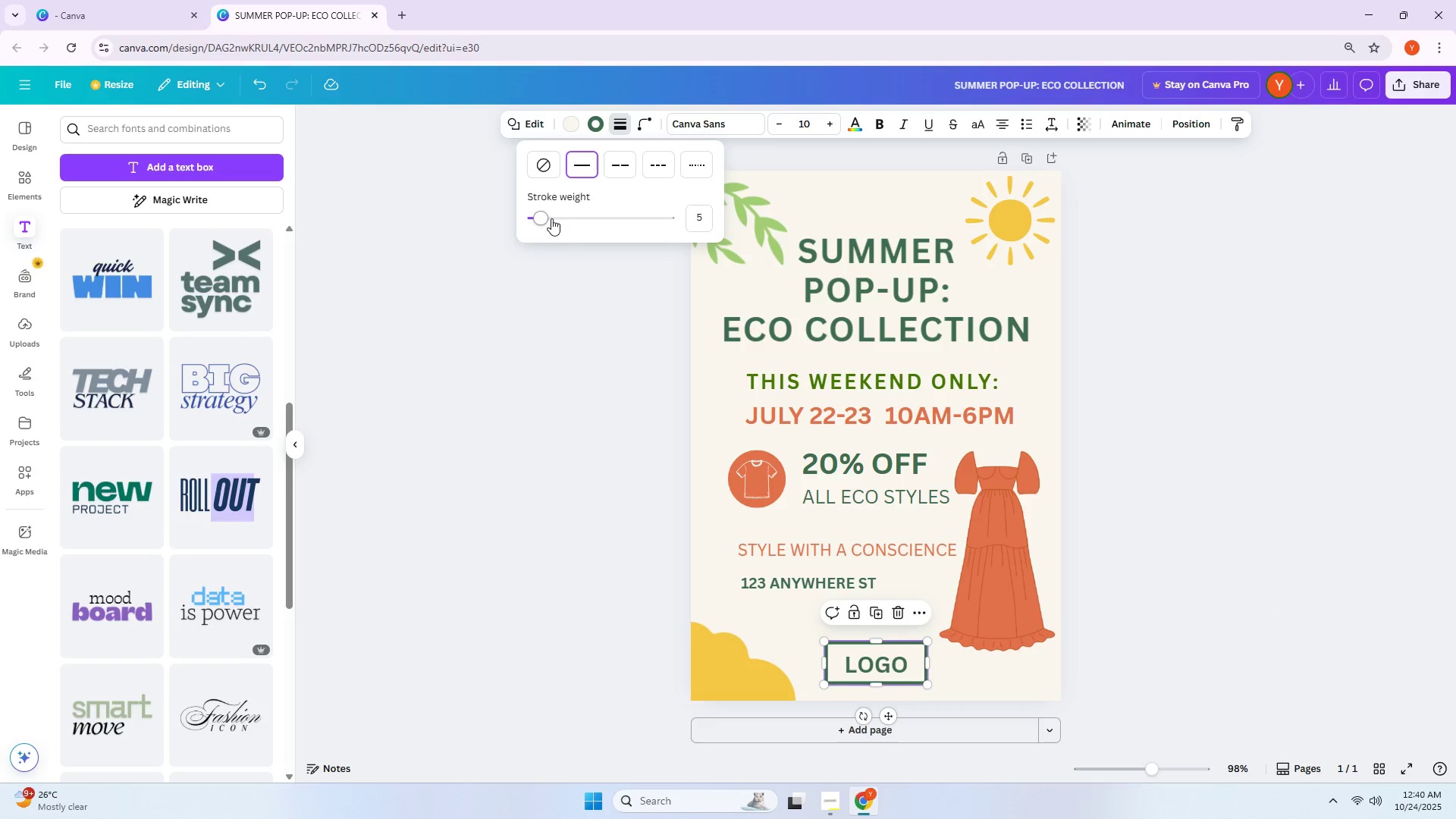 
left_click_drag(start_coordinate=[541, 221], to_coordinate=[536, 222])
 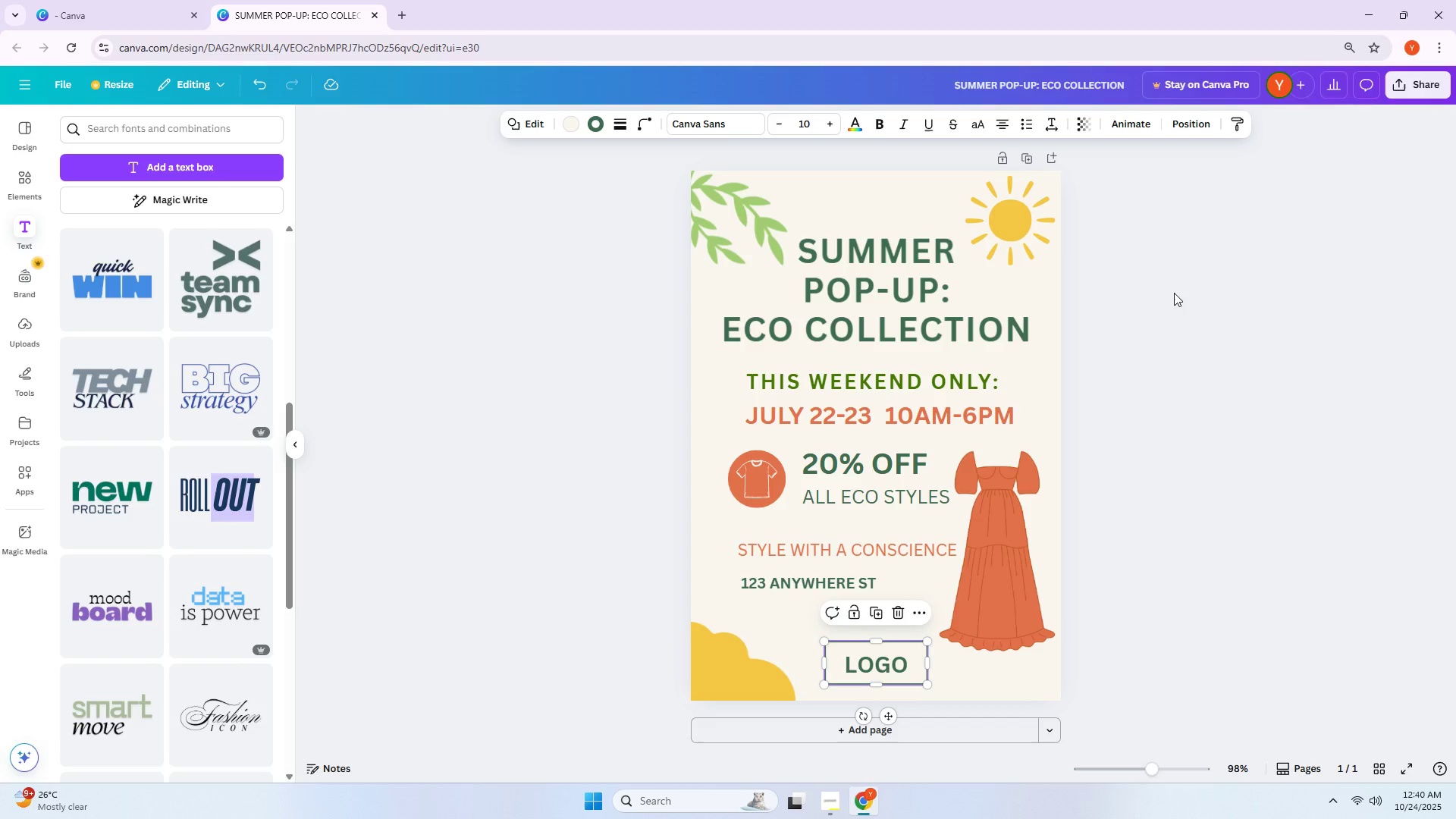 
double_click([1174, 293])
 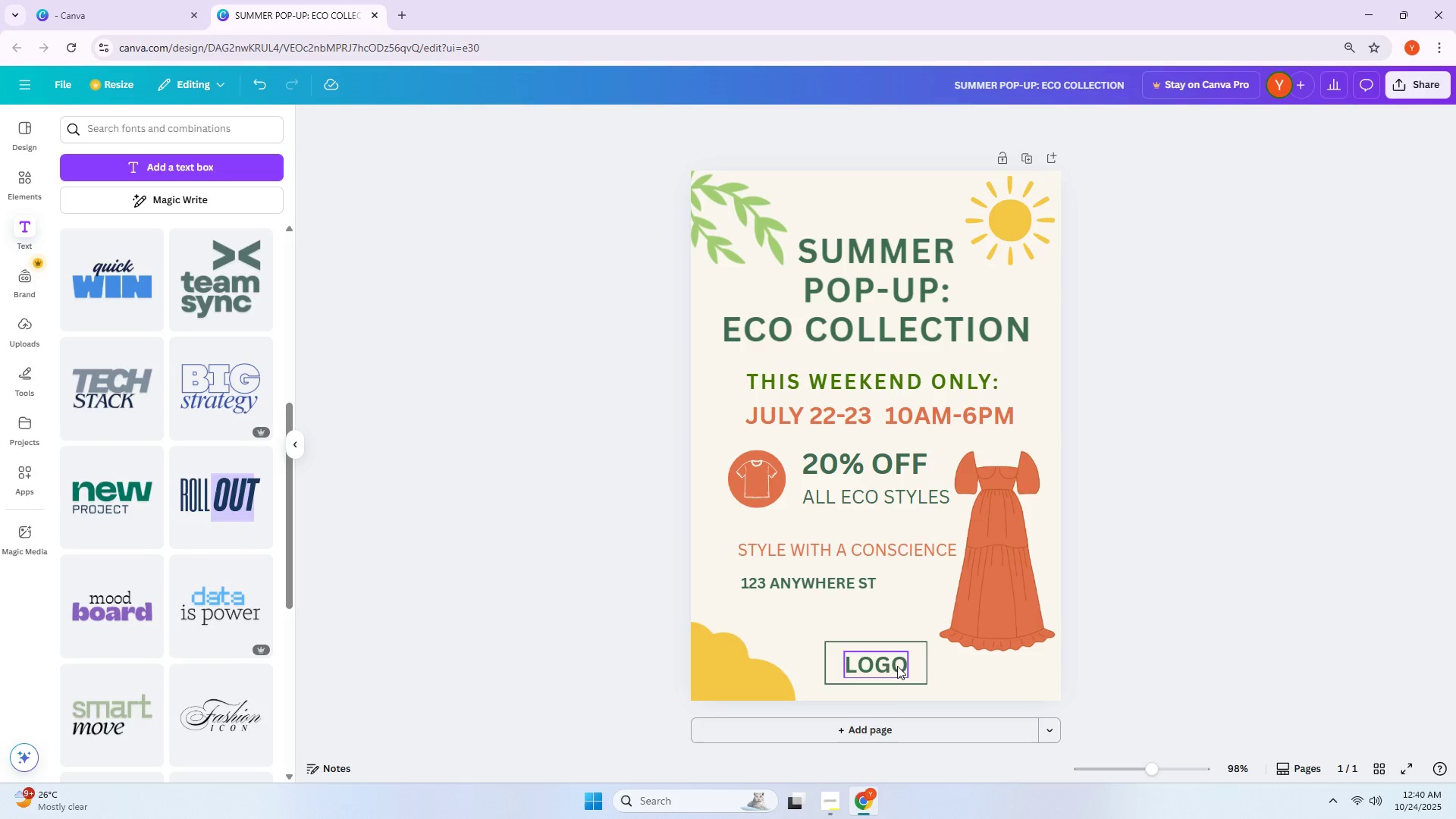 
left_click_drag(start_coordinate=[841, 654], to_coordinate=[830, 649])
 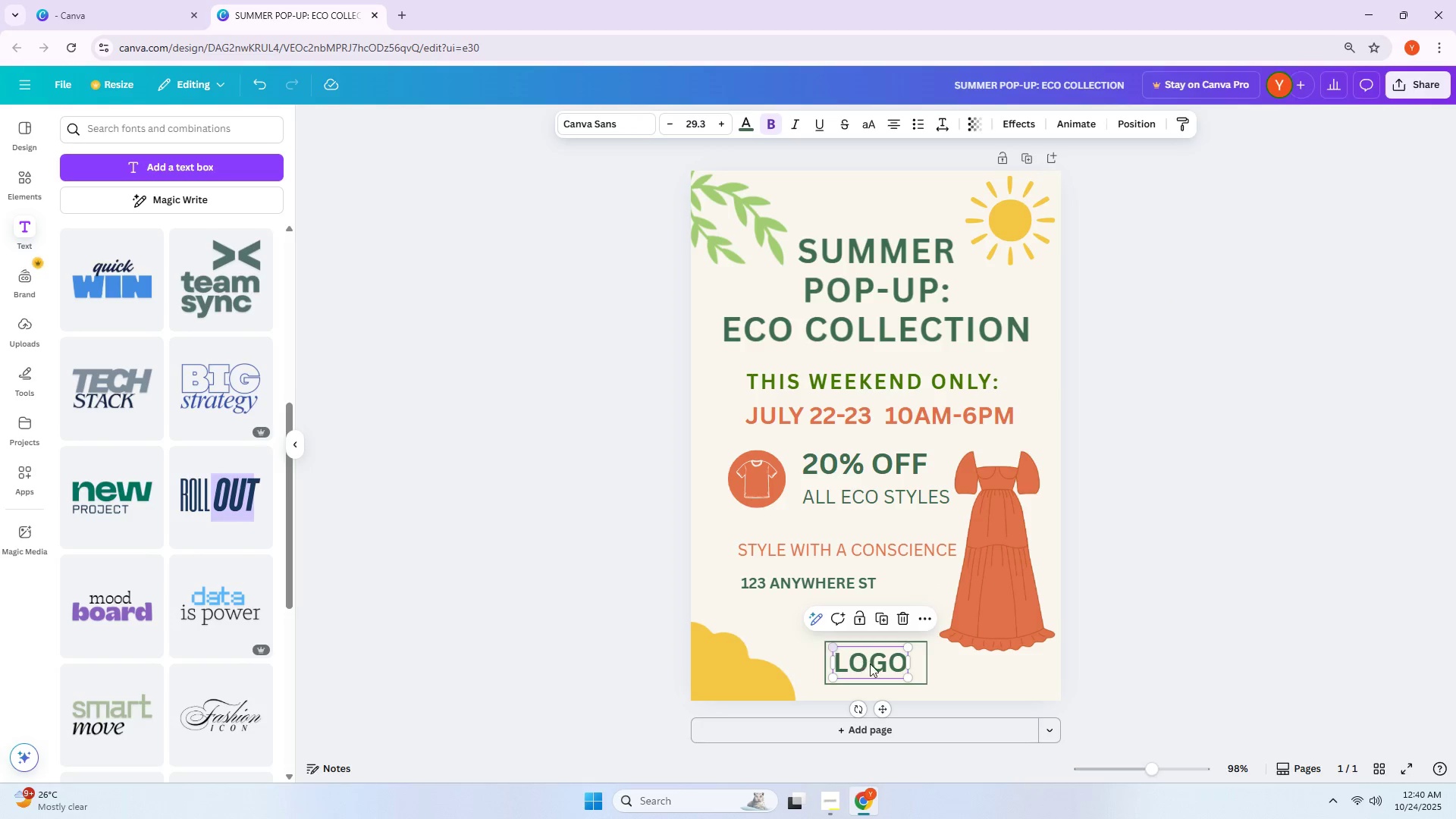 
left_click_drag(start_coordinate=[870, 664], to_coordinate=[875, 664])
 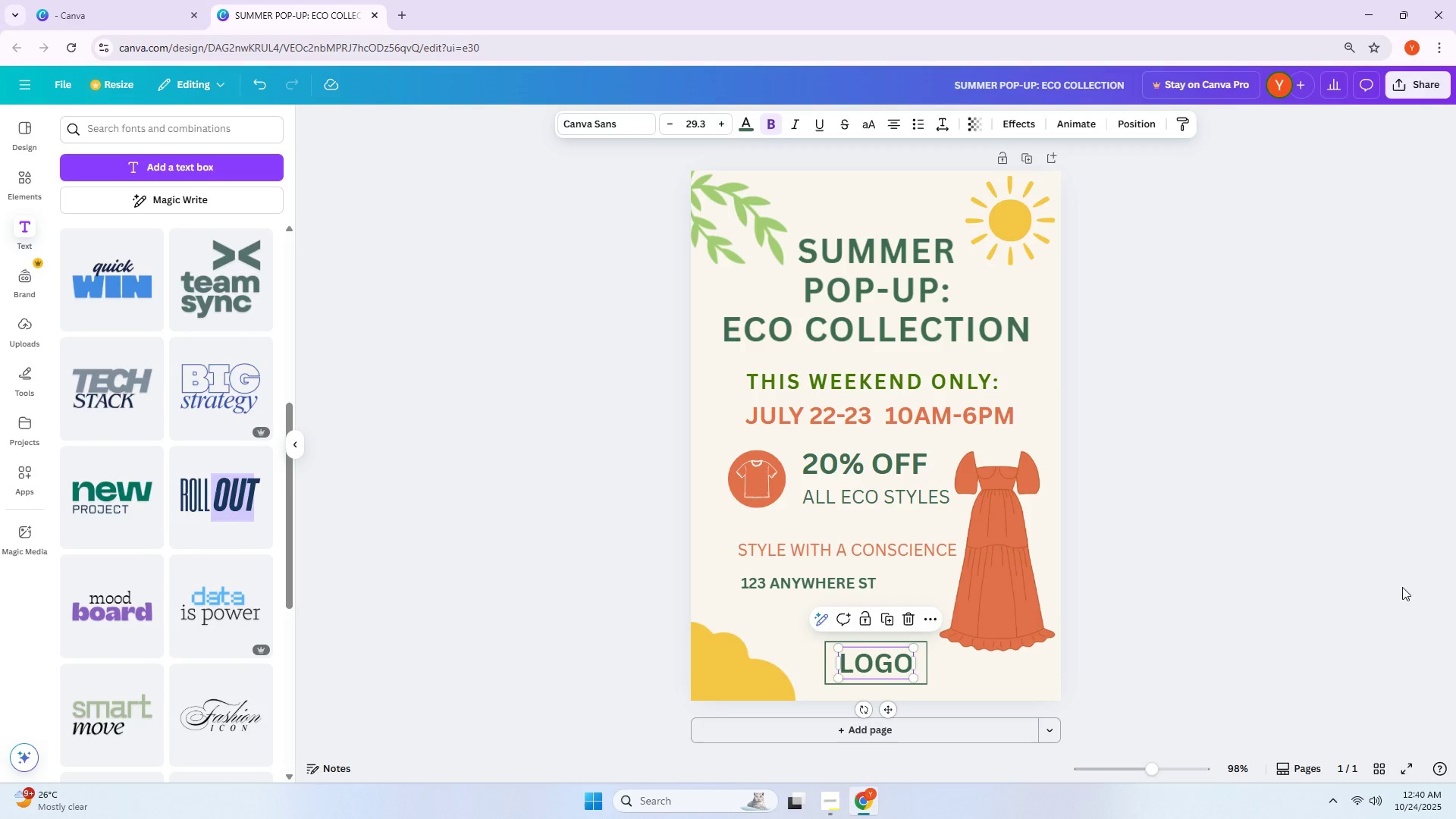 
left_click_drag(start_coordinate=[1455, 573], to_coordinate=[1448, 573])
 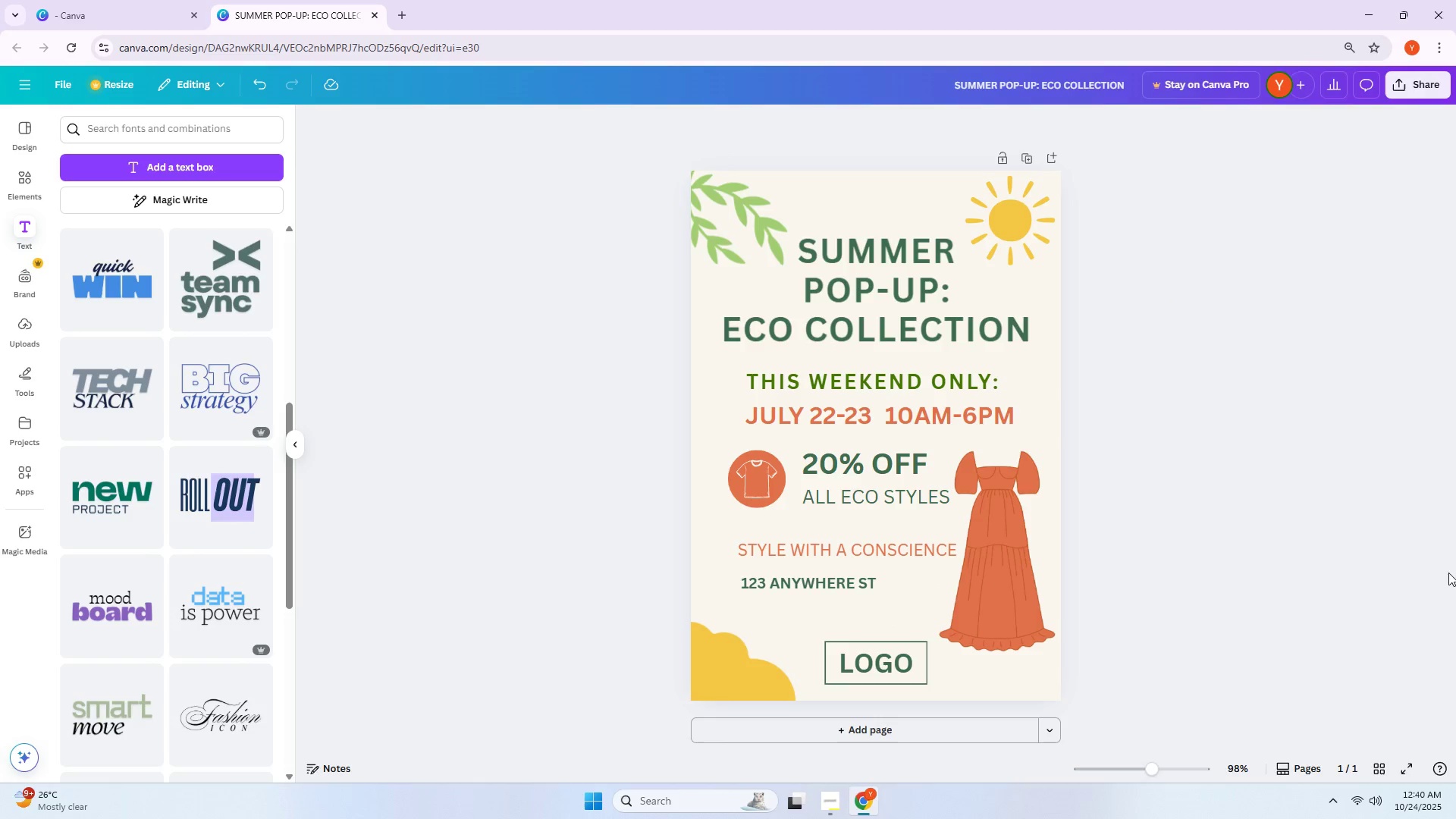 
left_click([756, 665])
 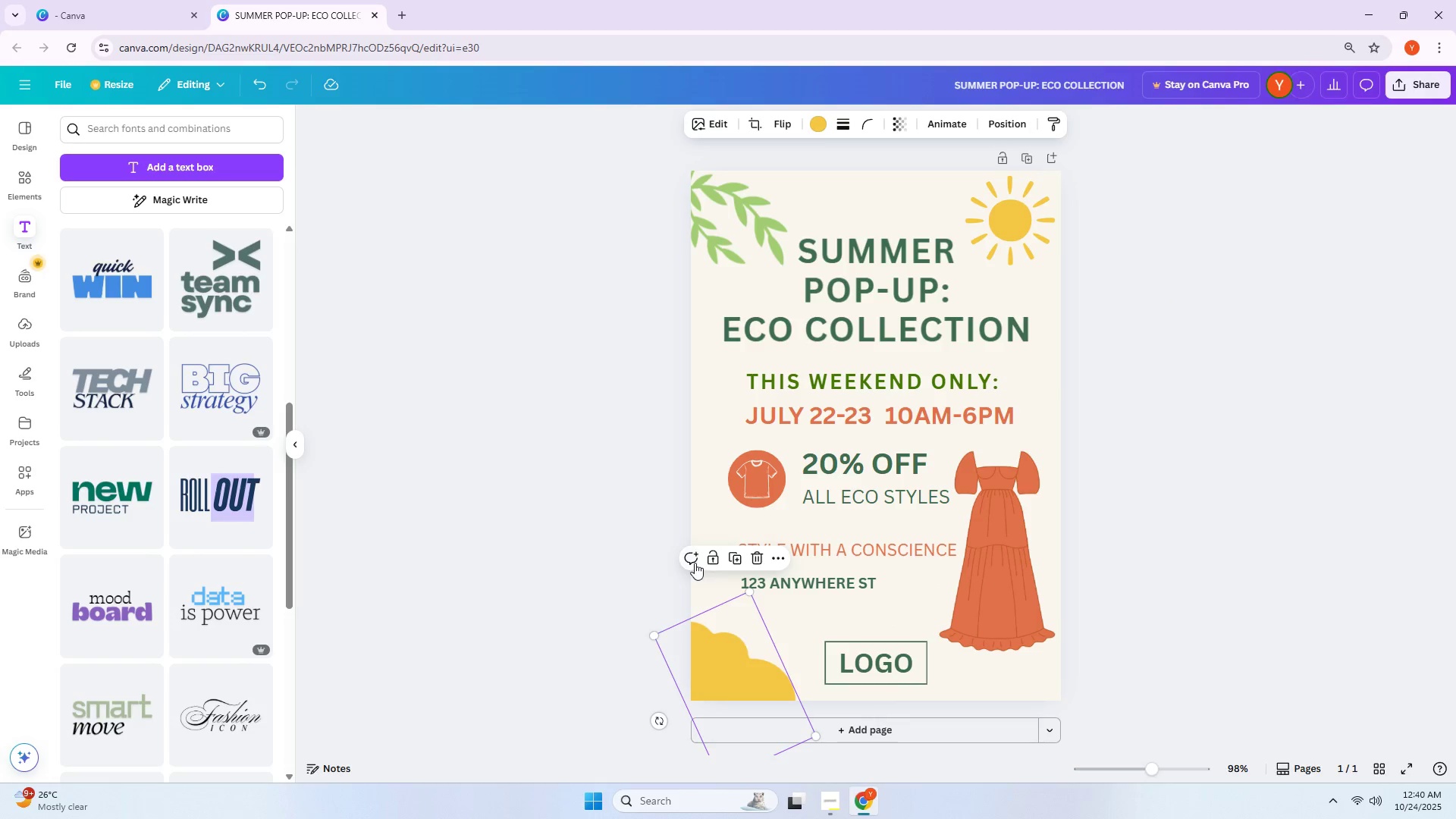 
left_click_drag(start_coordinate=[748, 677], to_coordinate=[741, 604])
 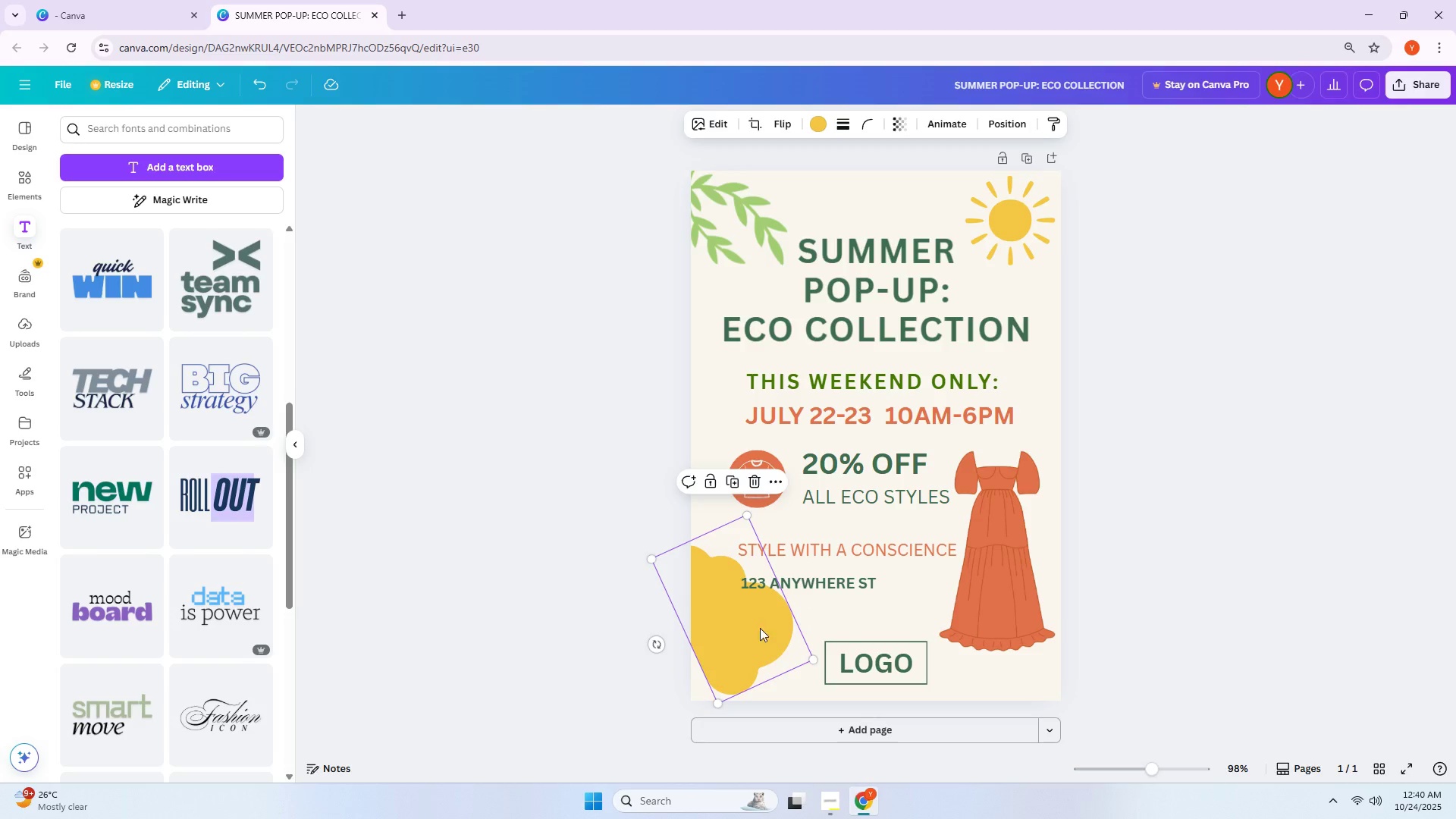 
left_click_drag(start_coordinate=[763, 636], to_coordinate=[787, 644])
 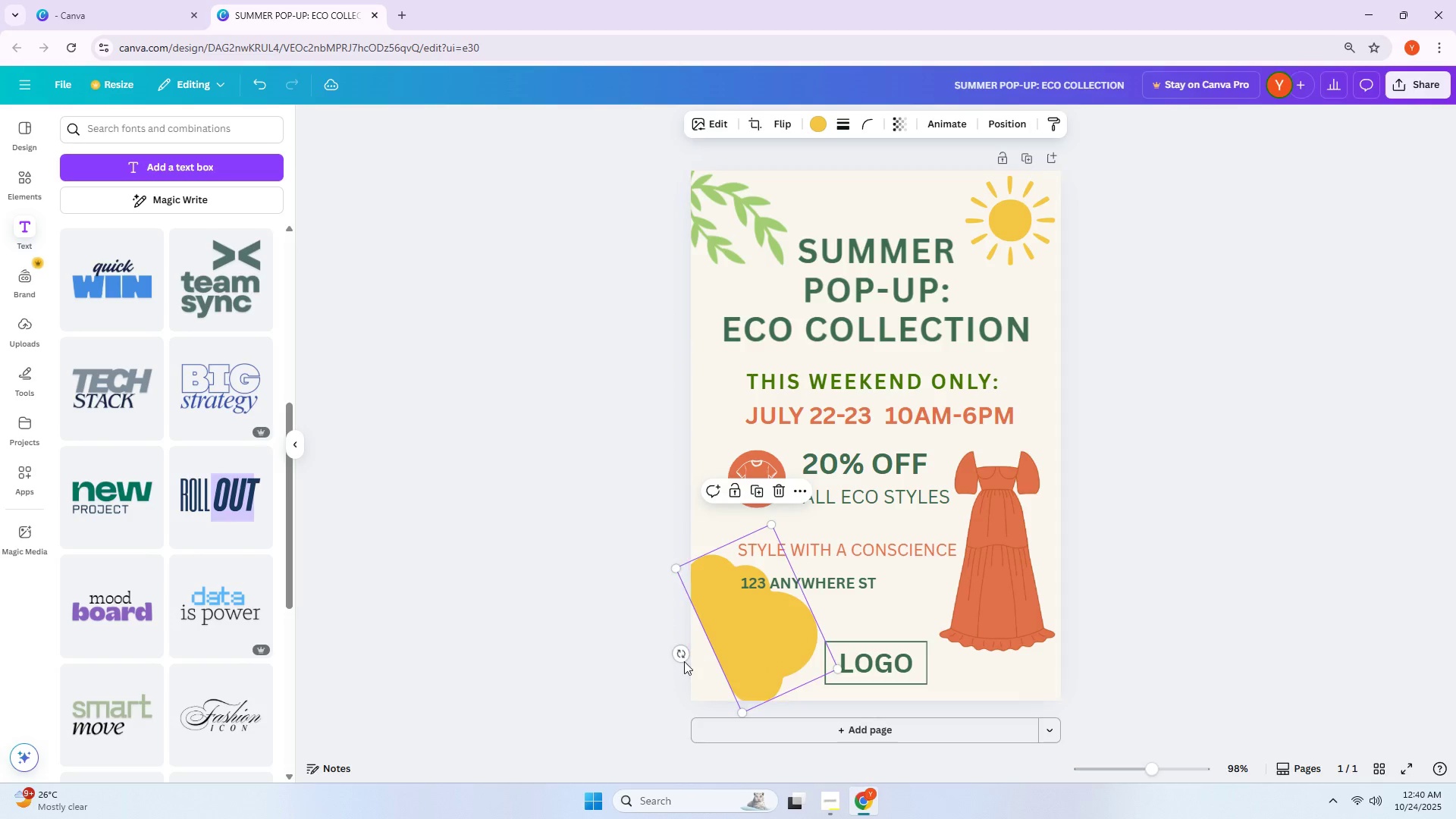 
left_click_drag(start_coordinate=[677, 654], to_coordinate=[669, 633])
 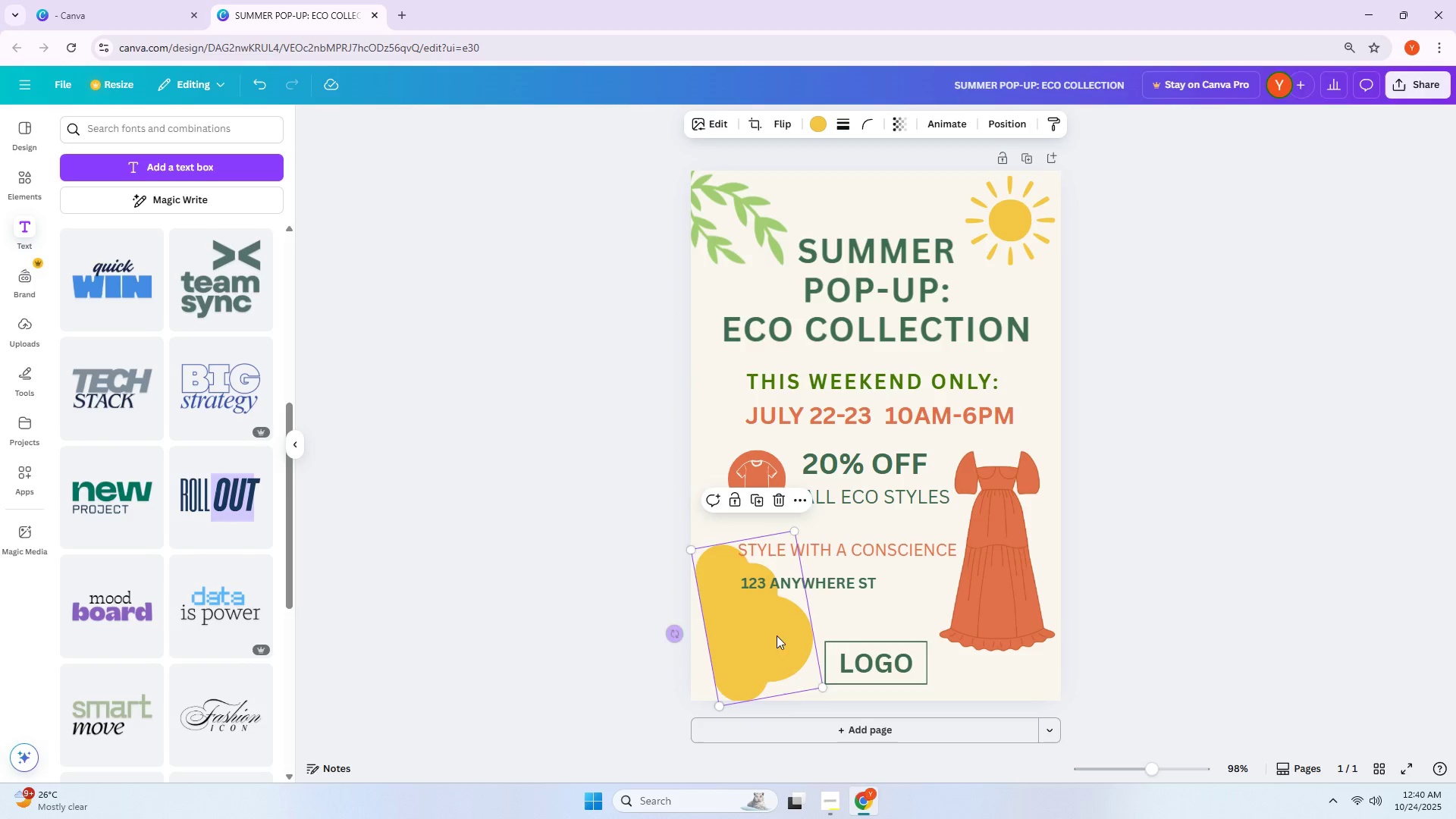 
left_click_drag(start_coordinate=[788, 641], to_coordinate=[761, 726])
 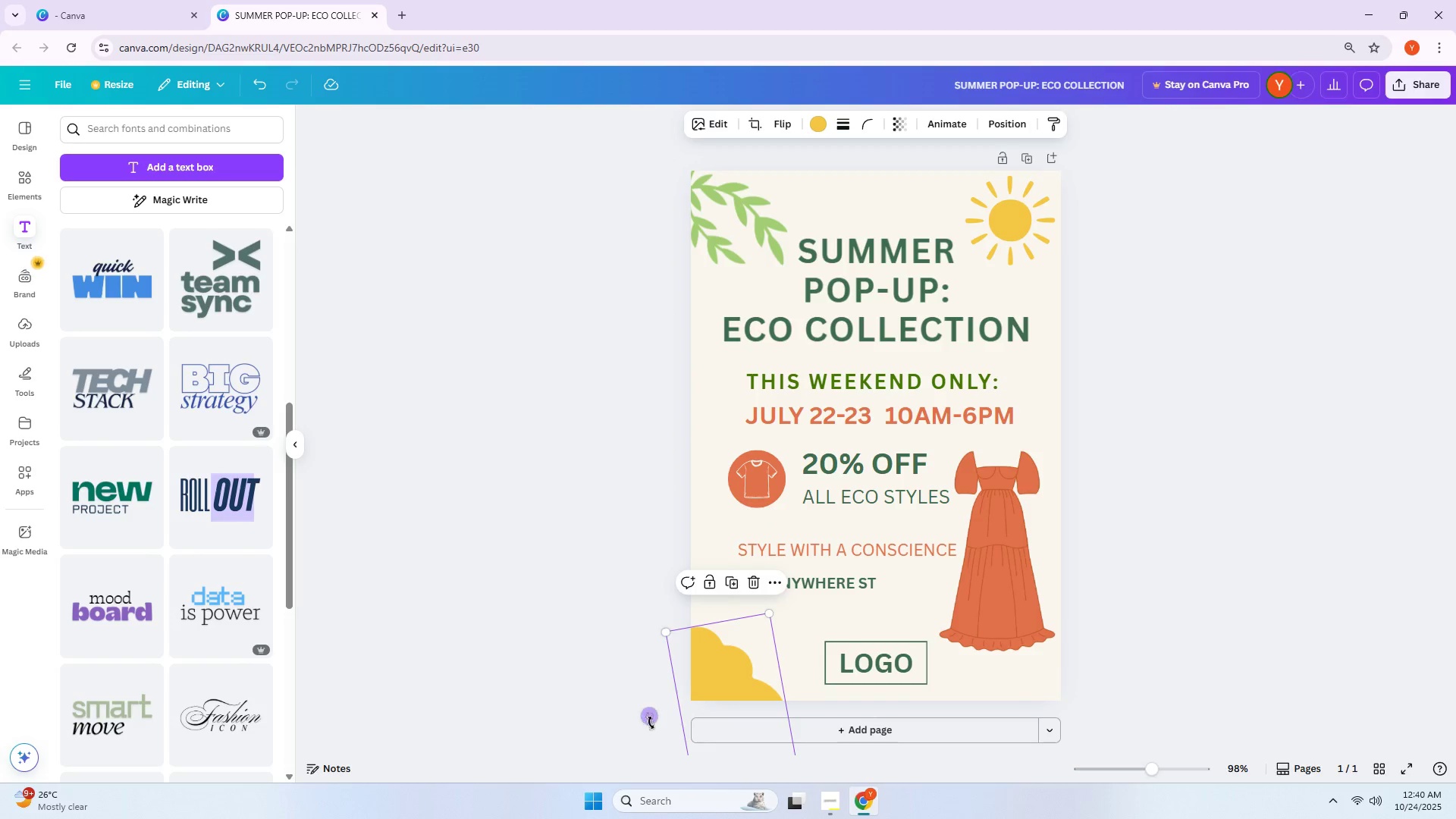 
left_click_drag(start_coordinate=[651, 723], to_coordinate=[672, 760])
 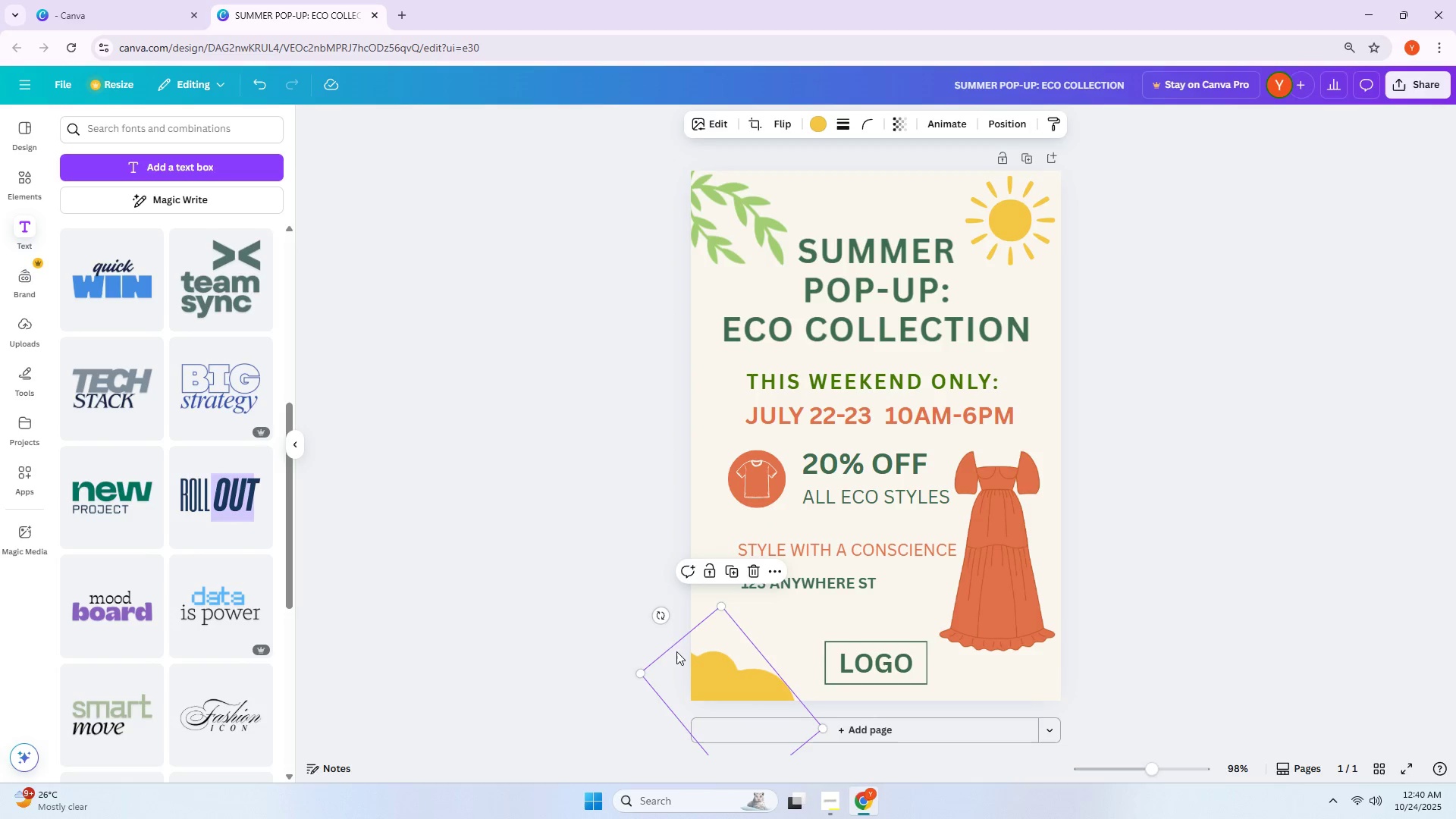 
left_click_drag(start_coordinate=[681, 651], to_coordinate=[649, 657])
 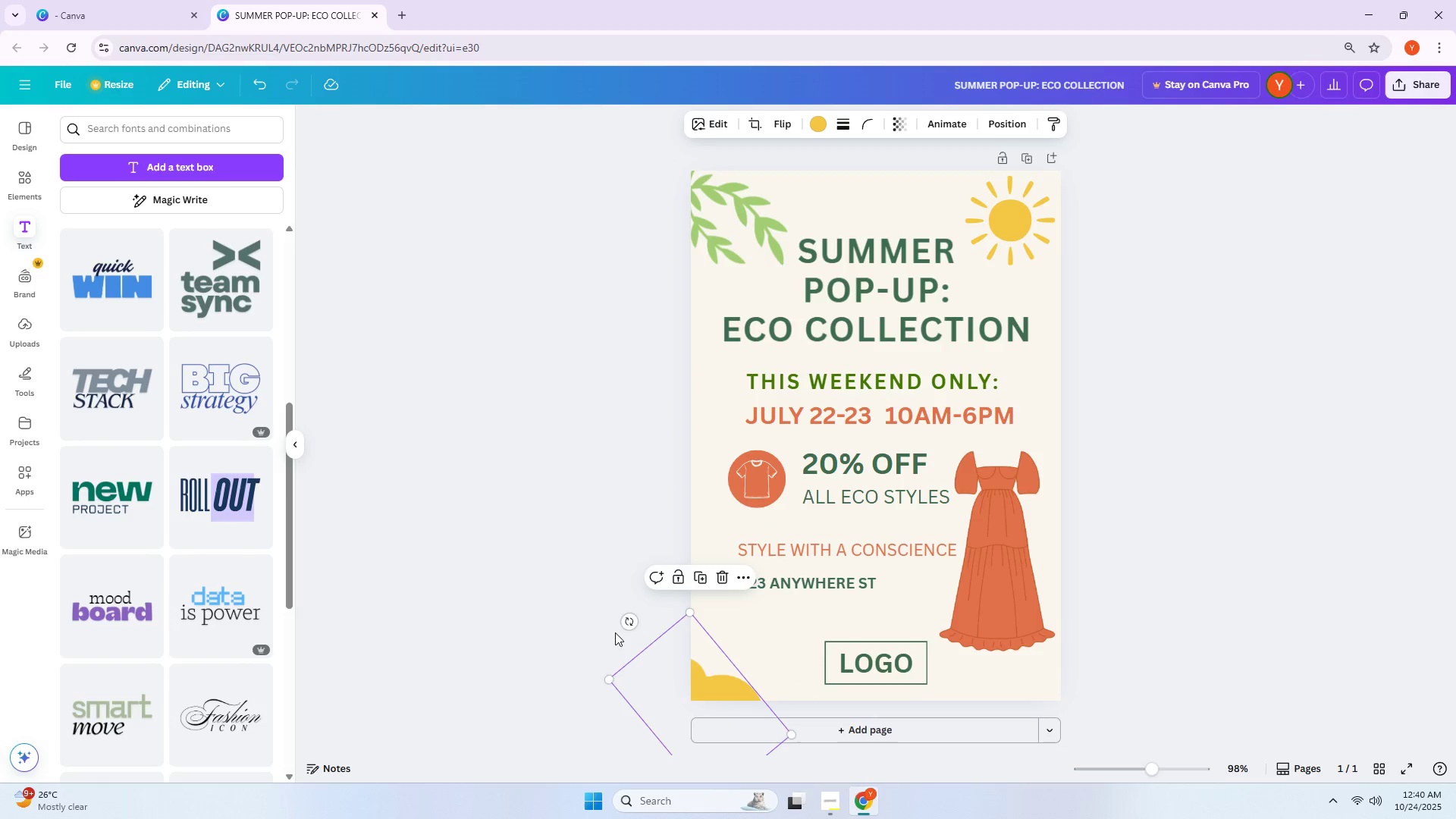 
left_click_drag(start_coordinate=[623, 621], to_coordinate=[655, 606])
 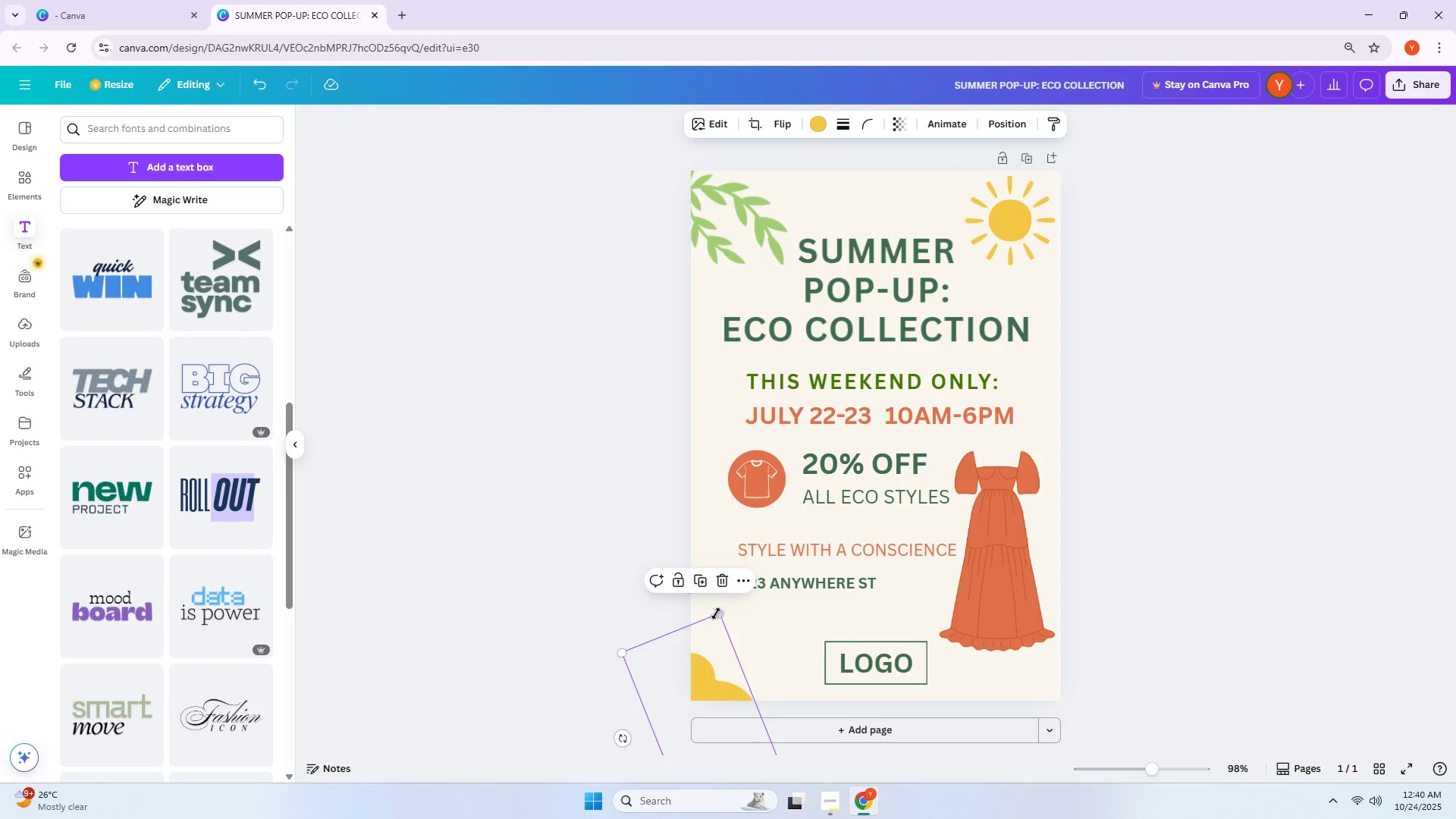 
left_click_drag(start_coordinate=[720, 611], to_coordinate=[758, 577])
 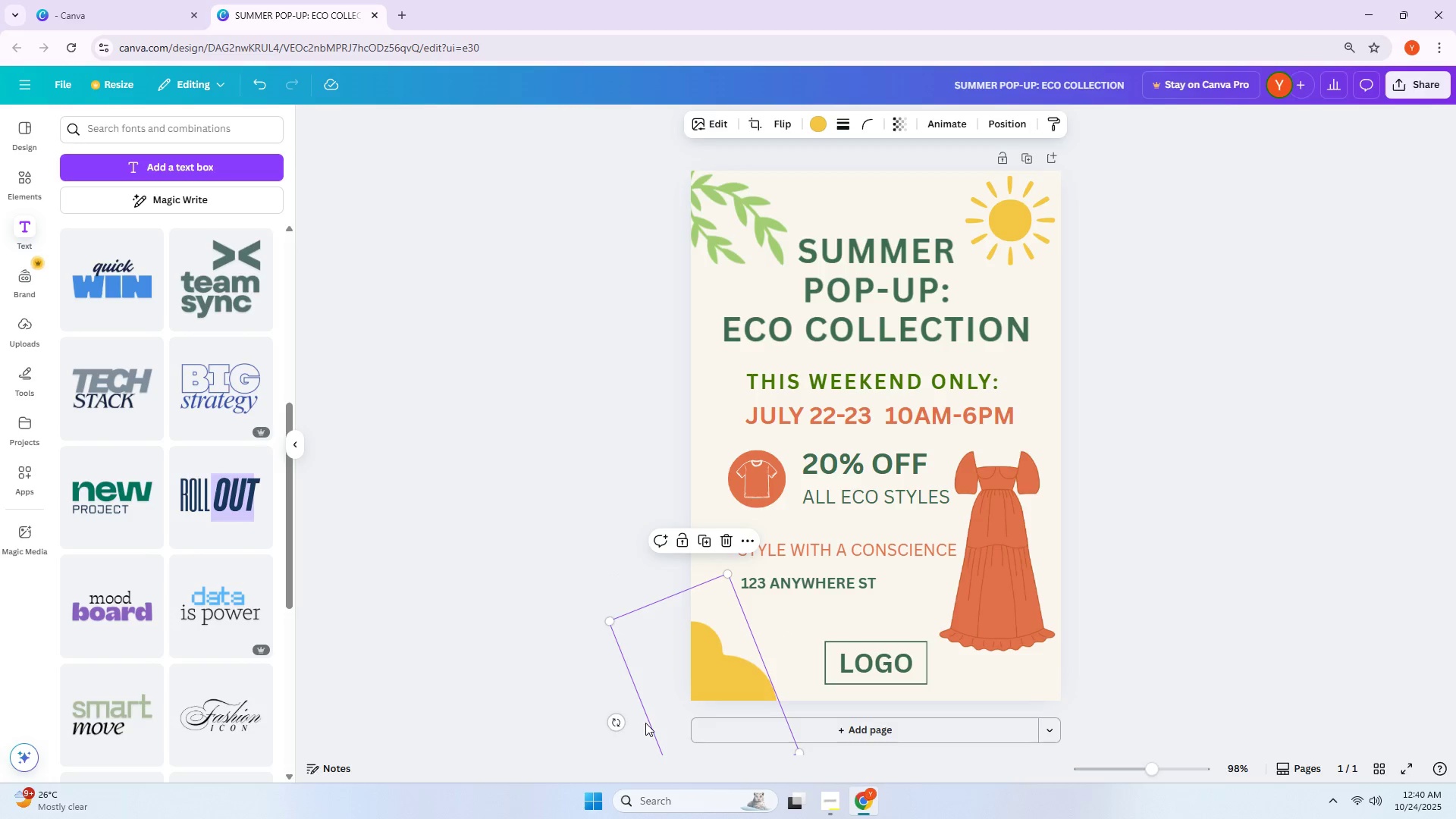 
left_click_drag(start_coordinate=[612, 725], to_coordinate=[604, 707])
 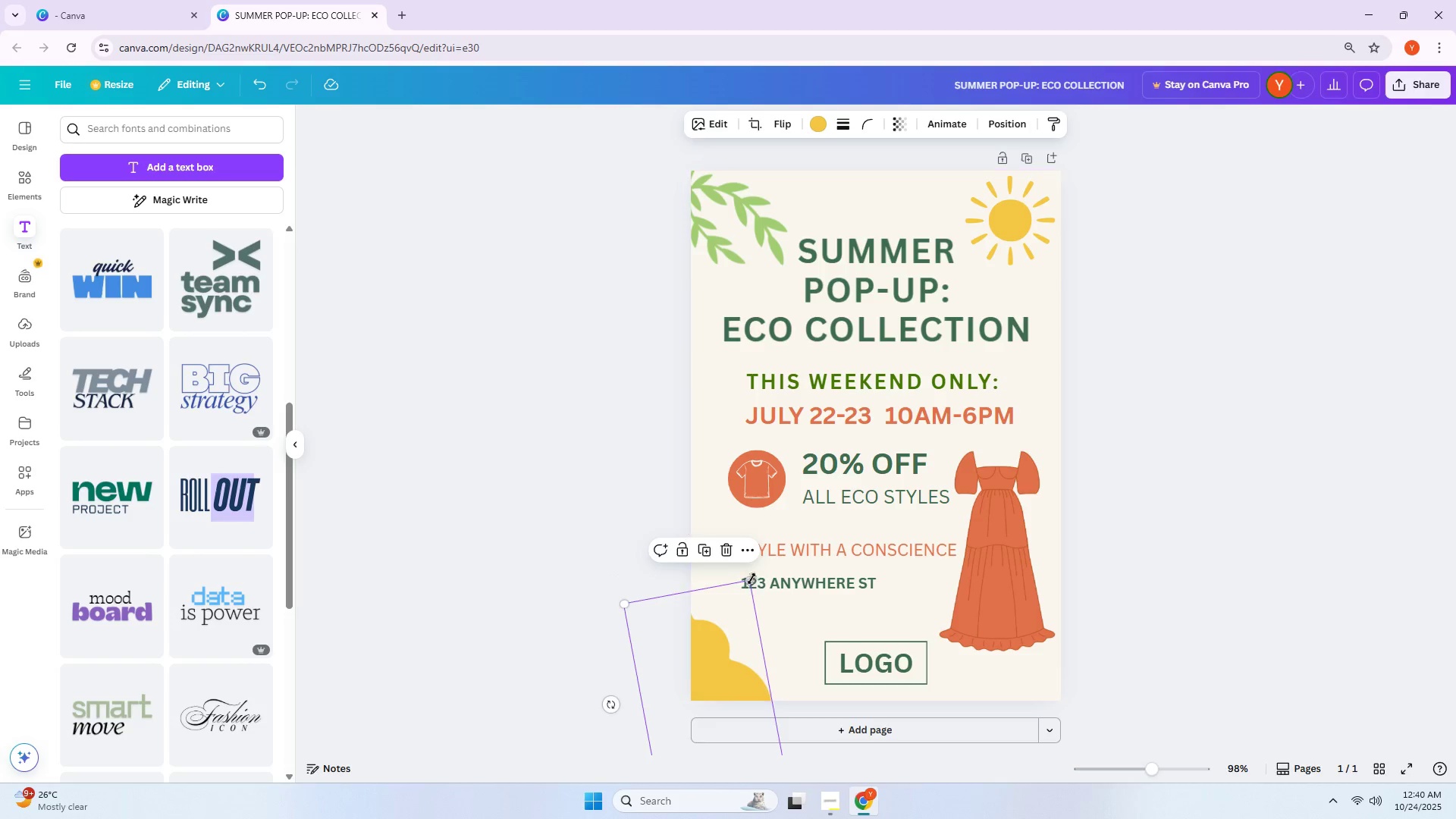 
left_click_drag(start_coordinate=[749, 584], to_coordinate=[755, 563])
 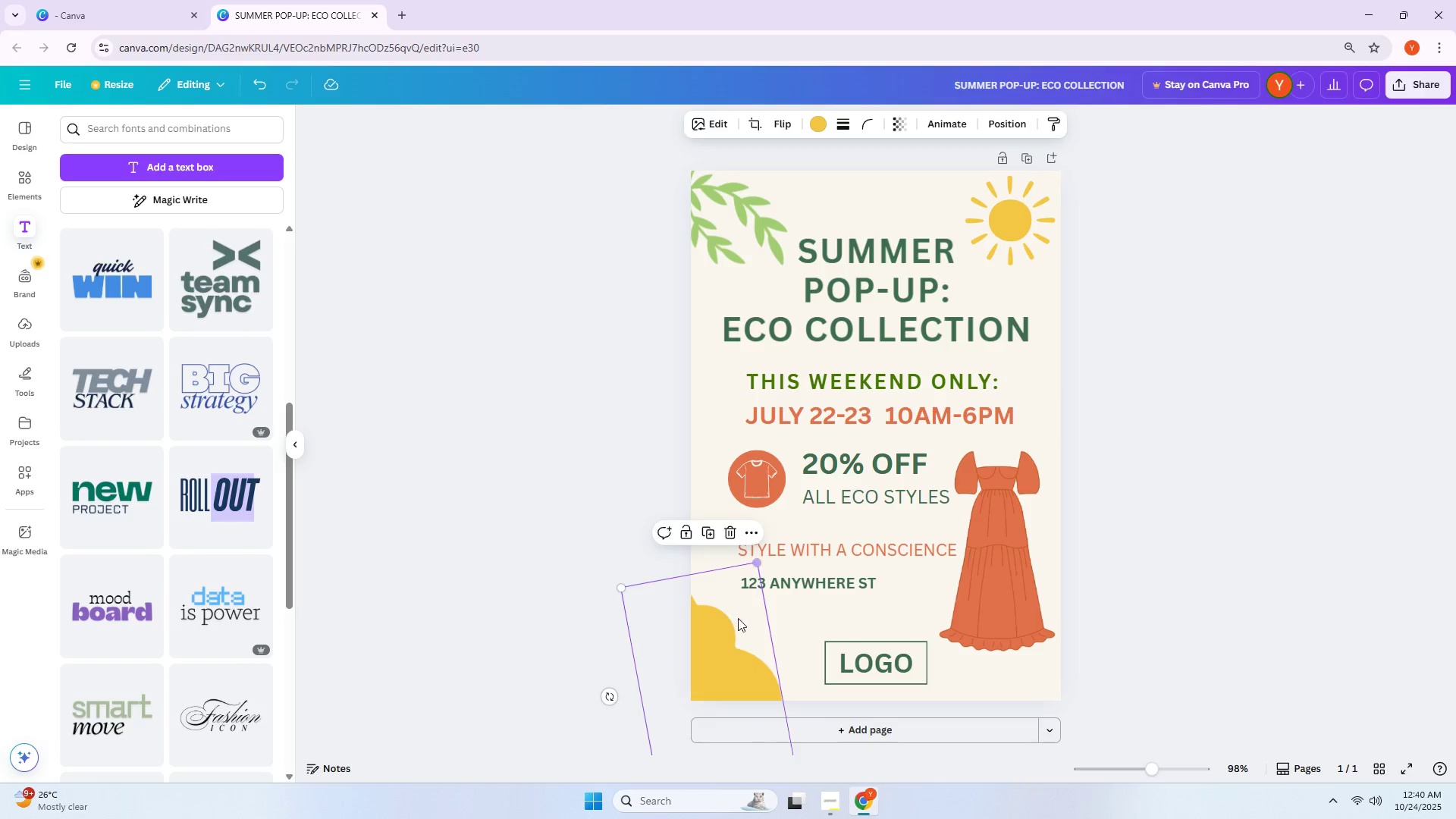 
left_click_drag(start_coordinate=[726, 635], to_coordinate=[717, 633])
 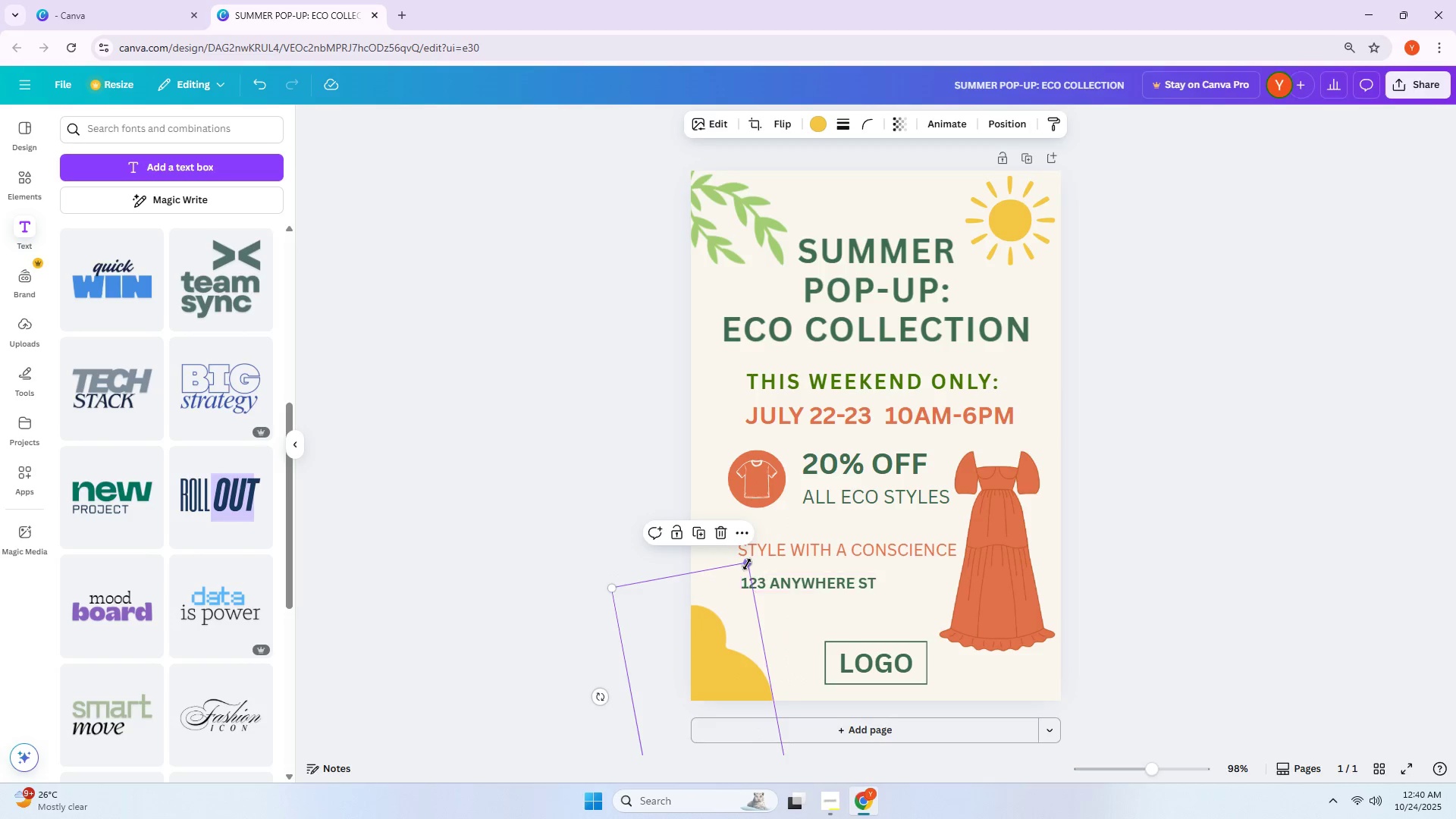 
left_click_drag(start_coordinate=[747, 564], to_coordinate=[768, 557])
 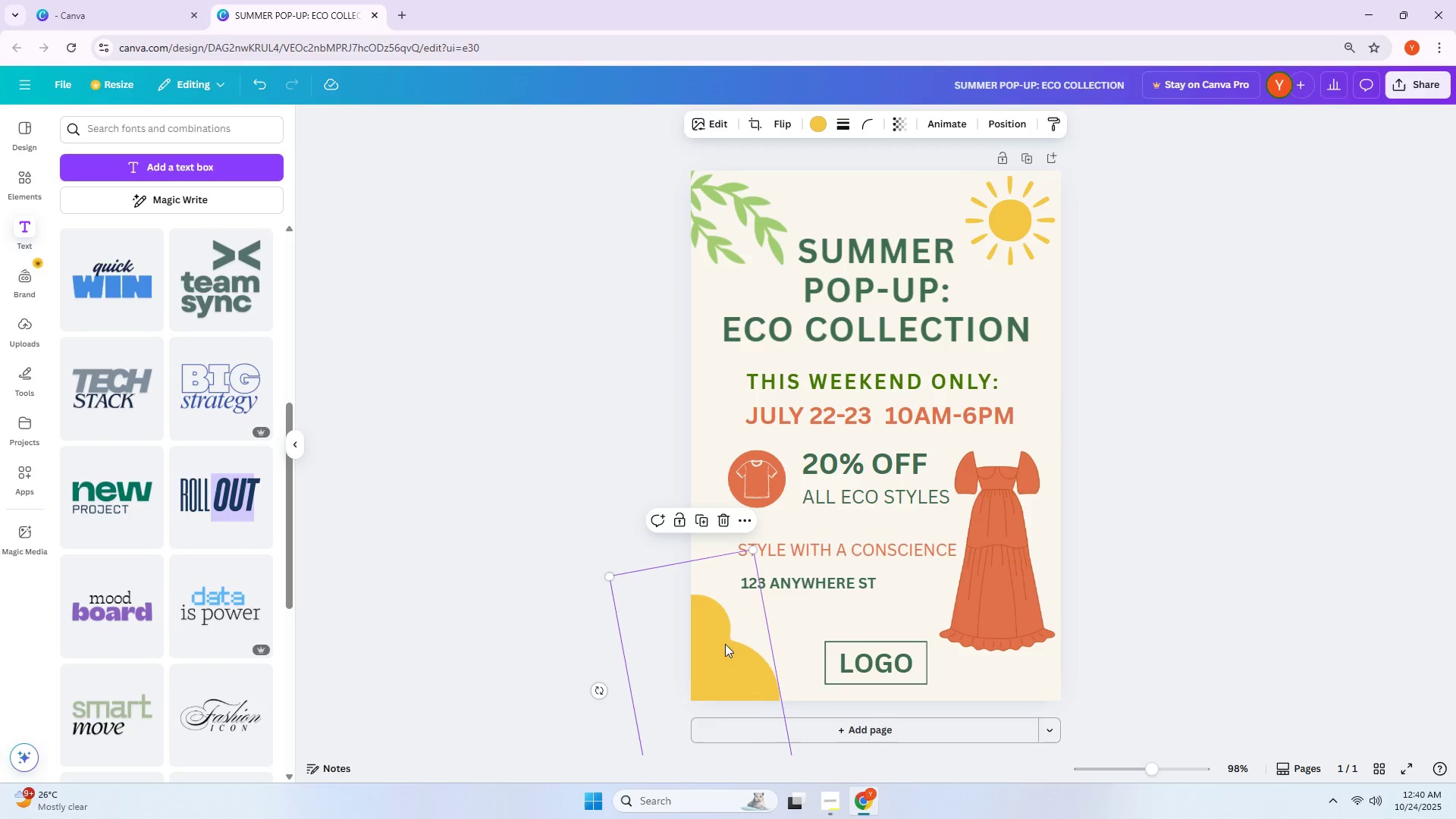 
left_click_drag(start_coordinate=[726, 651], to_coordinate=[723, 663])
 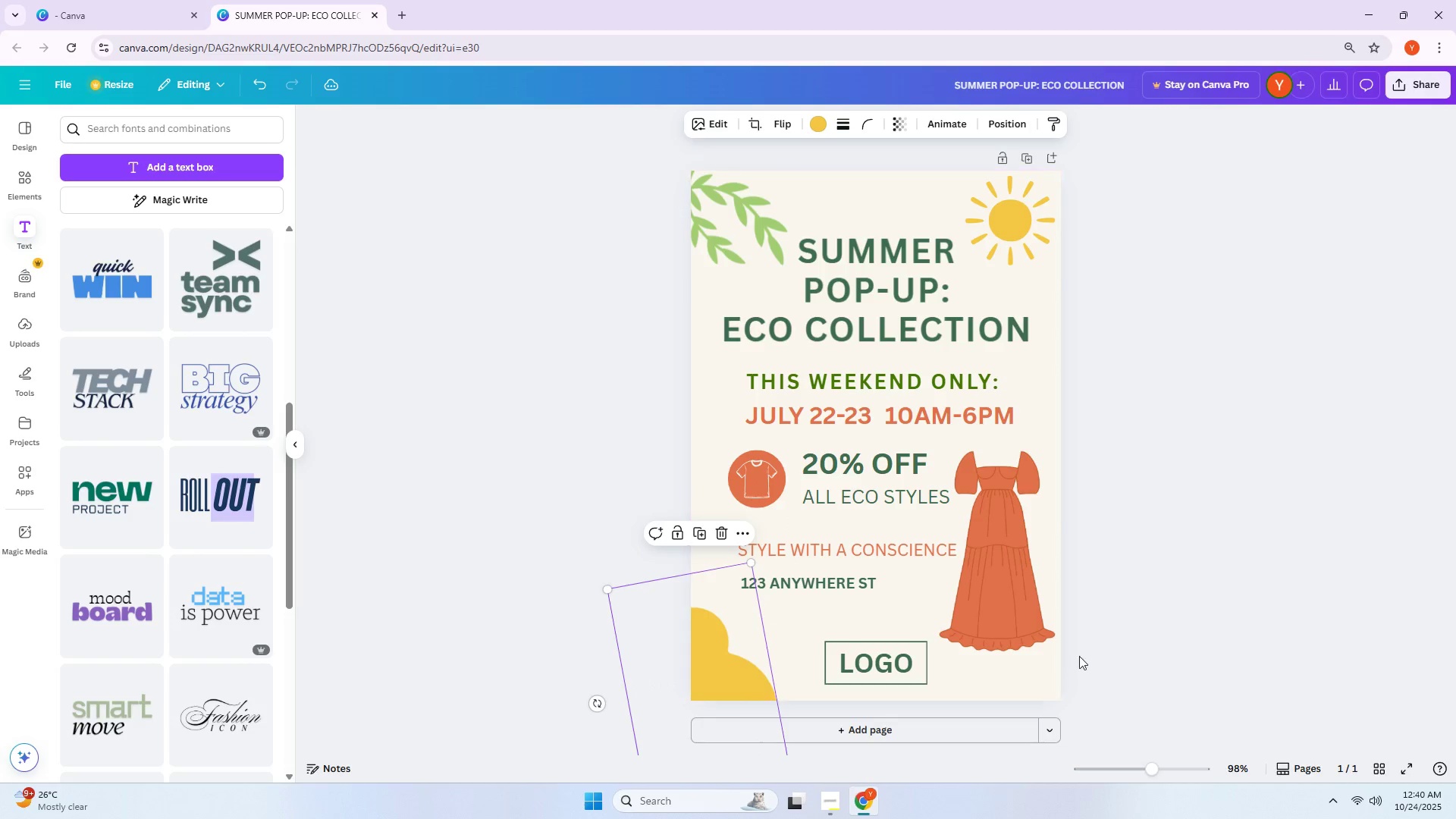 
left_click([1133, 646])
 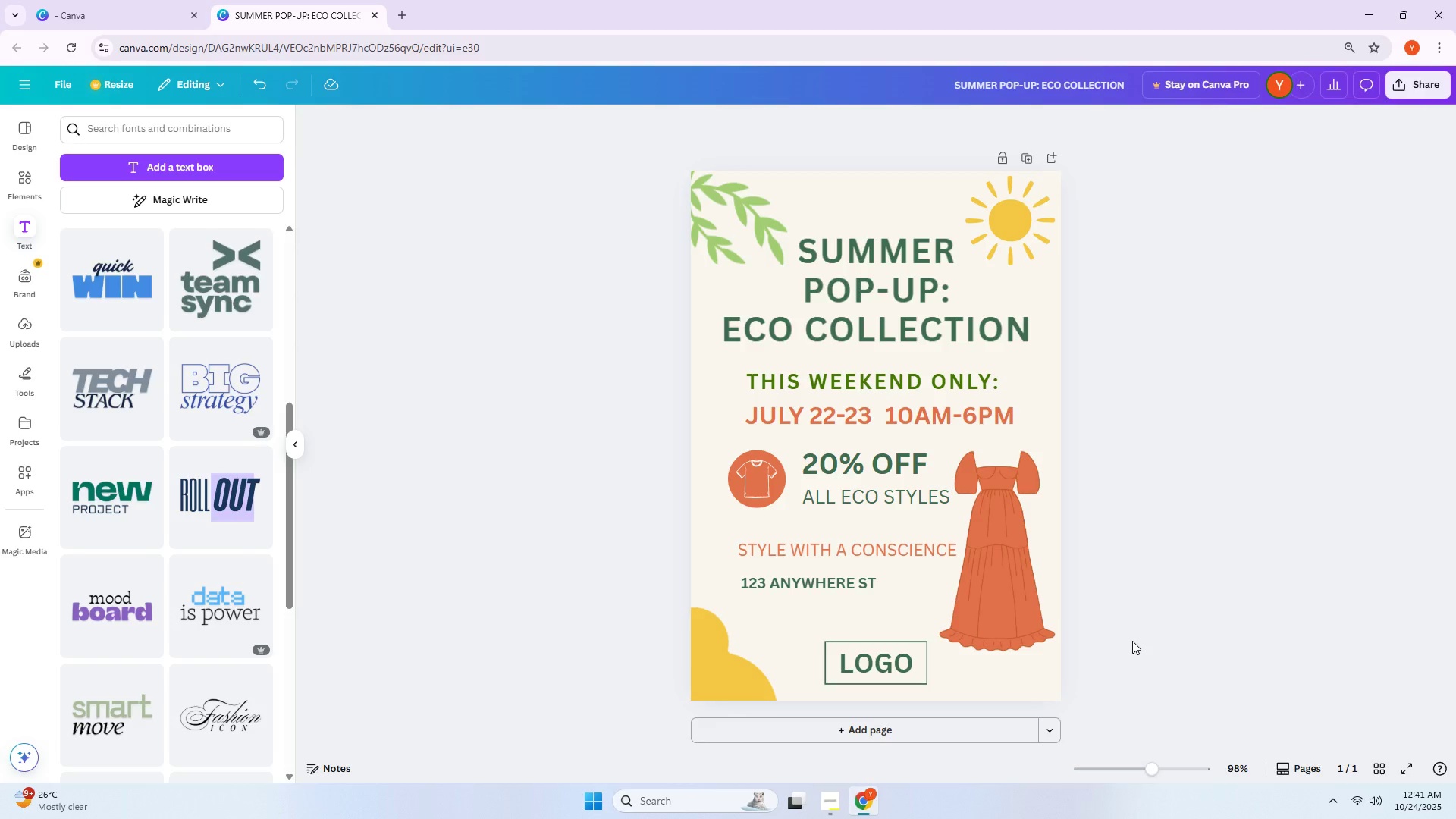 
left_click_drag(start_coordinate=[648, 649], to_coordinate=[654, 645])
 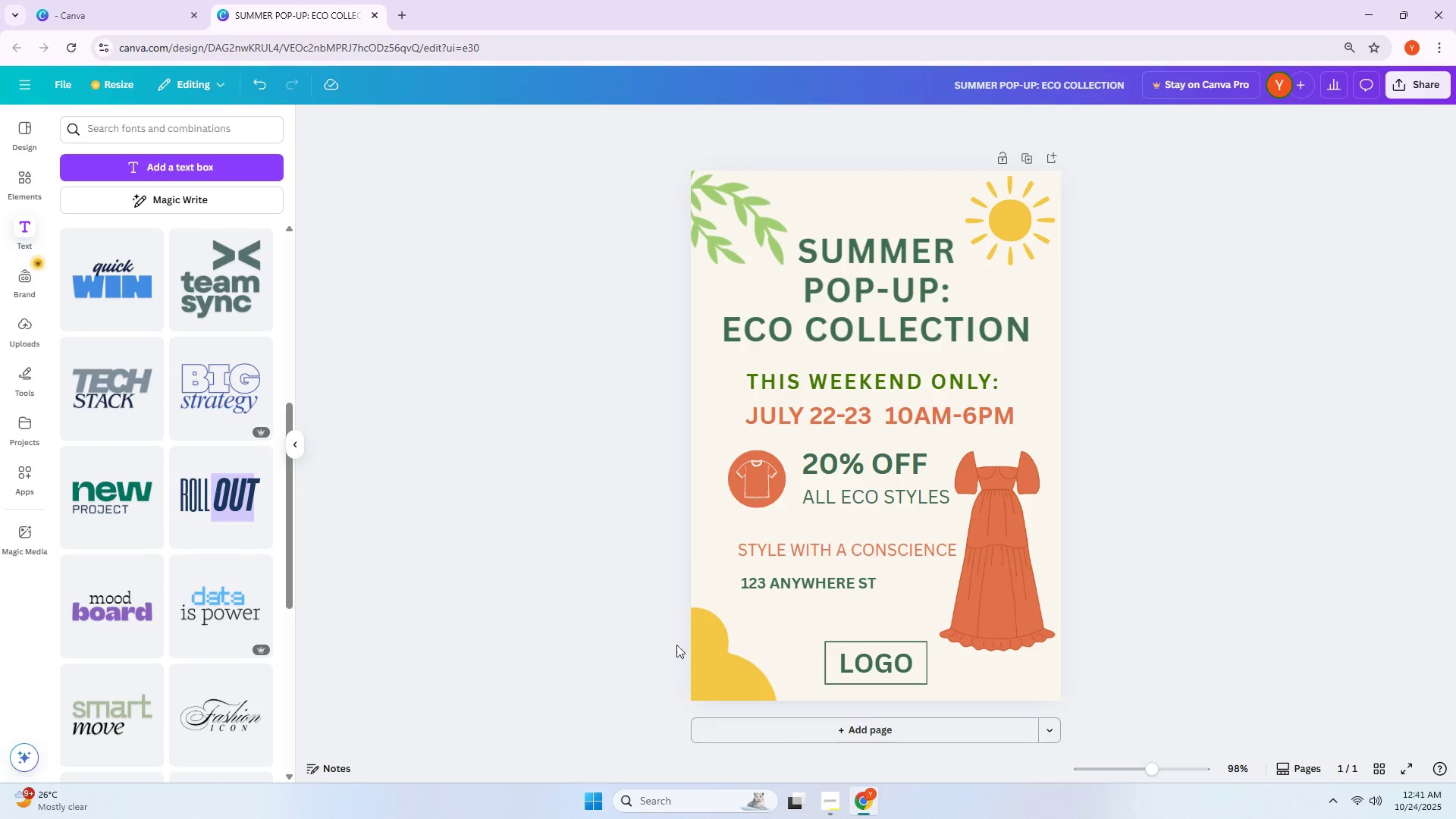 
double_click([718, 643])
 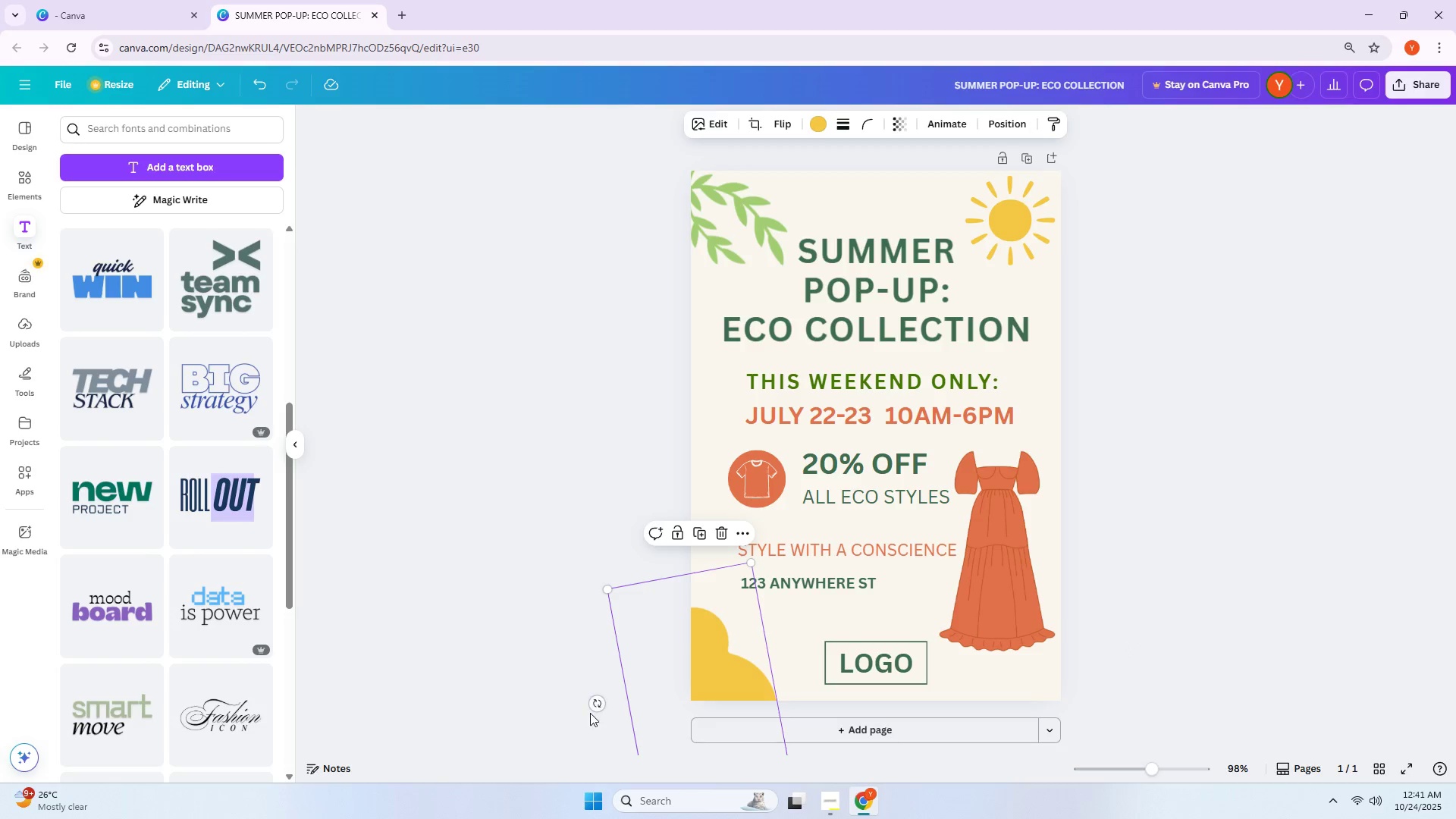 
left_click_drag(start_coordinate=[593, 707], to_coordinate=[585, 743])
 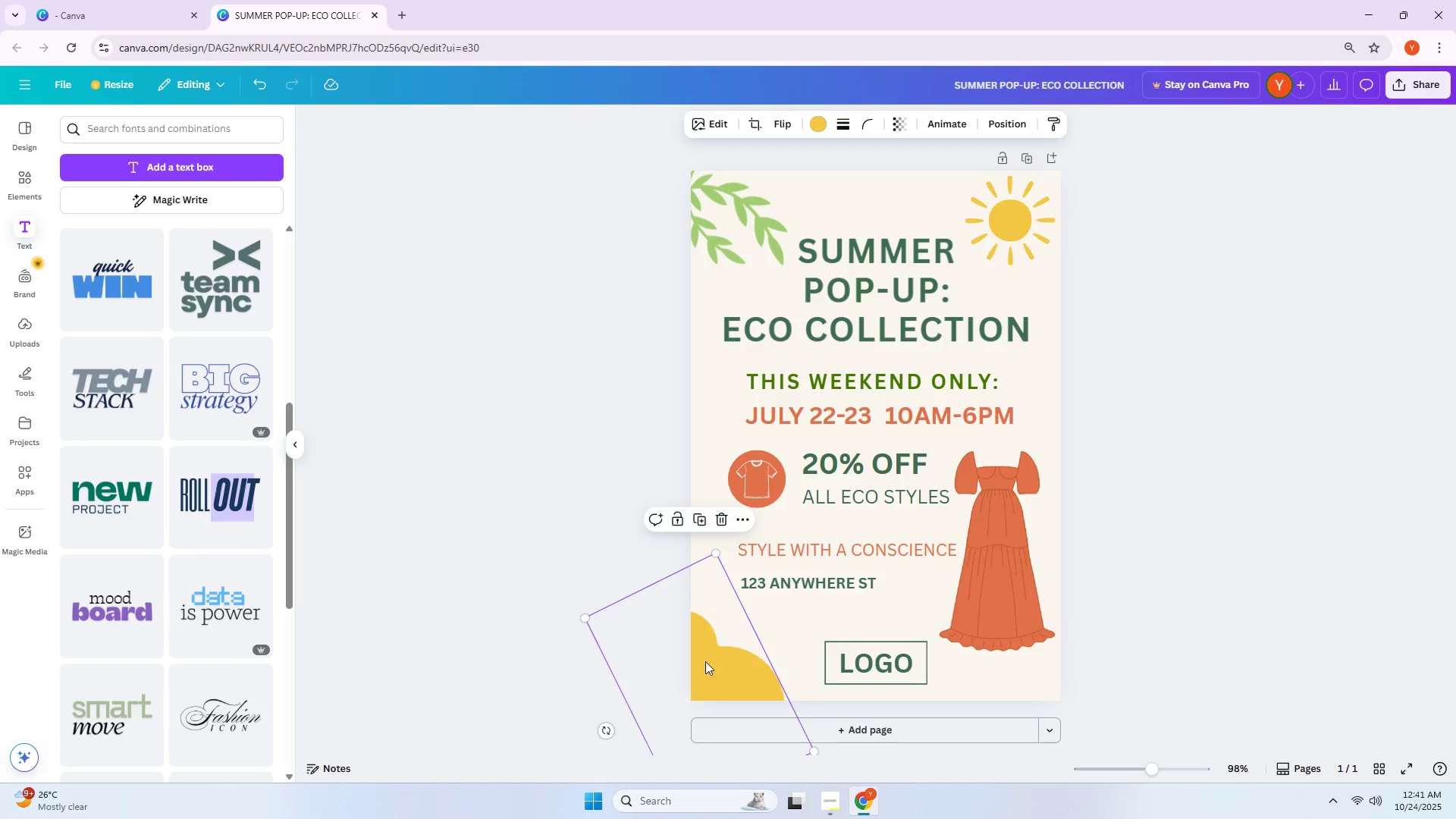 
left_click_drag(start_coordinate=[711, 658], to_coordinate=[725, 661])
 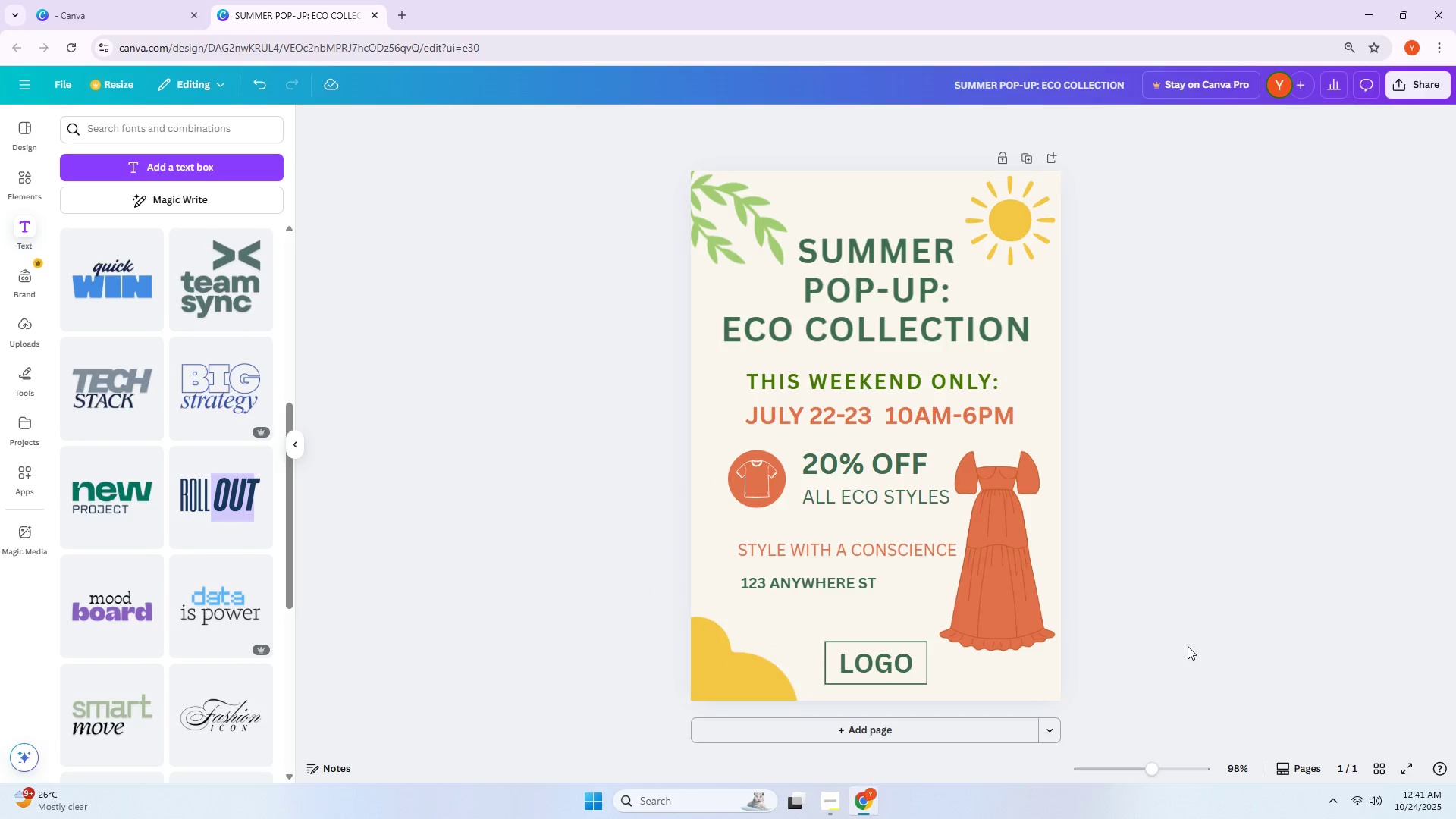 
left_click([725, 661])
 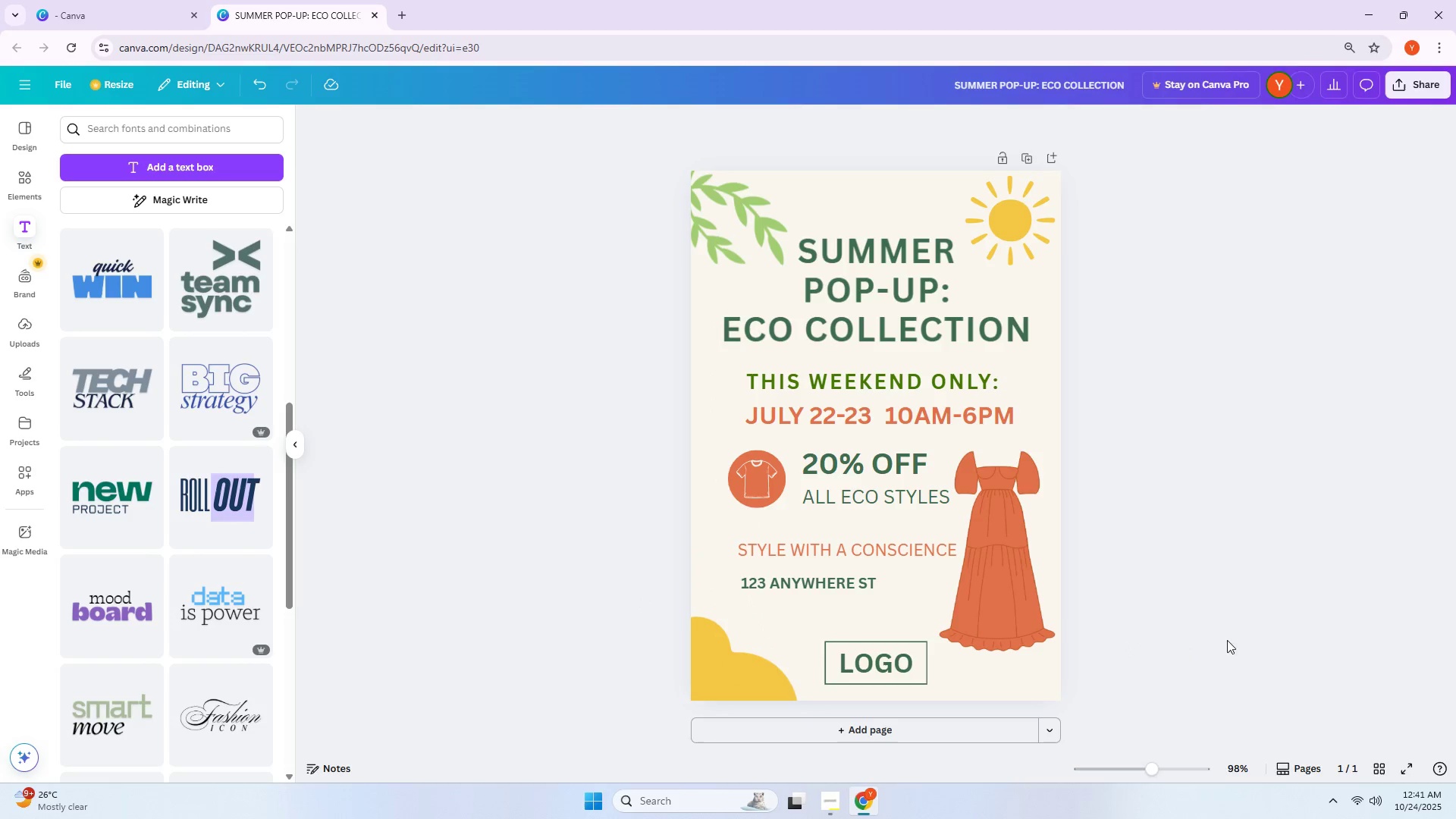 
left_click([740, 672])
 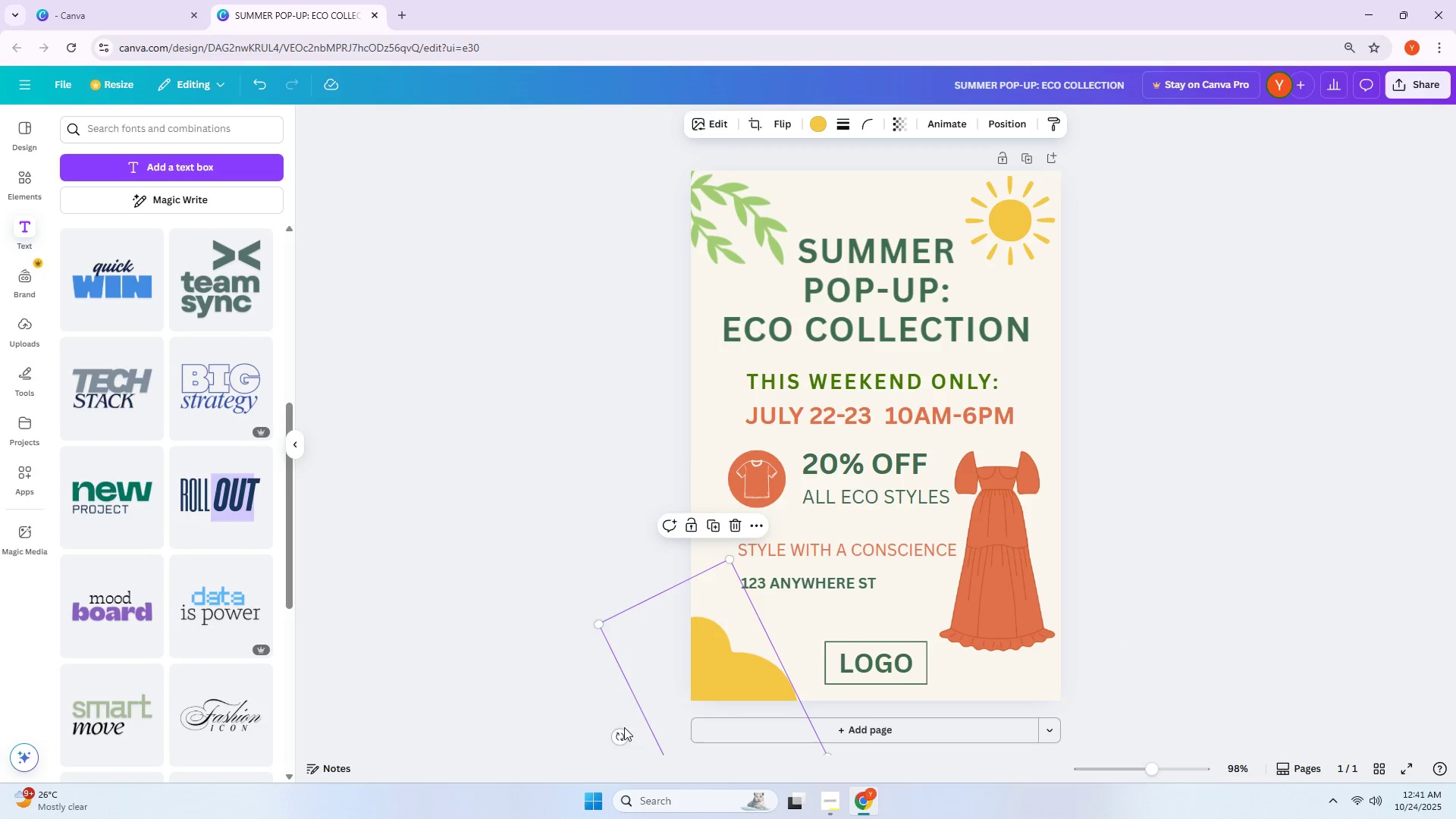 
left_click_drag(start_coordinate=[622, 737], to_coordinate=[661, 731])
 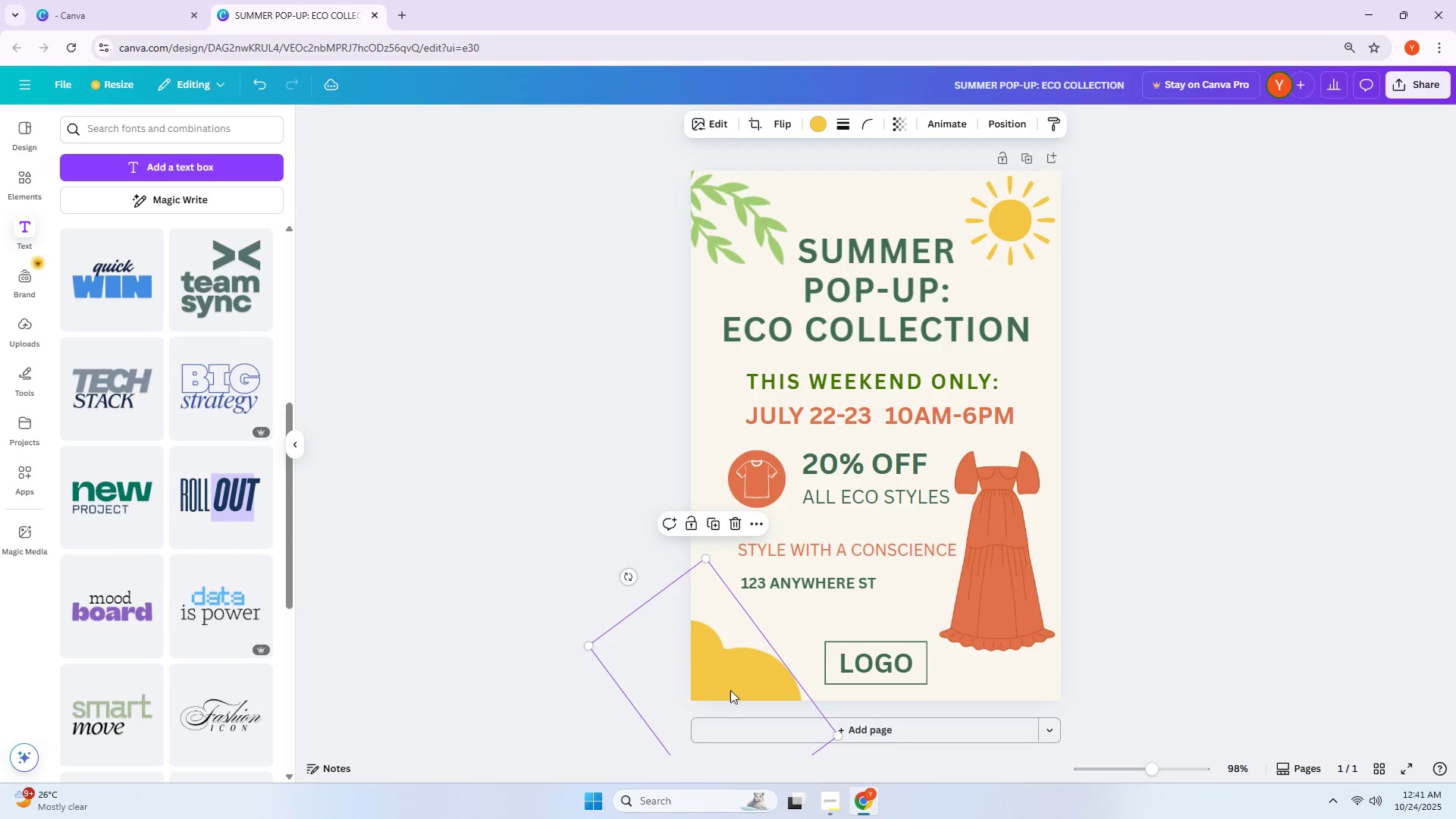 
left_click_drag(start_coordinate=[733, 675], to_coordinate=[737, 687])
 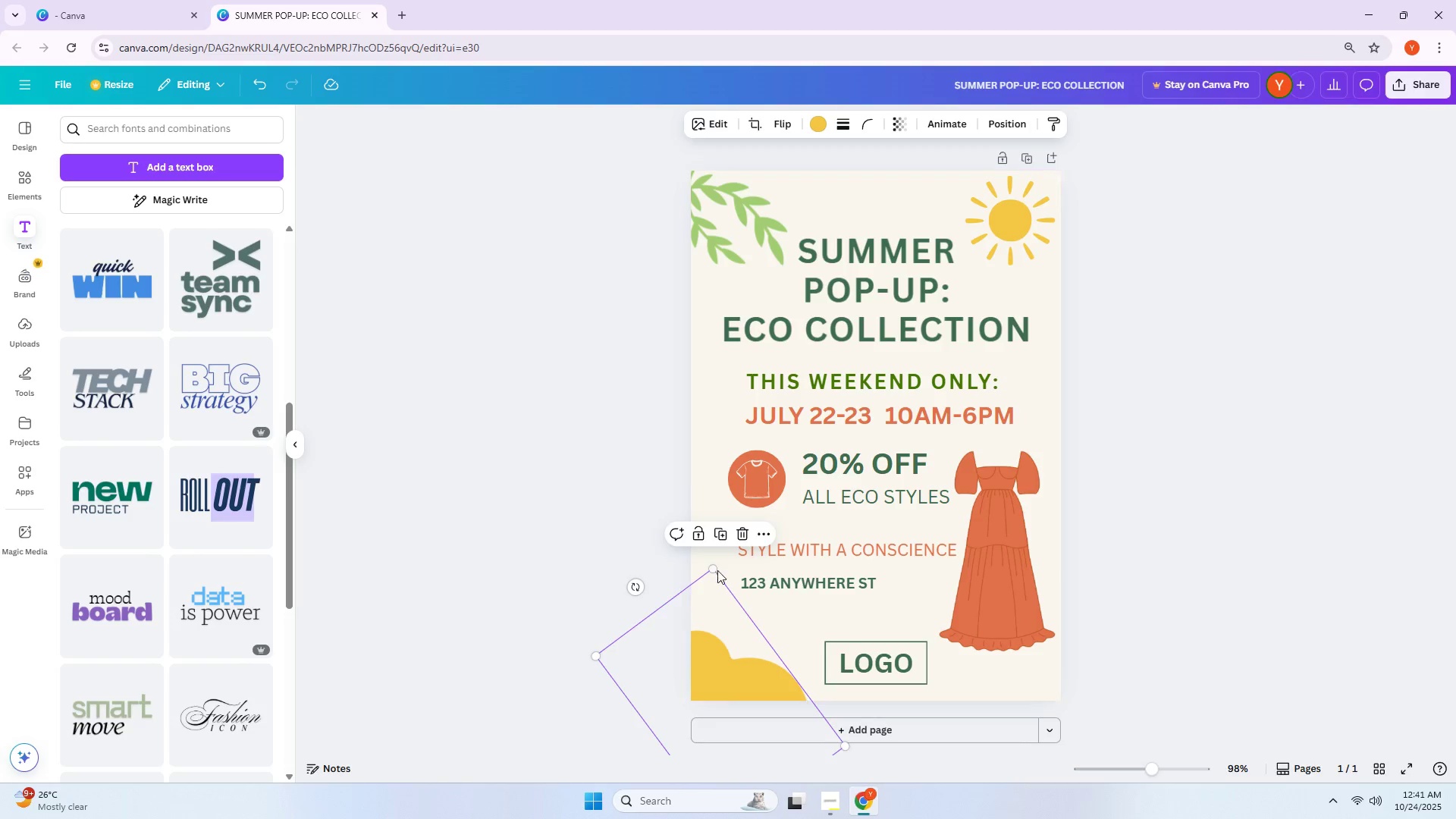 
left_click_drag(start_coordinate=[714, 570], to_coordinate=[711, 538])
 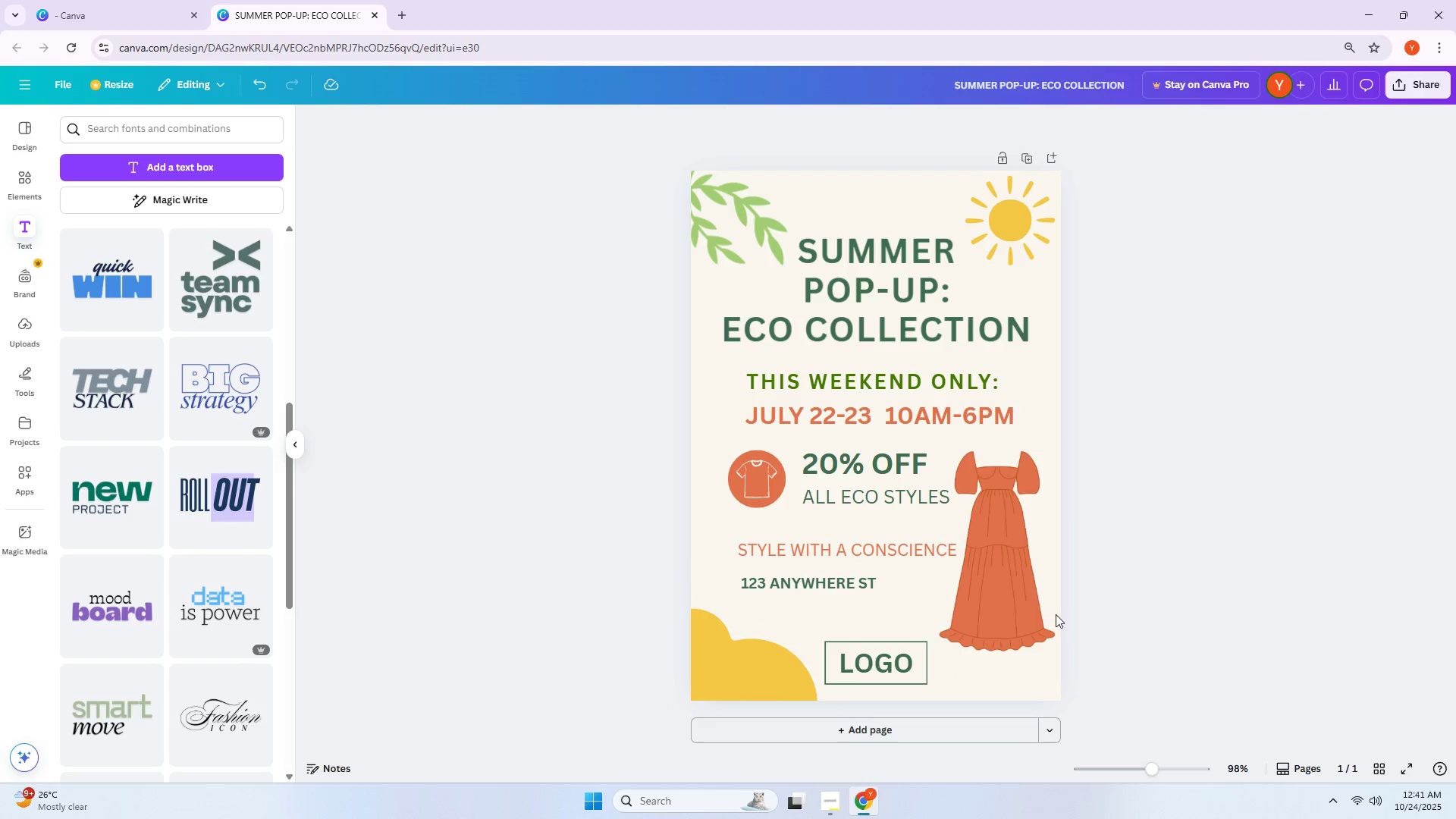 
left_click_drag(start_coordinate=[725, 684], to_coordinate=[708, 686])
 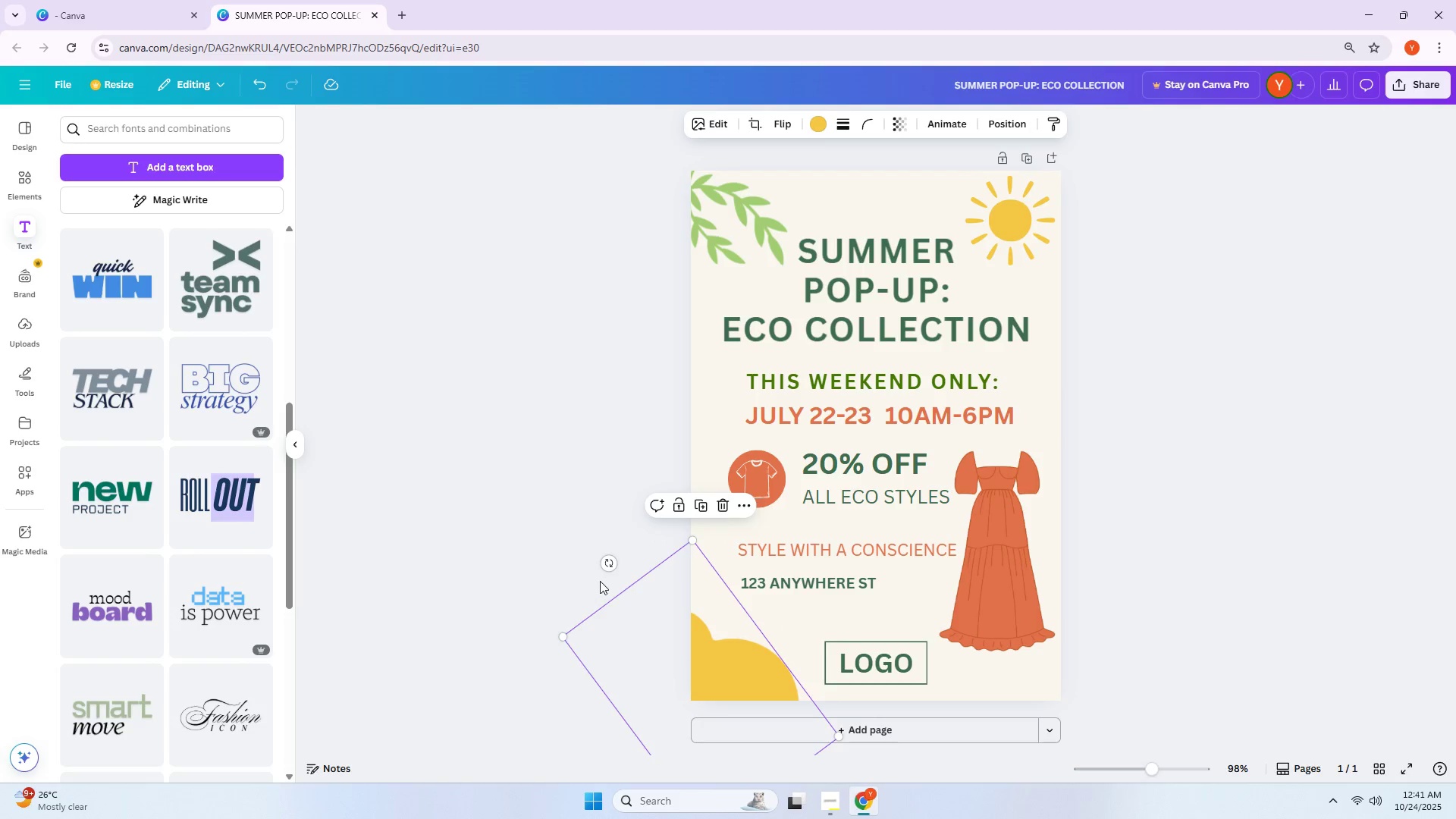 
left_click_drag(start_coordinate=[605, 566], to_coordinate=[667, 554])
 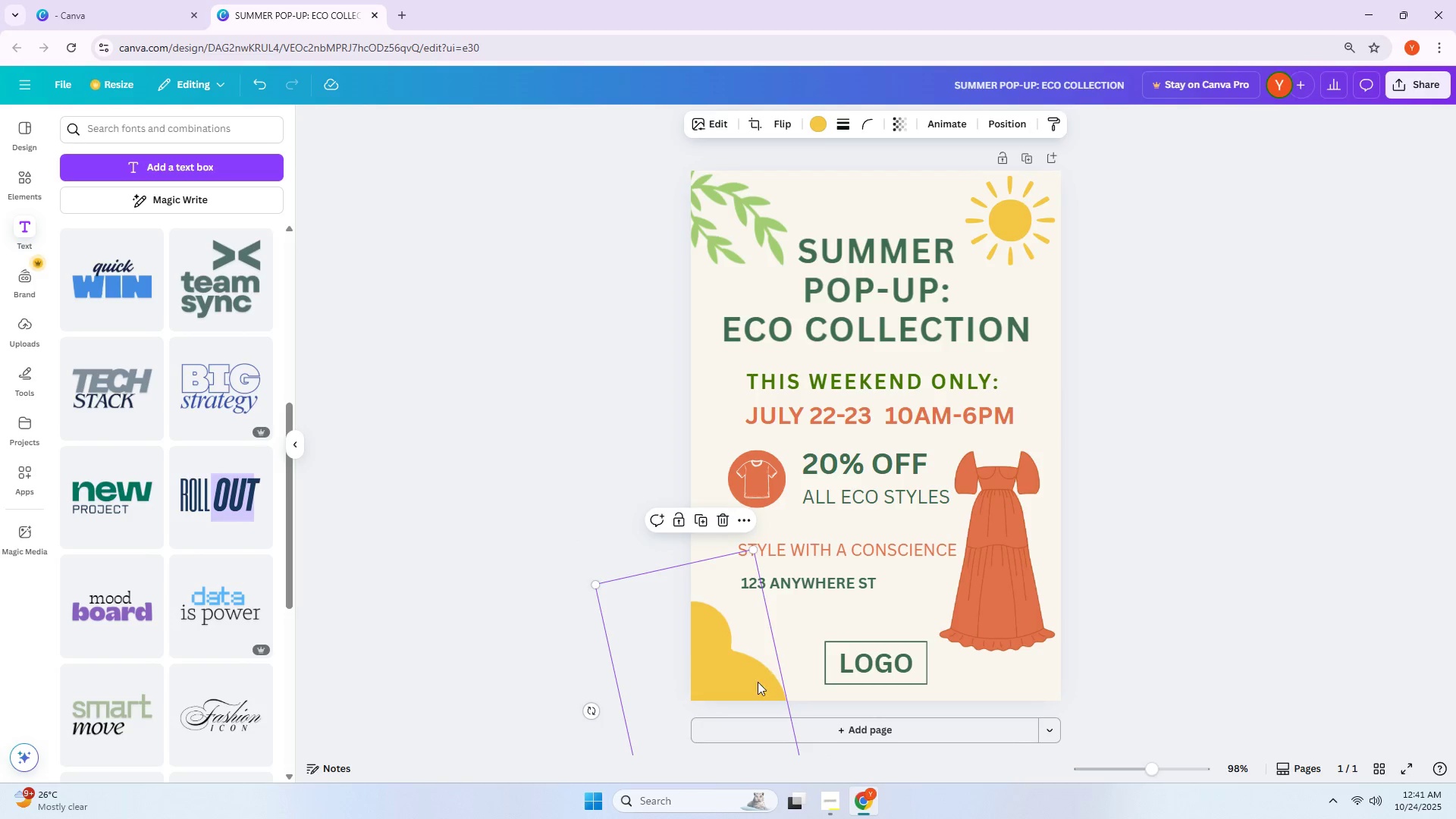 
left_click_drag(start_coordinate=[742, 686], to_coordinate=[747, 682])
 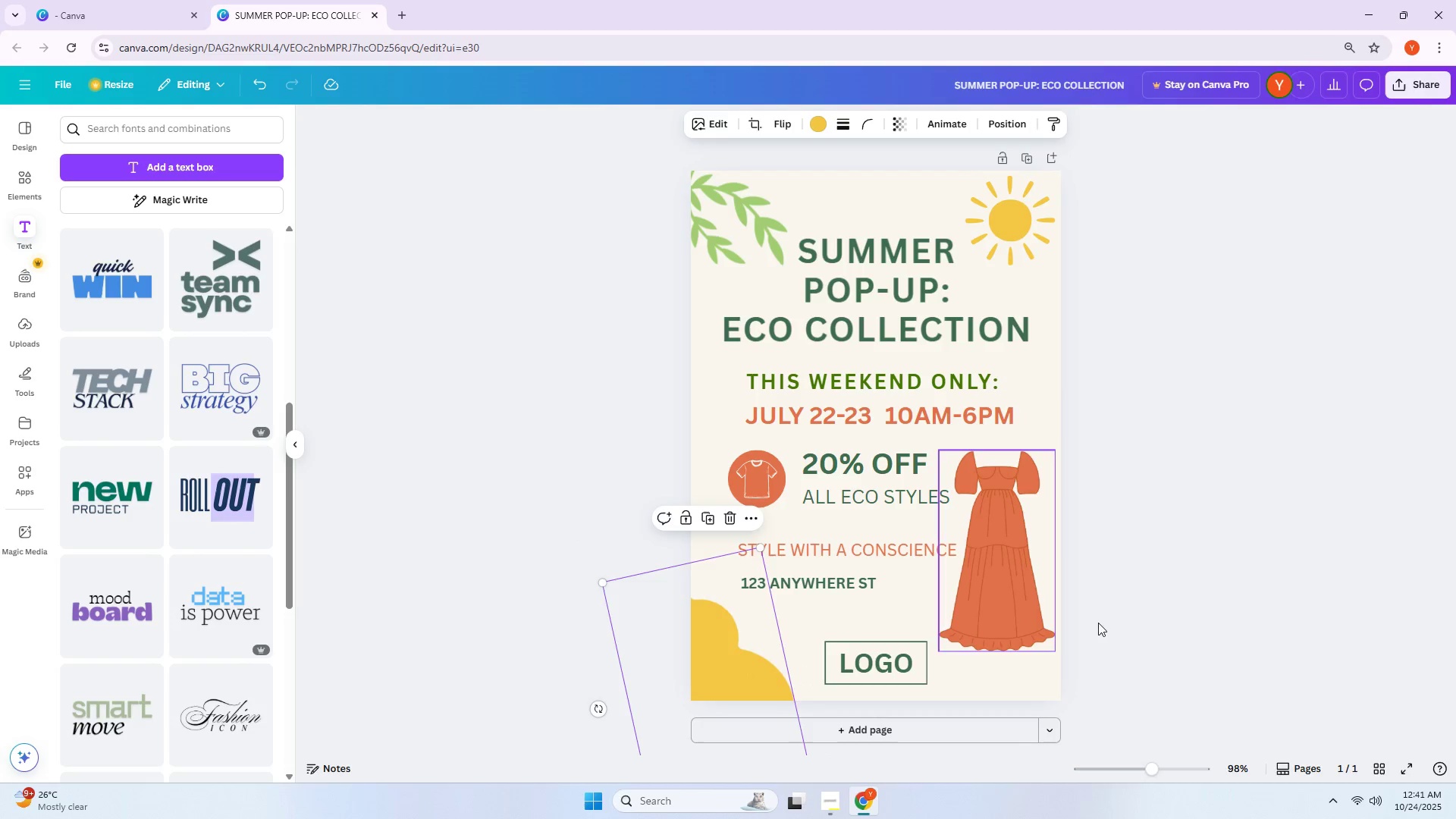 
left_click([1169, 611])
 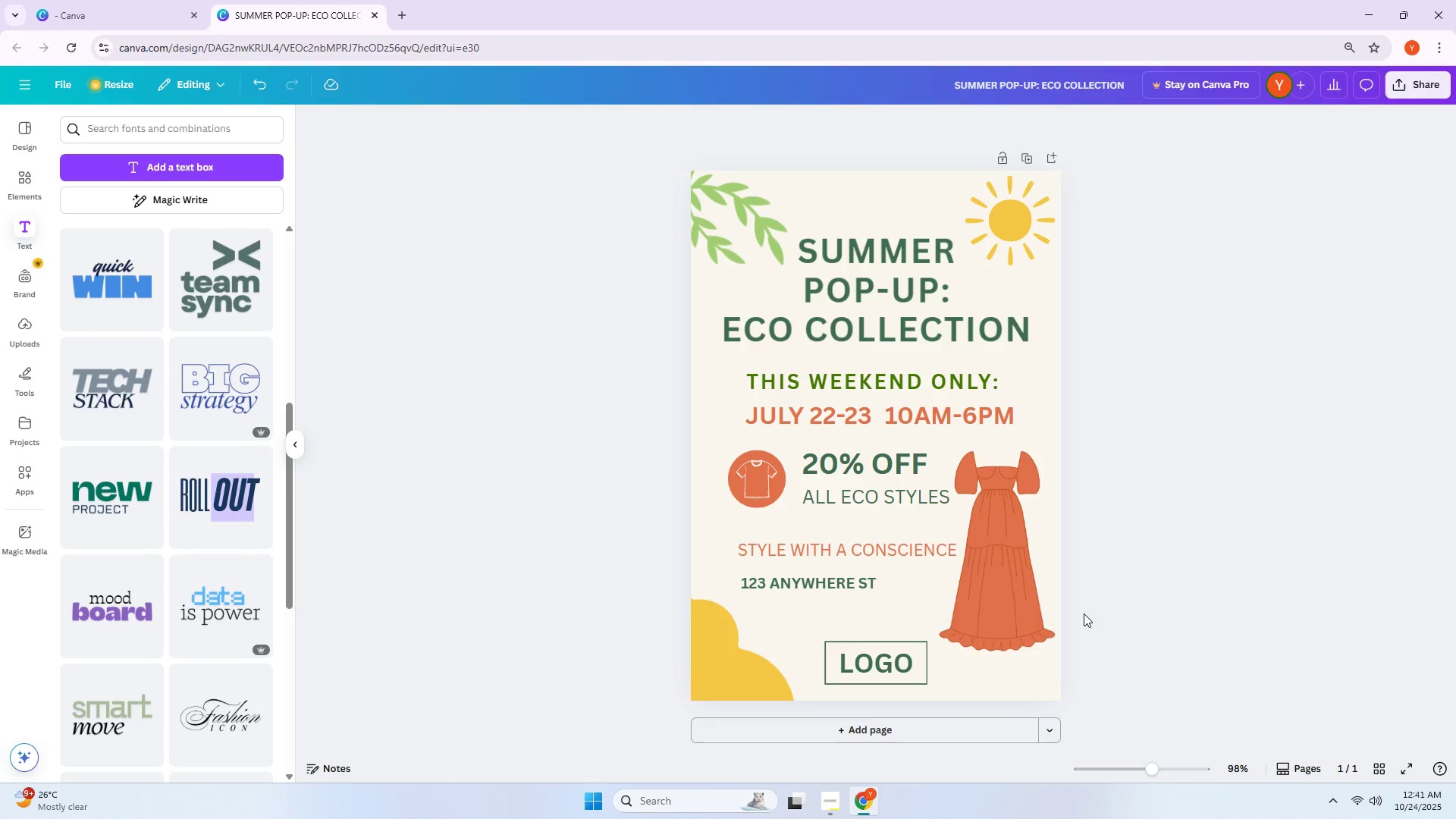 
left_click([790, 582])
 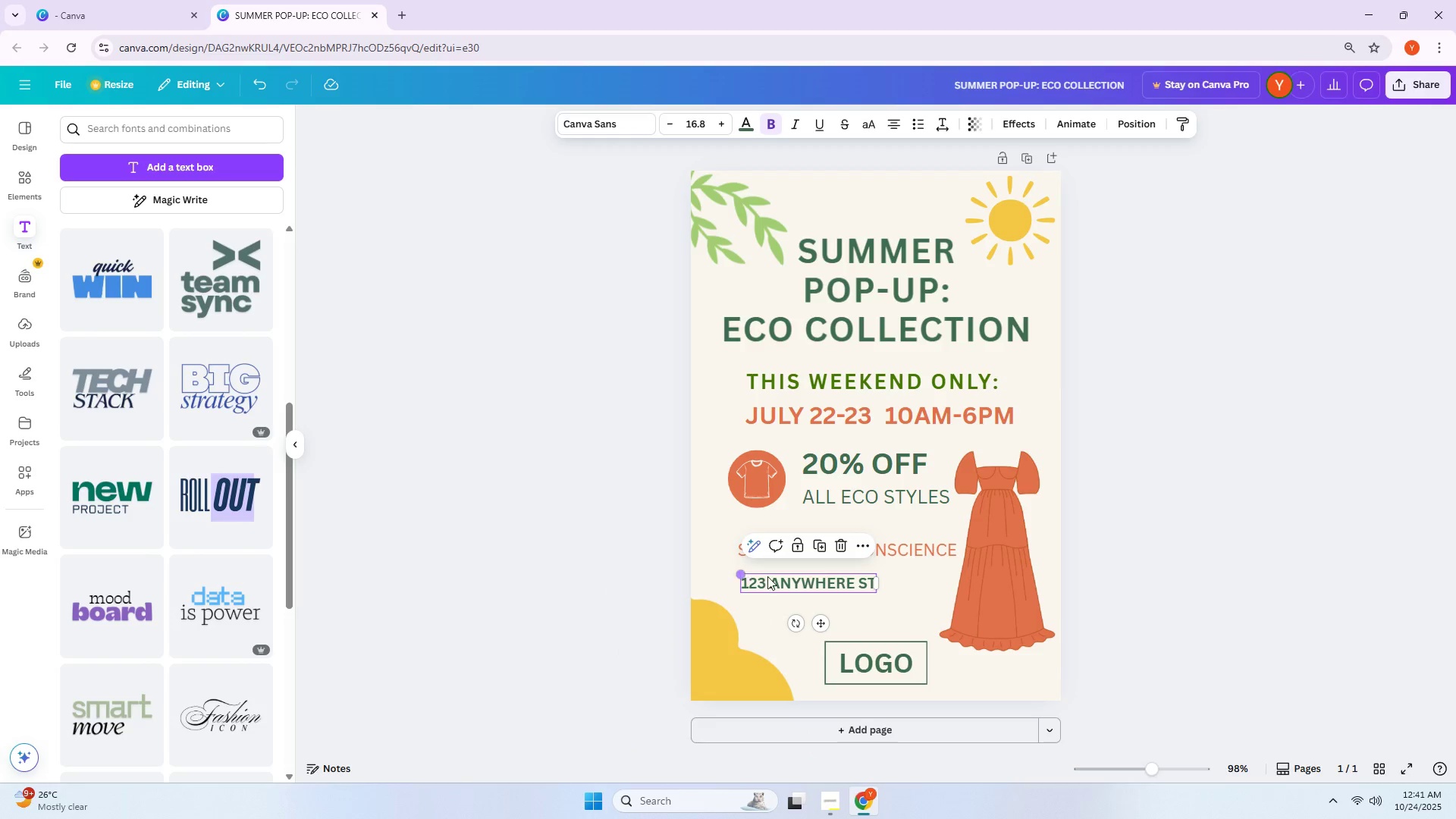 
double_click([726, 124])
 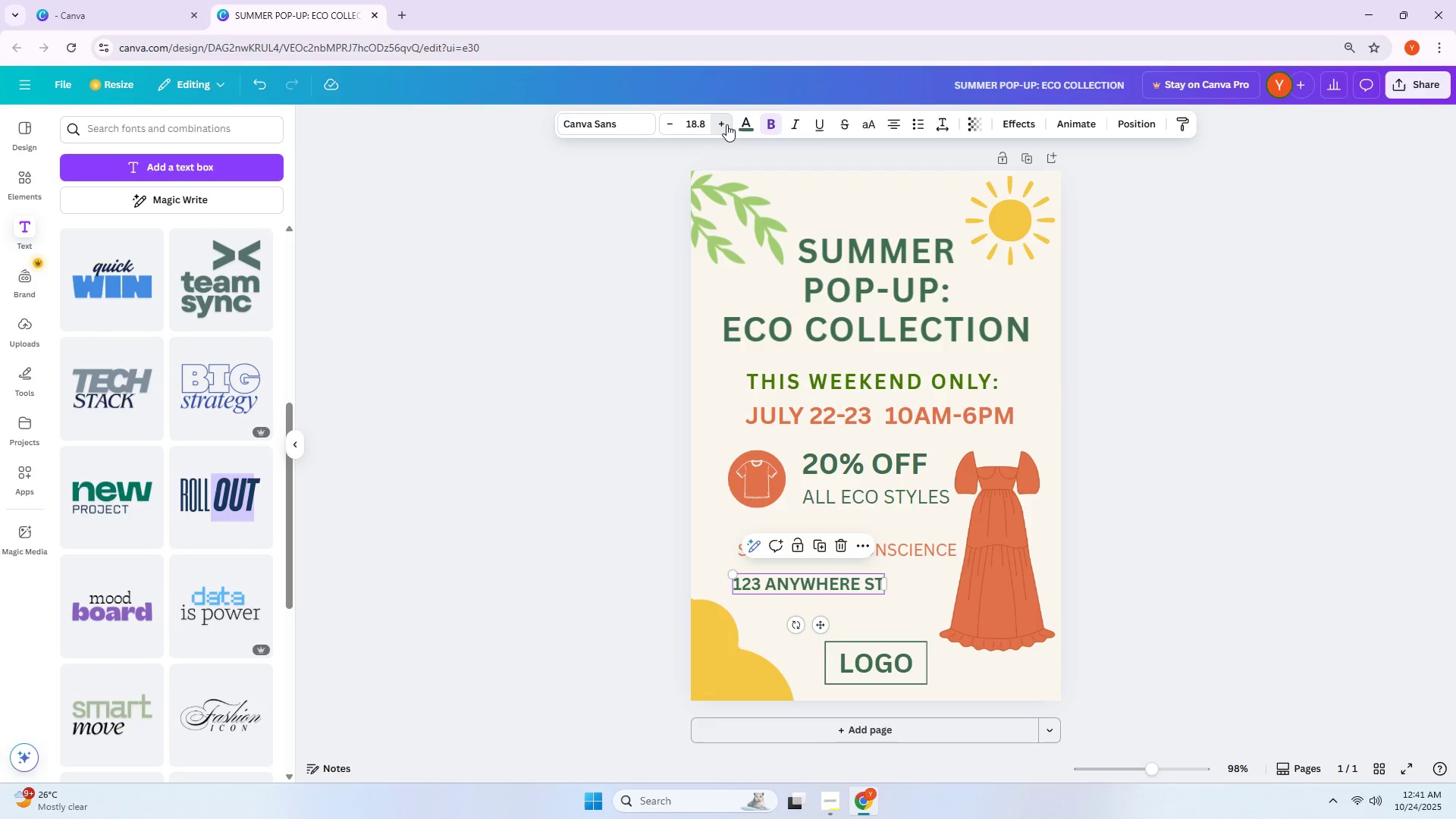 
triple_click([726, 124])
 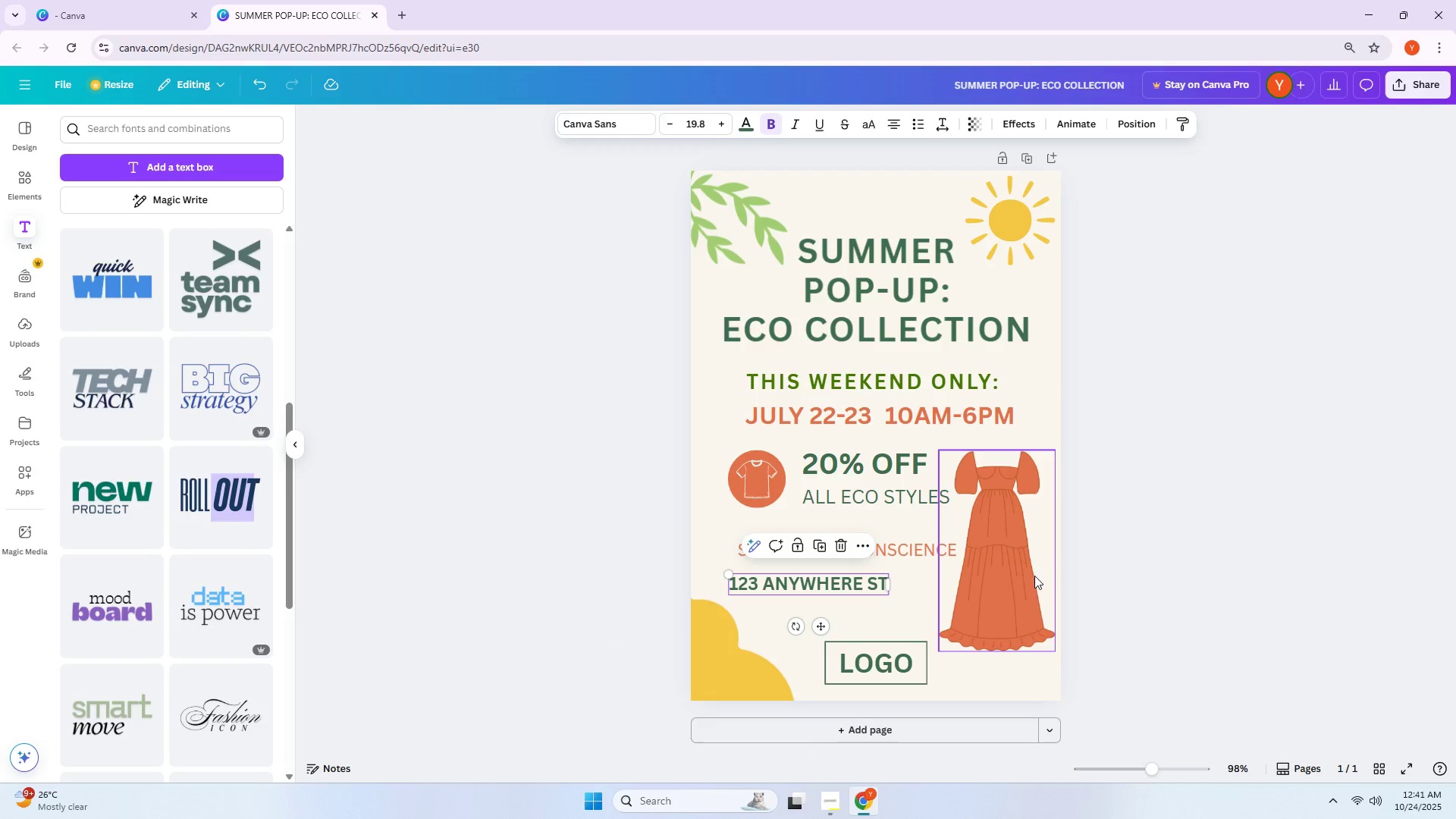 
left_click([1140, 568])
 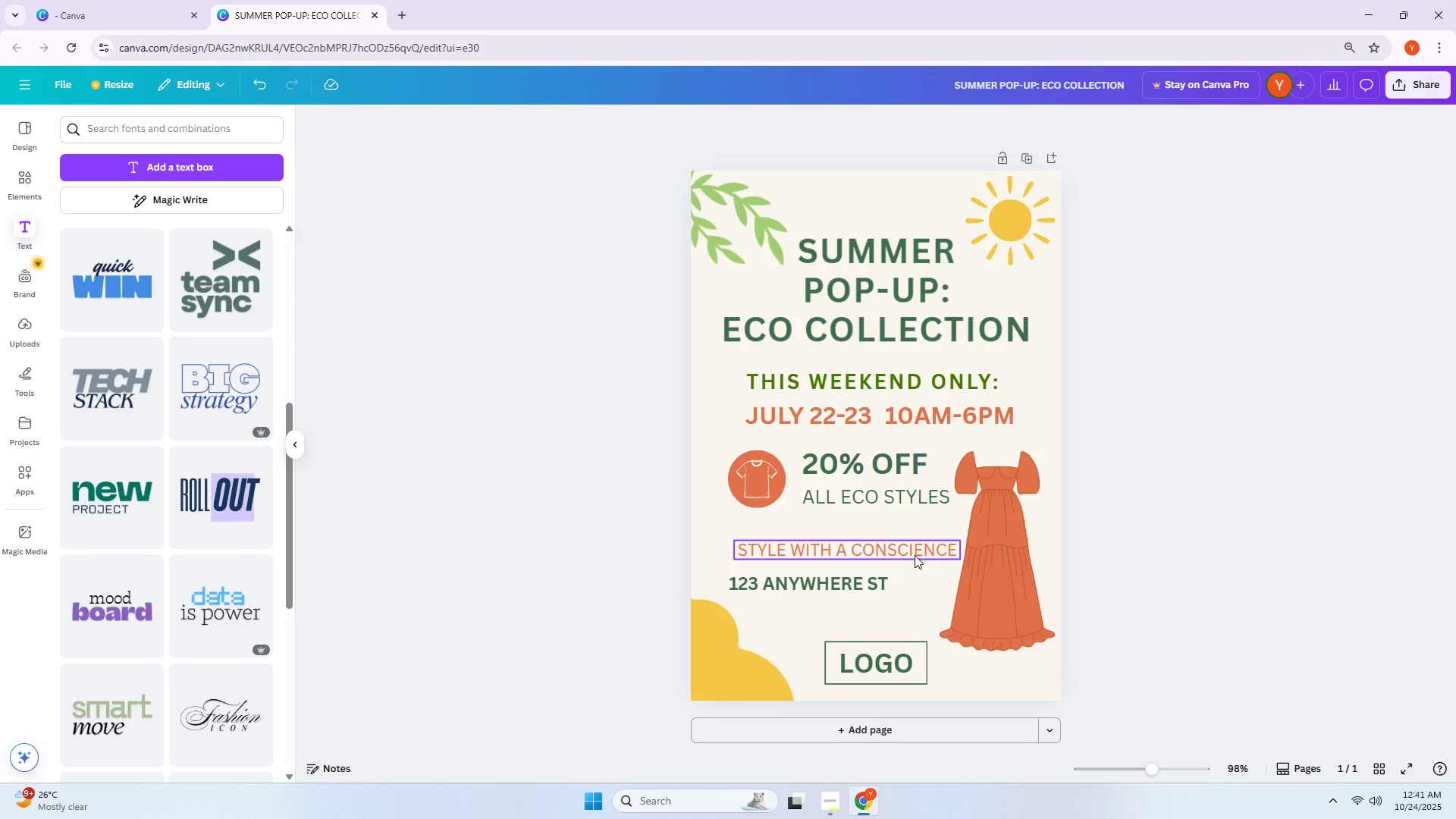 
double_click([907, 551])
 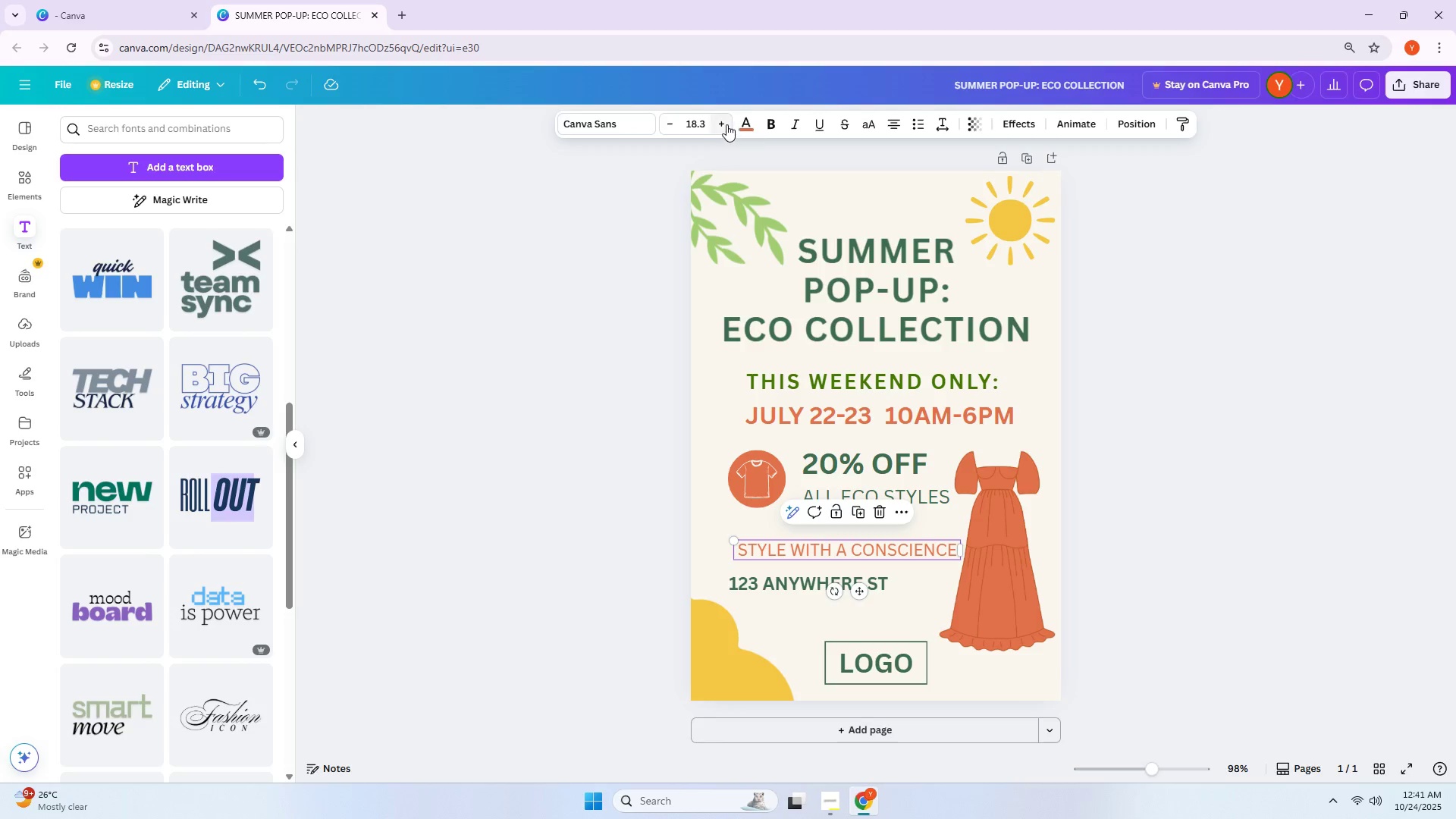 
double_click([726, 123])
 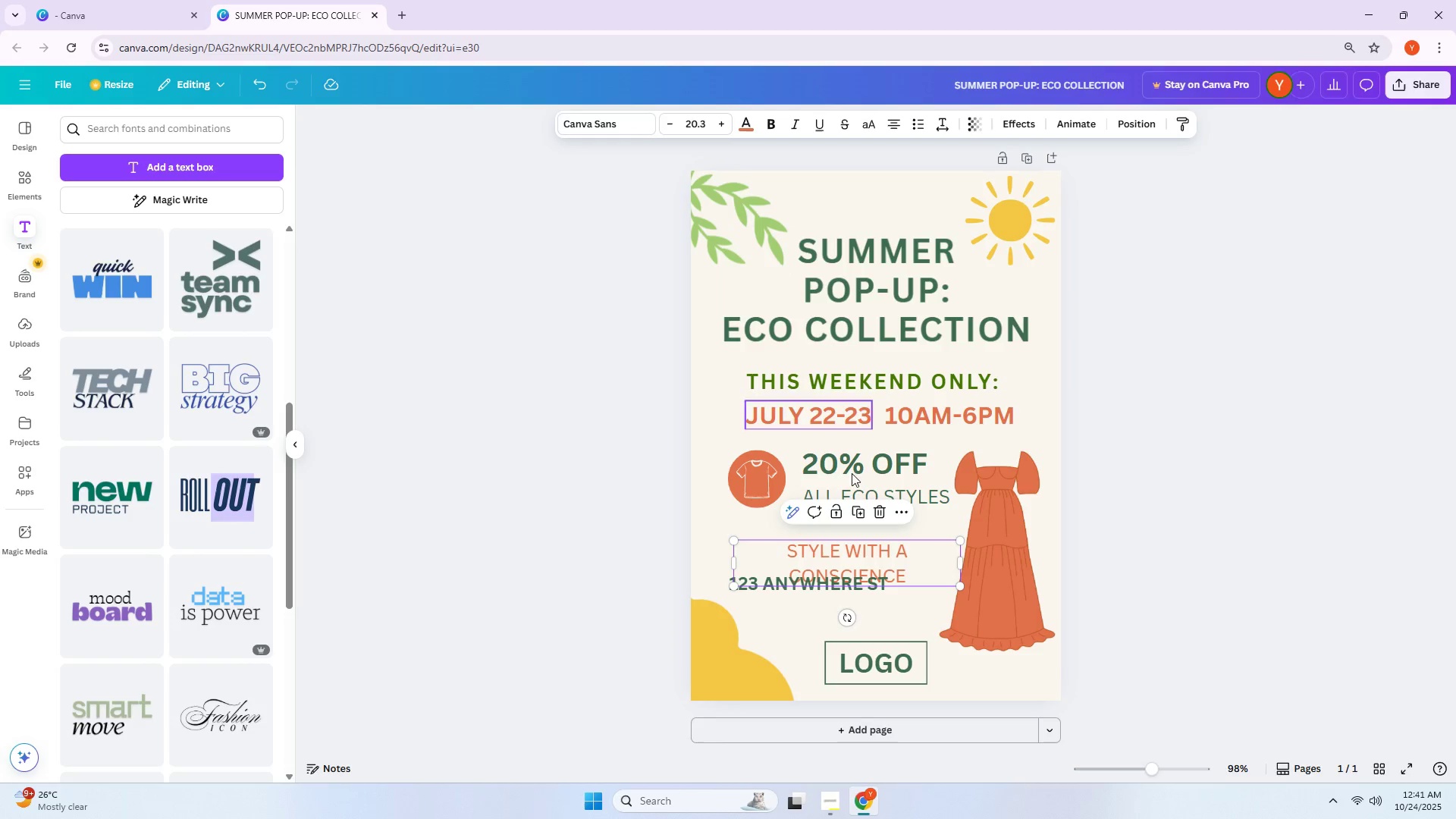 
key(Control+Z)
 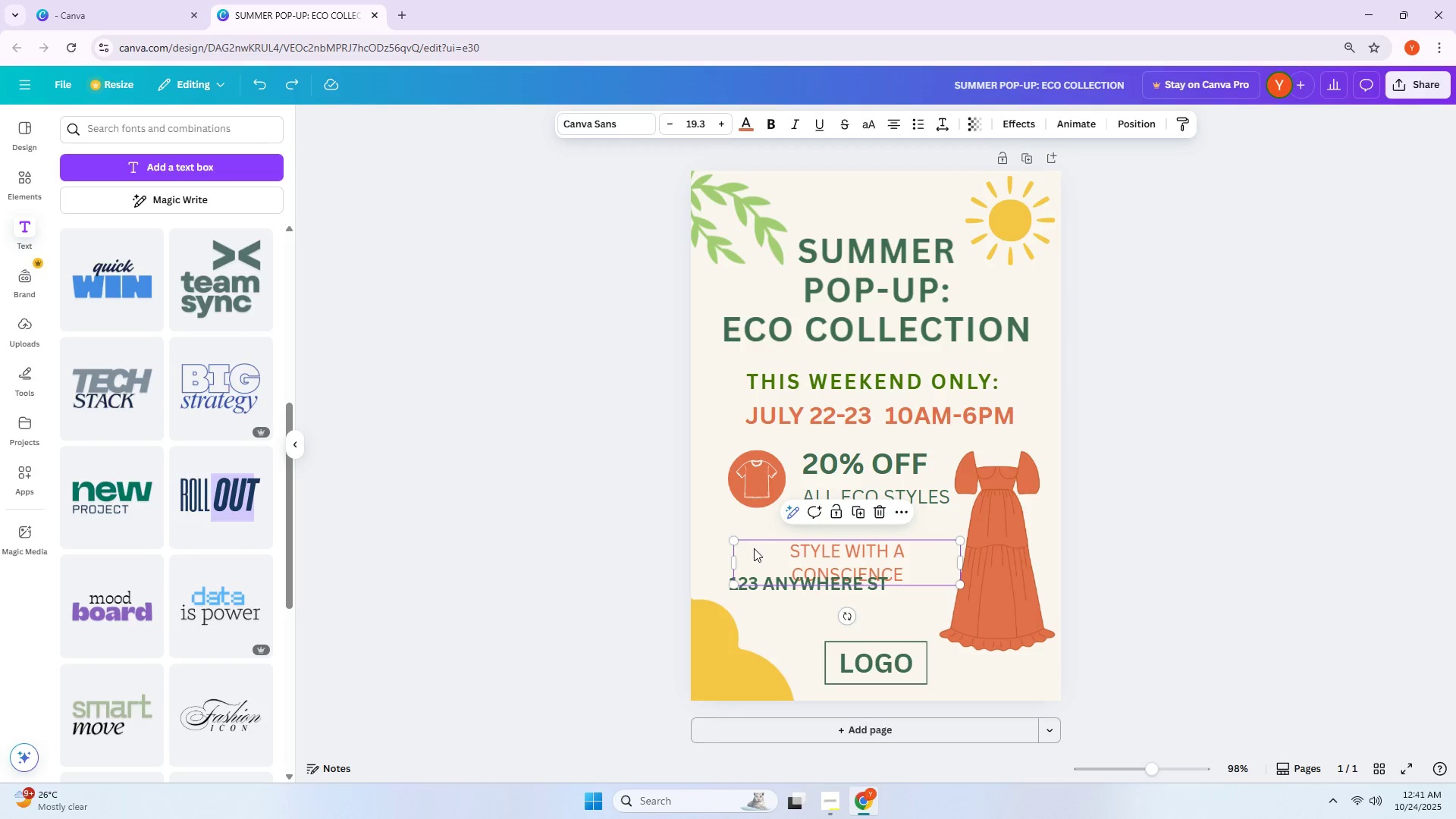 
key(Control+Z)
 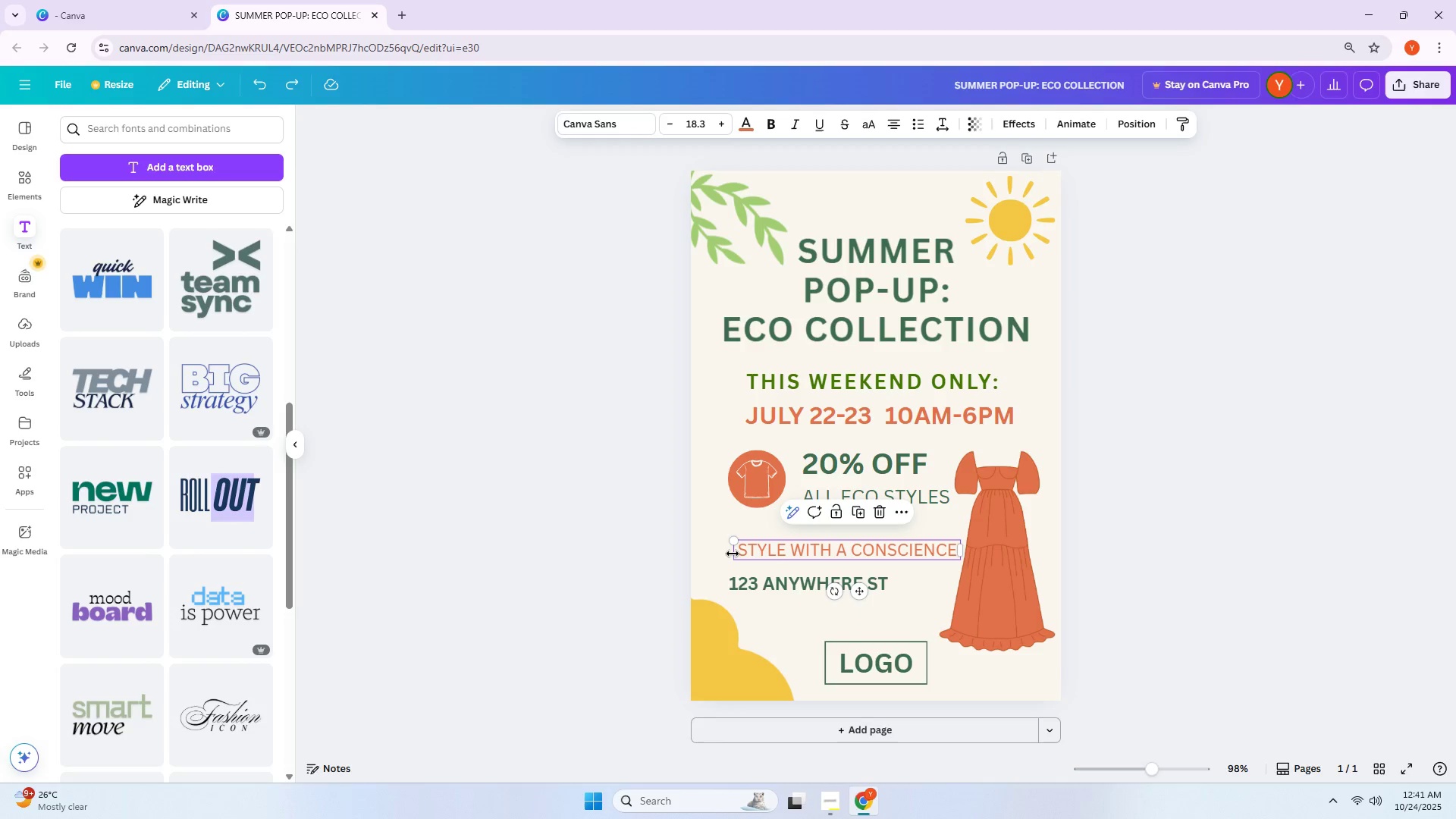 
left_click_drag(start_coordinate=[733, 554], to_coordinate=[695, 553])
 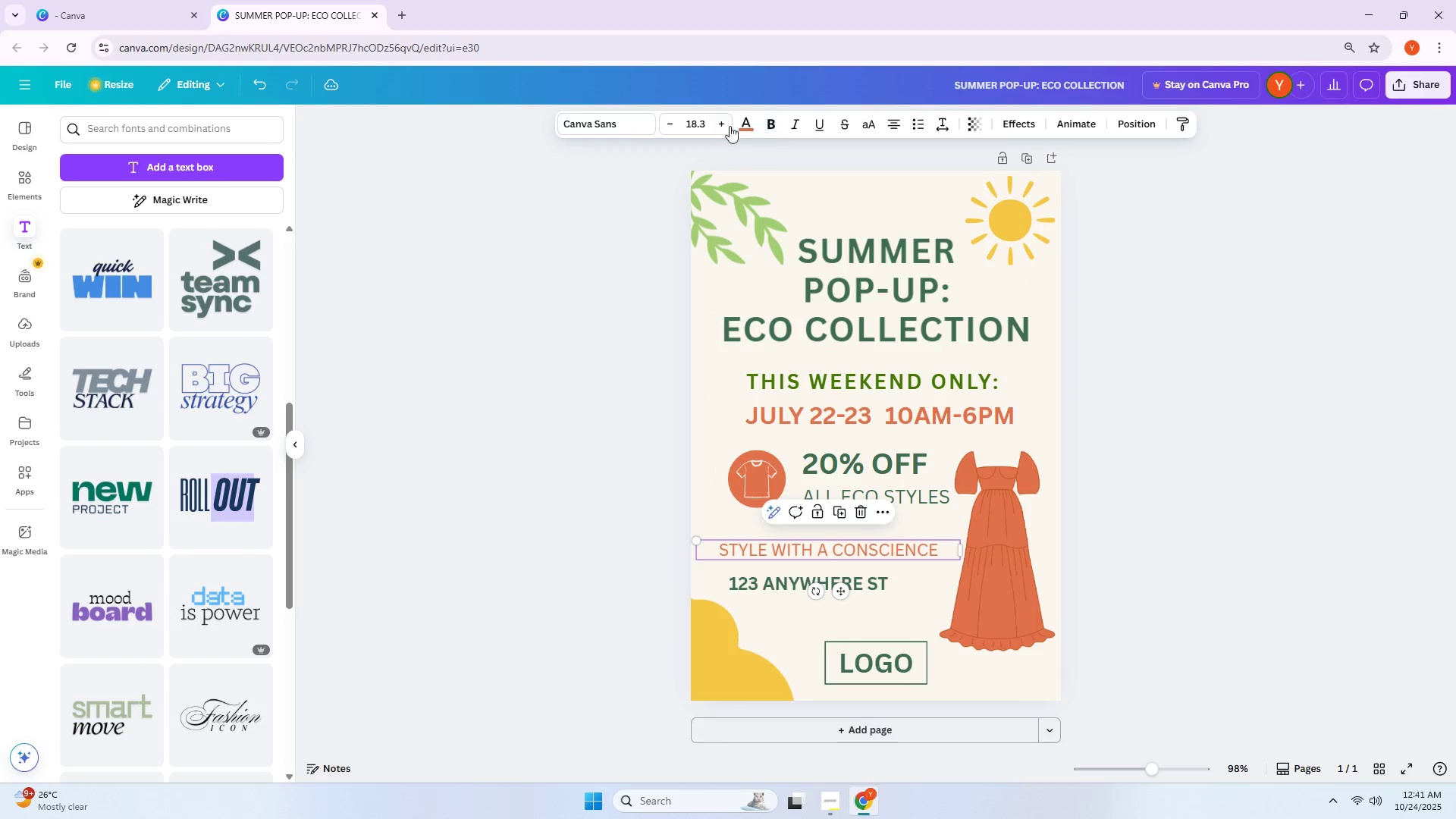 
left_click([722, 124])
 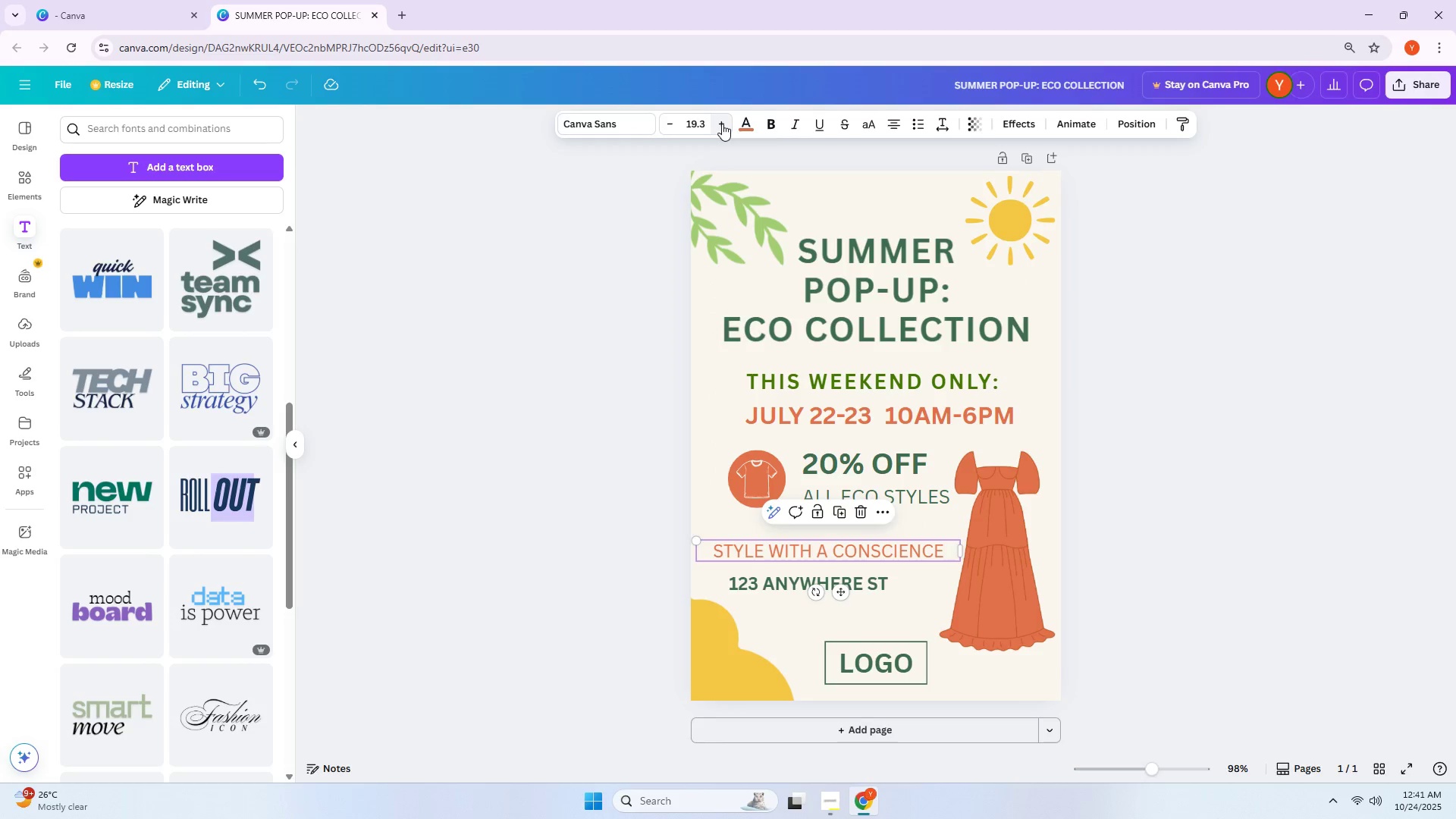 
left_click([722, 124])
 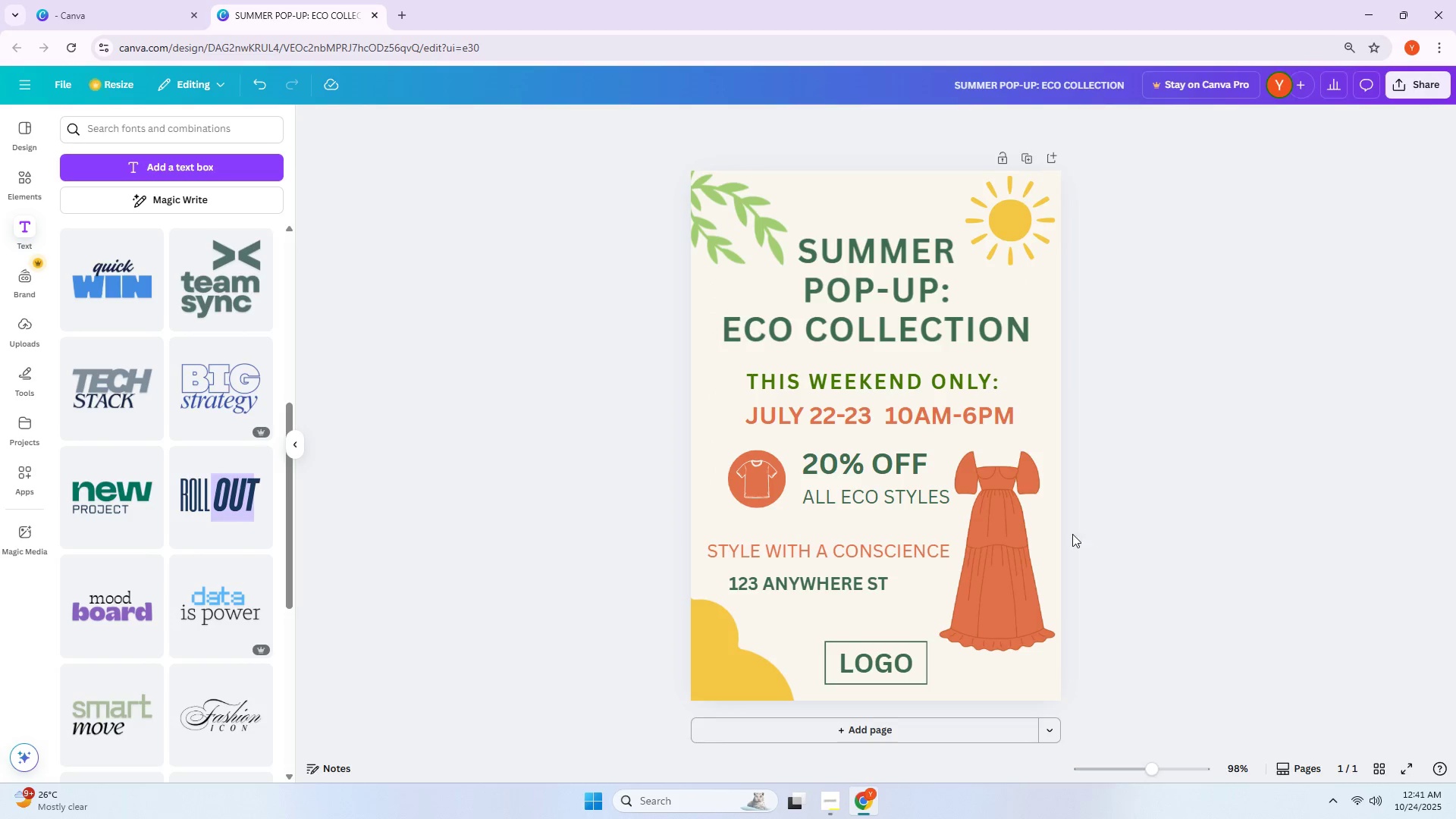 
left_click_drag(start_coordinate=[894, 560], to_coordinate=[899, 559])
 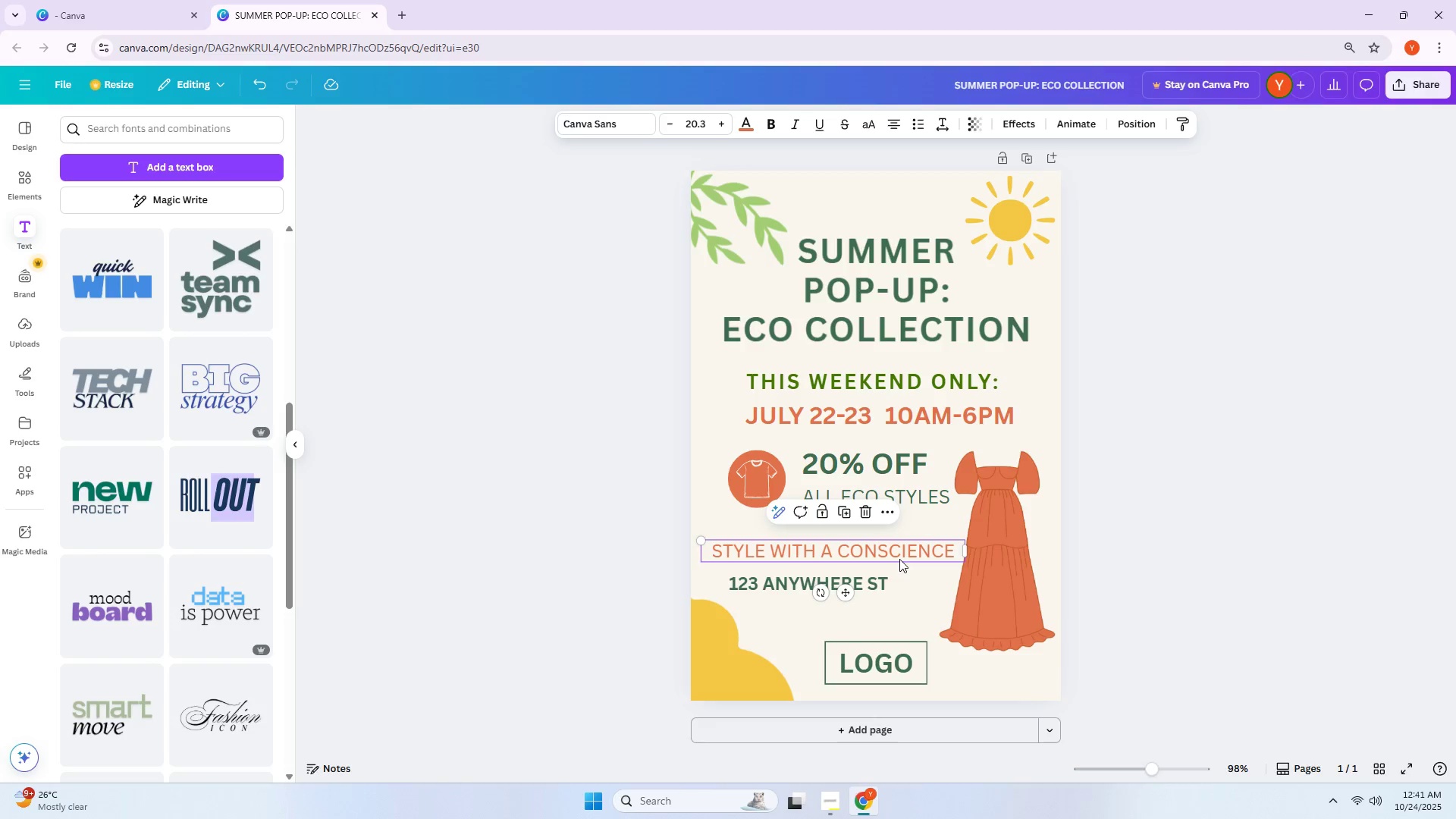 
left_click([899, 559])
 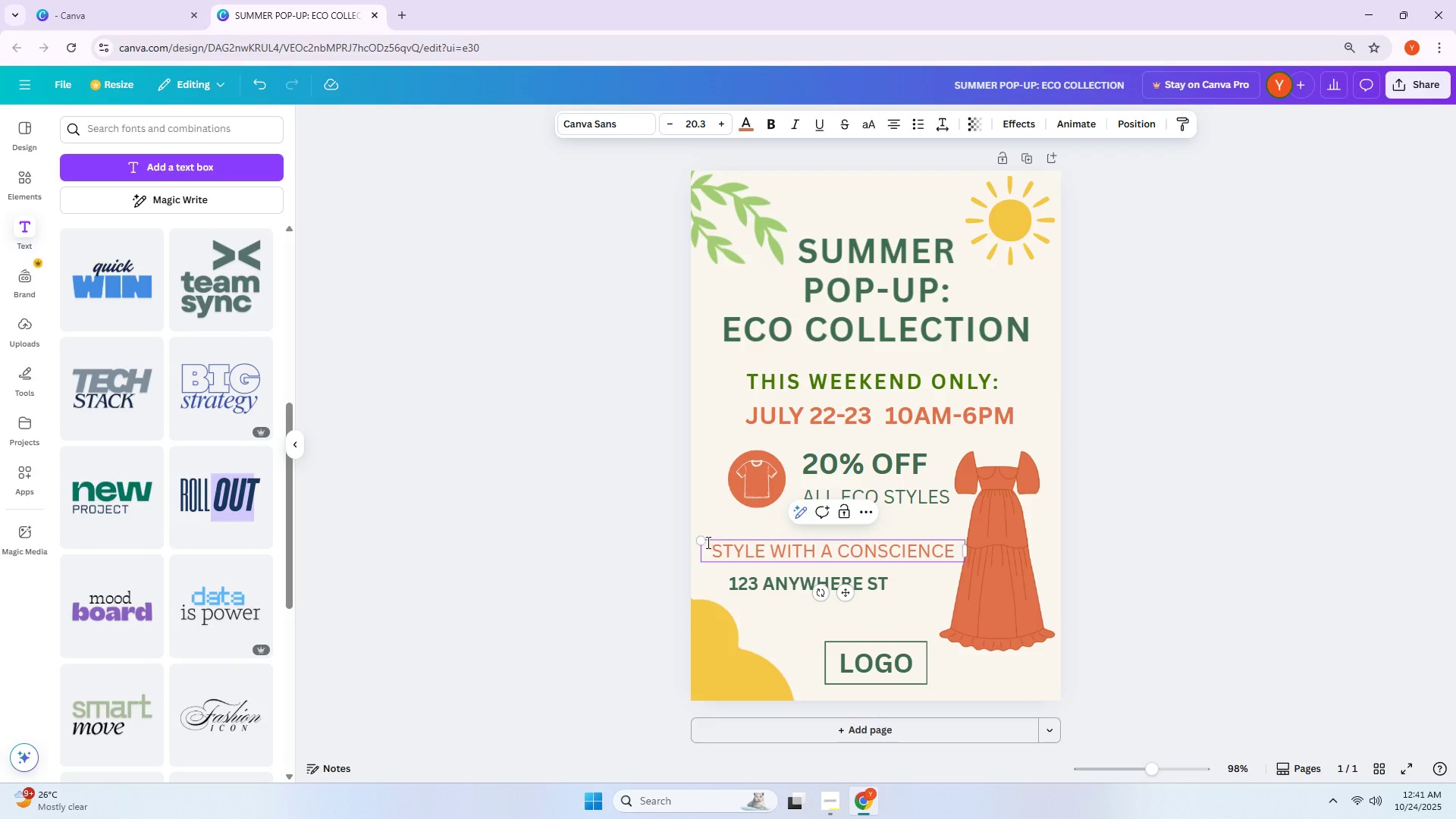 
left_click_drag(start_coordinate=[702, 541], to_coordinate=[743, 552])
 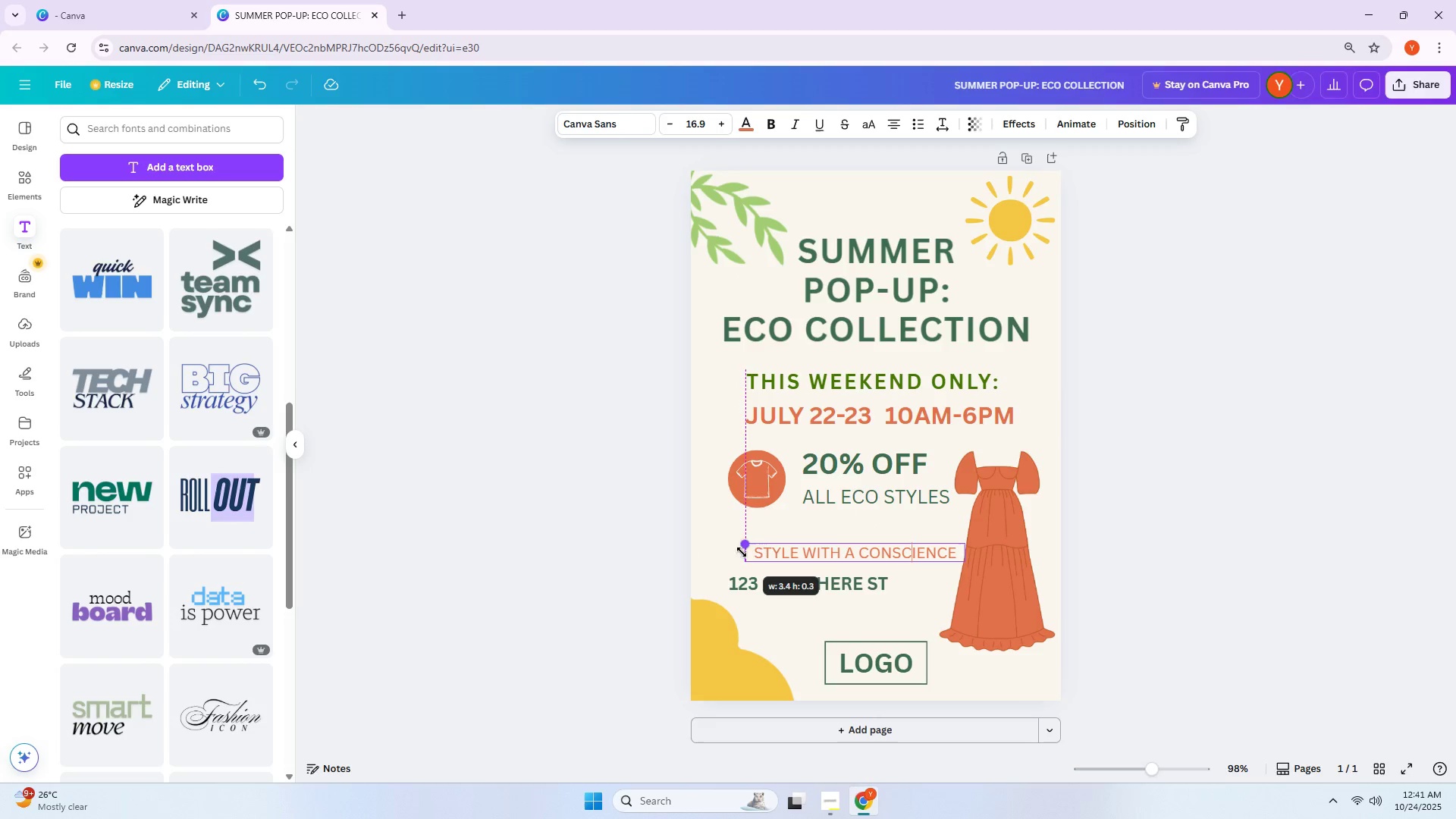 
left_click_drag(start_coordinate=[746, 552], to_coordinate=[752, 551])
 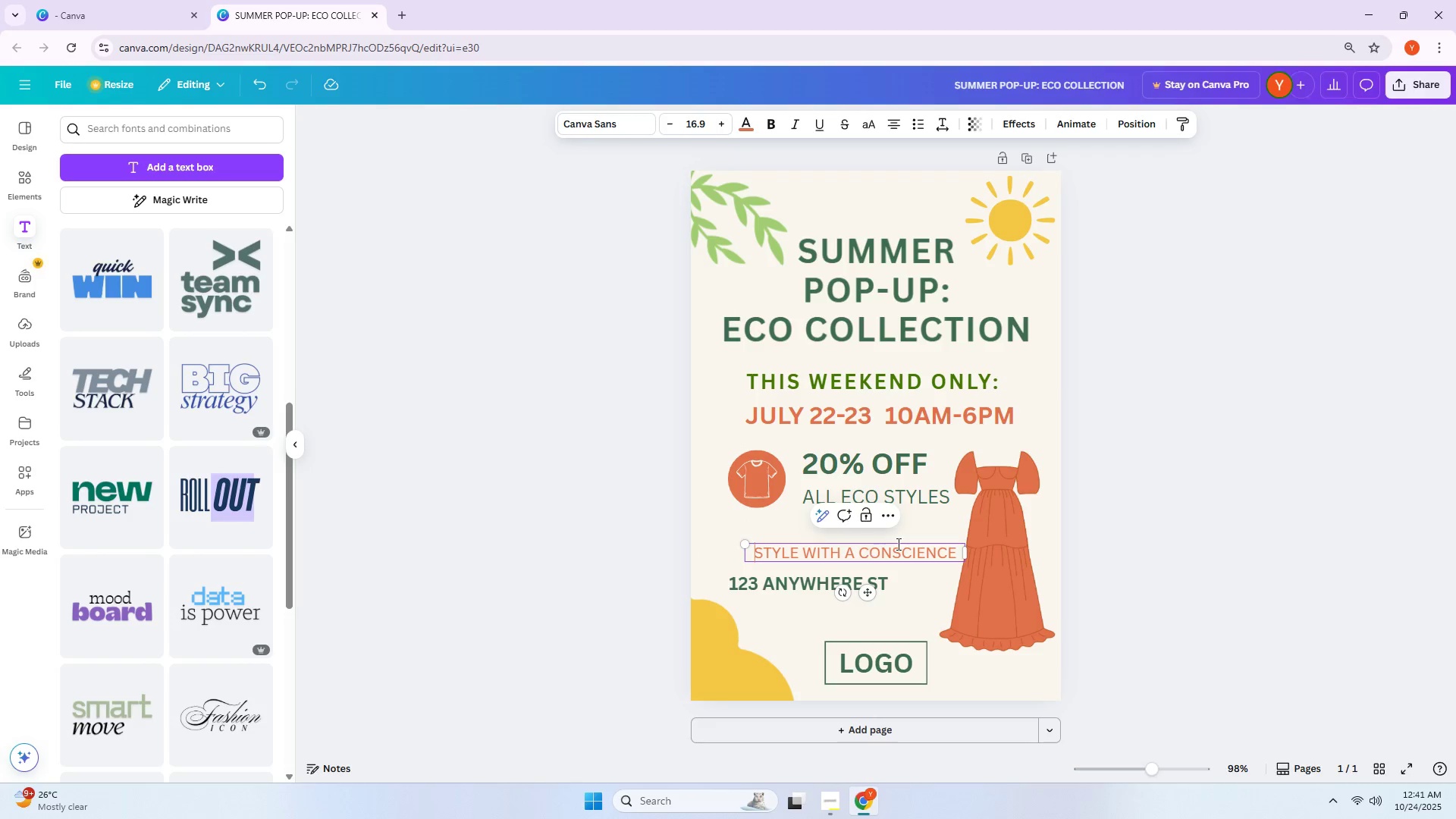 
left_click([949, 535])
 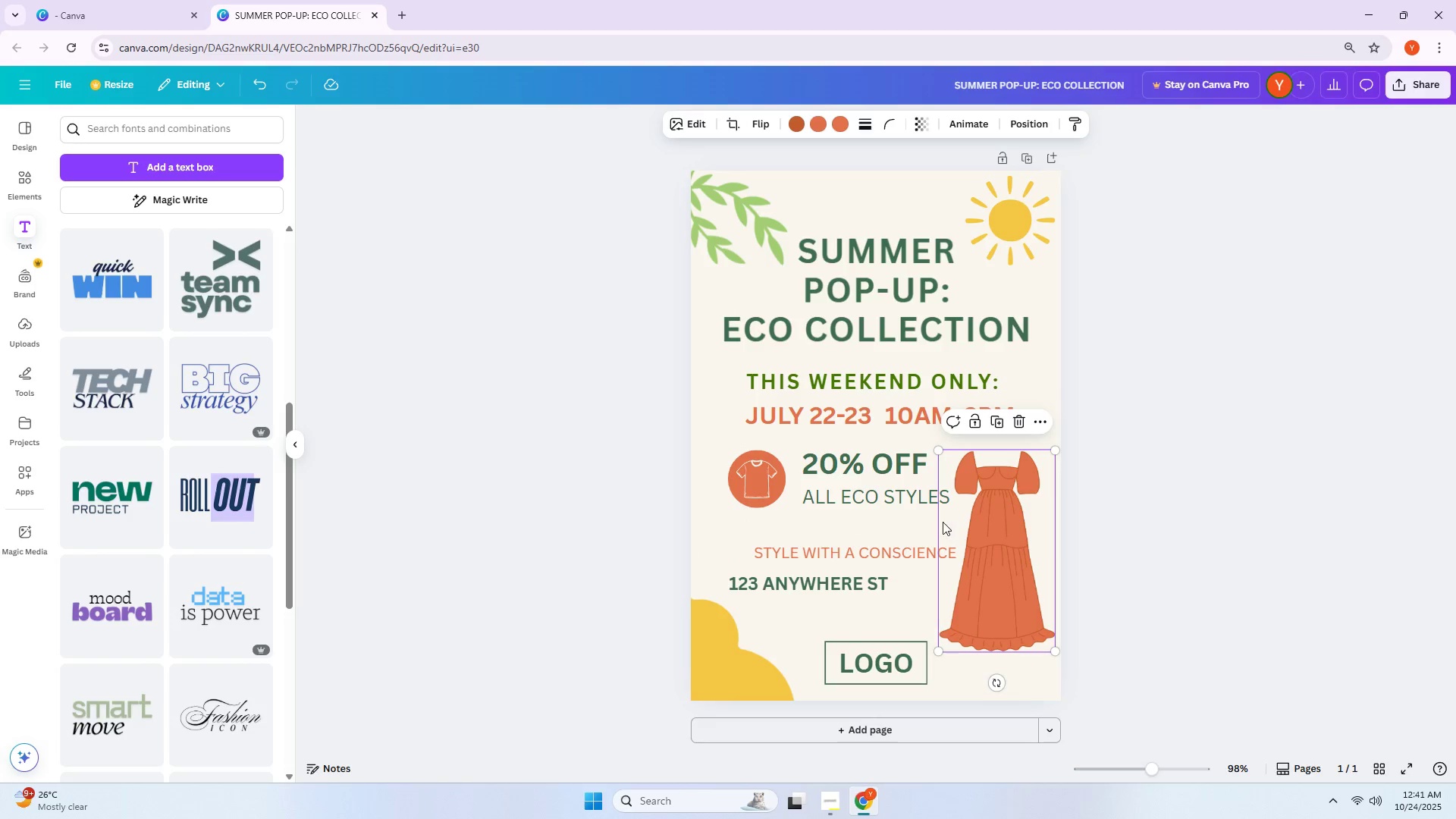 
left_click([891, 536])
 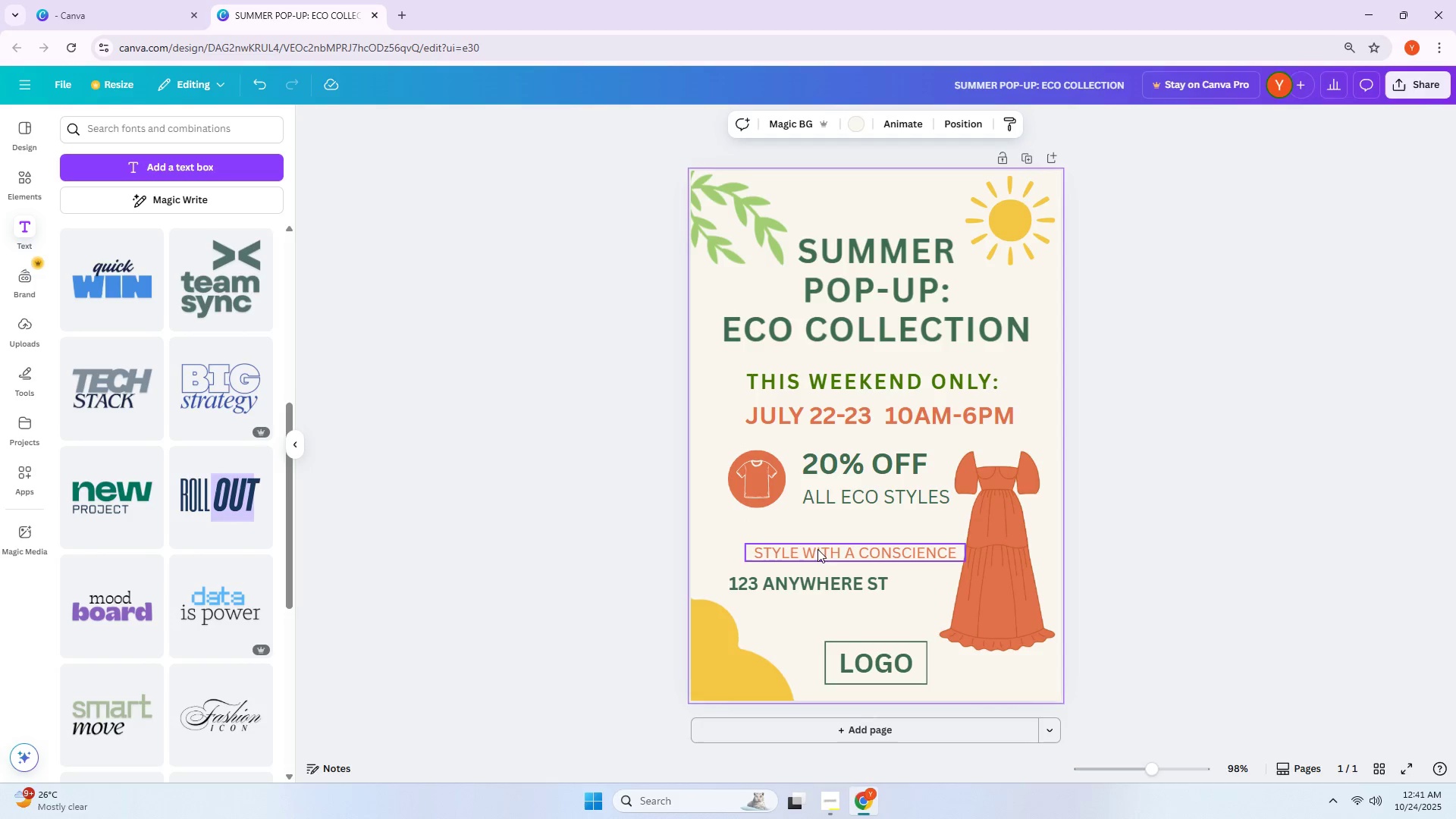 
left_click([717, 532])
 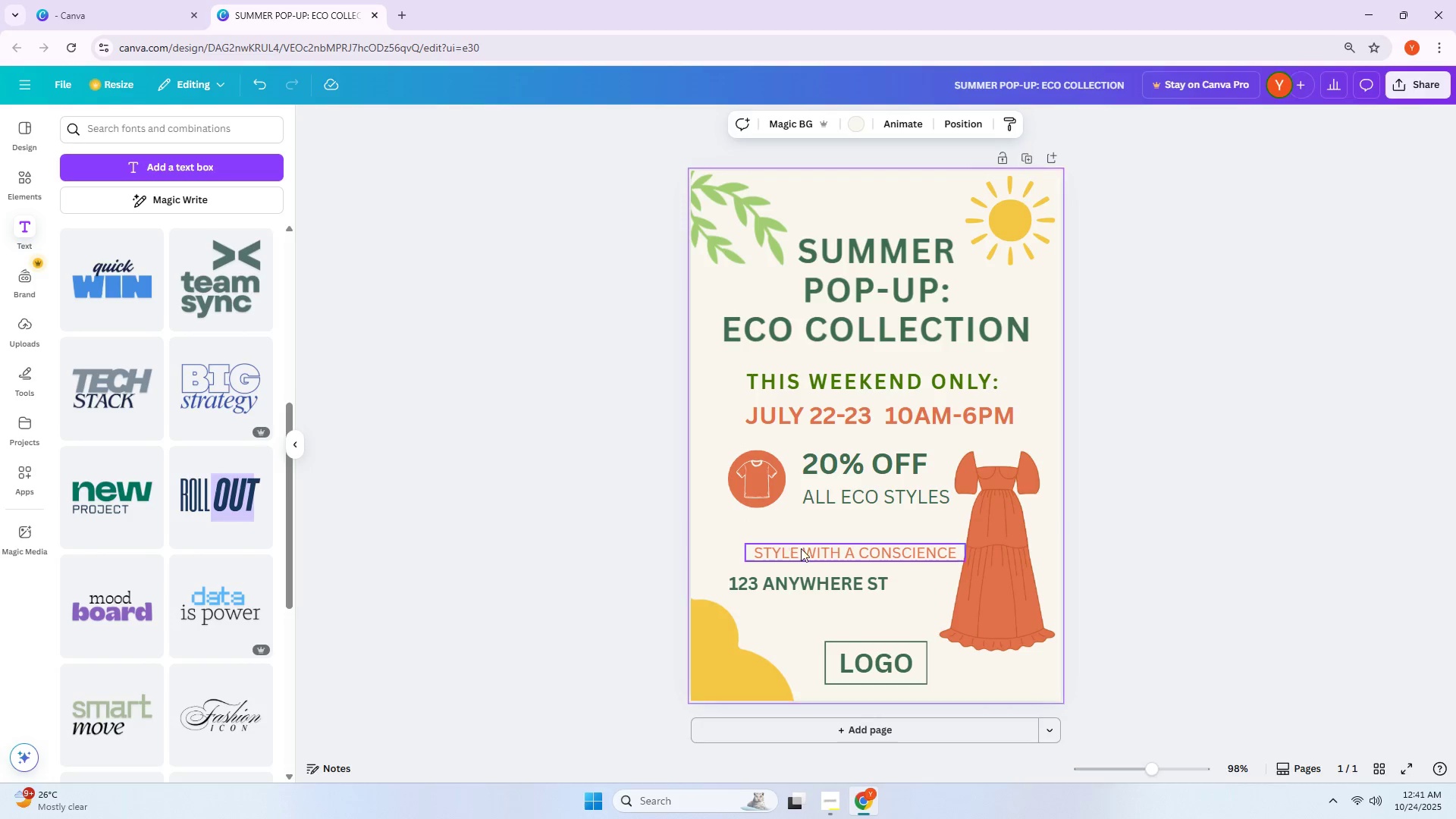 
left_click_drag(start_coordinate=[812, 551], to_coordinate=[794, 548])
 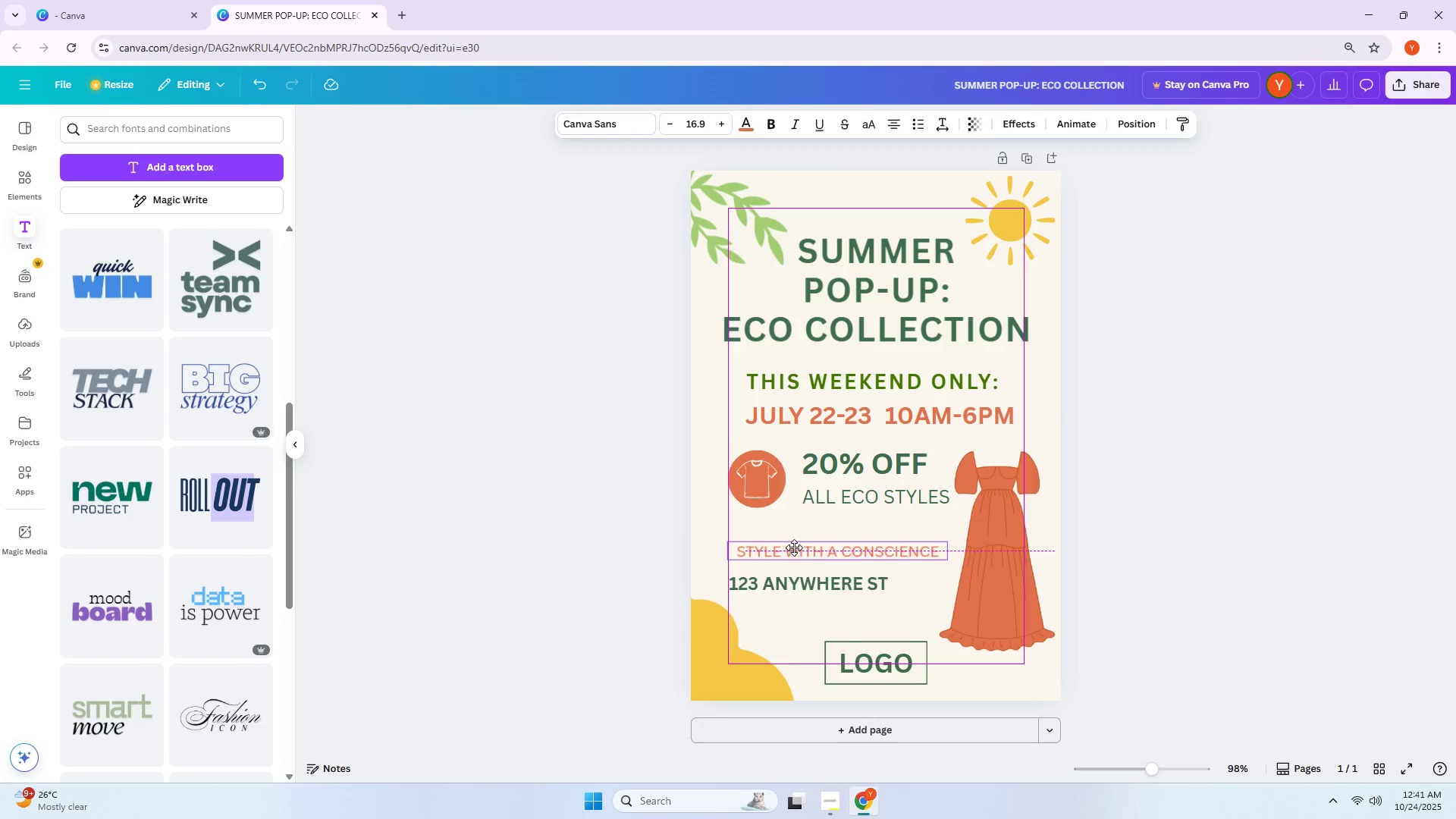 
left_click_drag(start_coordinate=[794, 546], to_coordinate=[794, 542])
 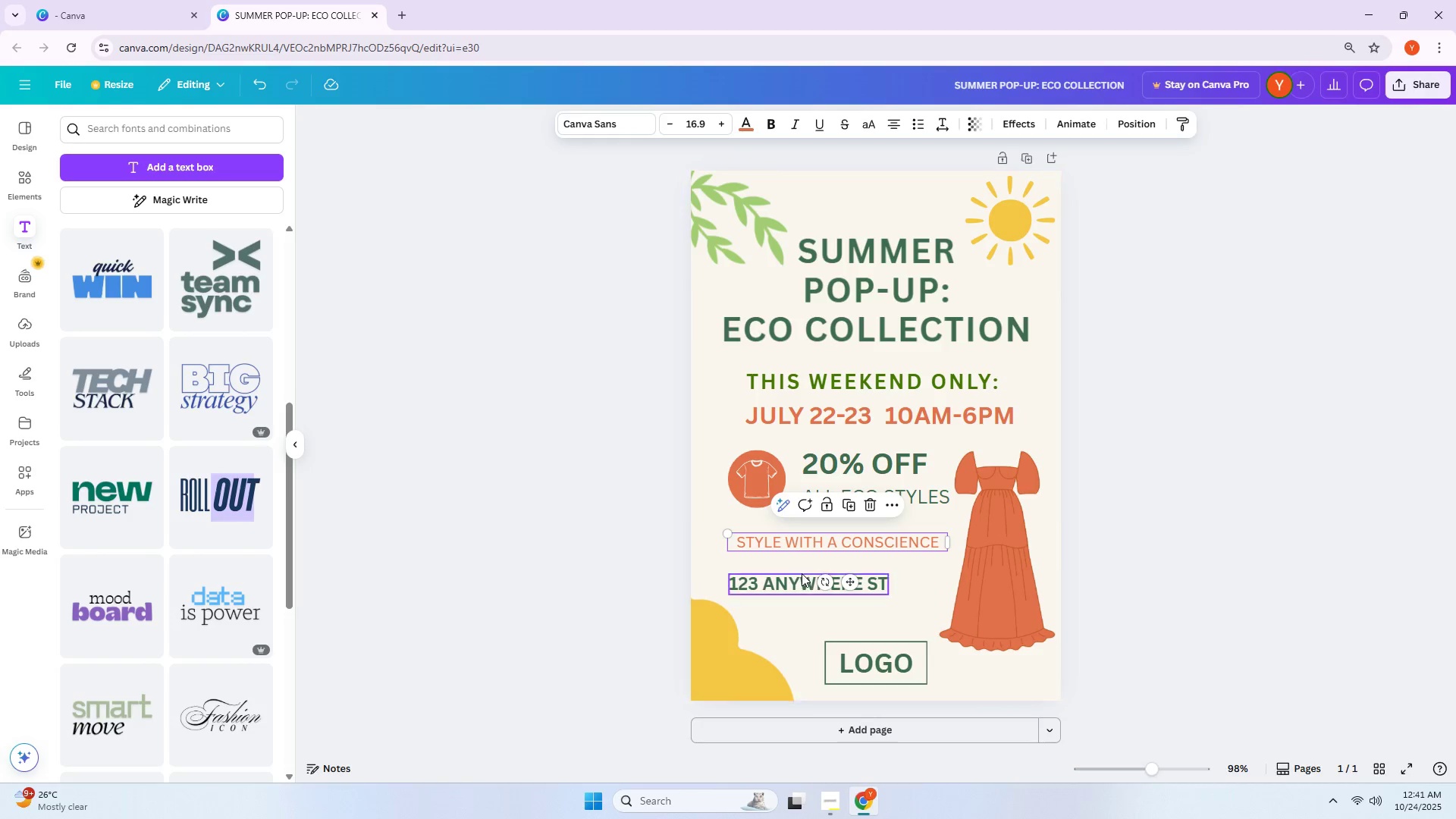 
left_click_drag(start_coordinate=[788, 579], to_coordinate=[804, 573])
 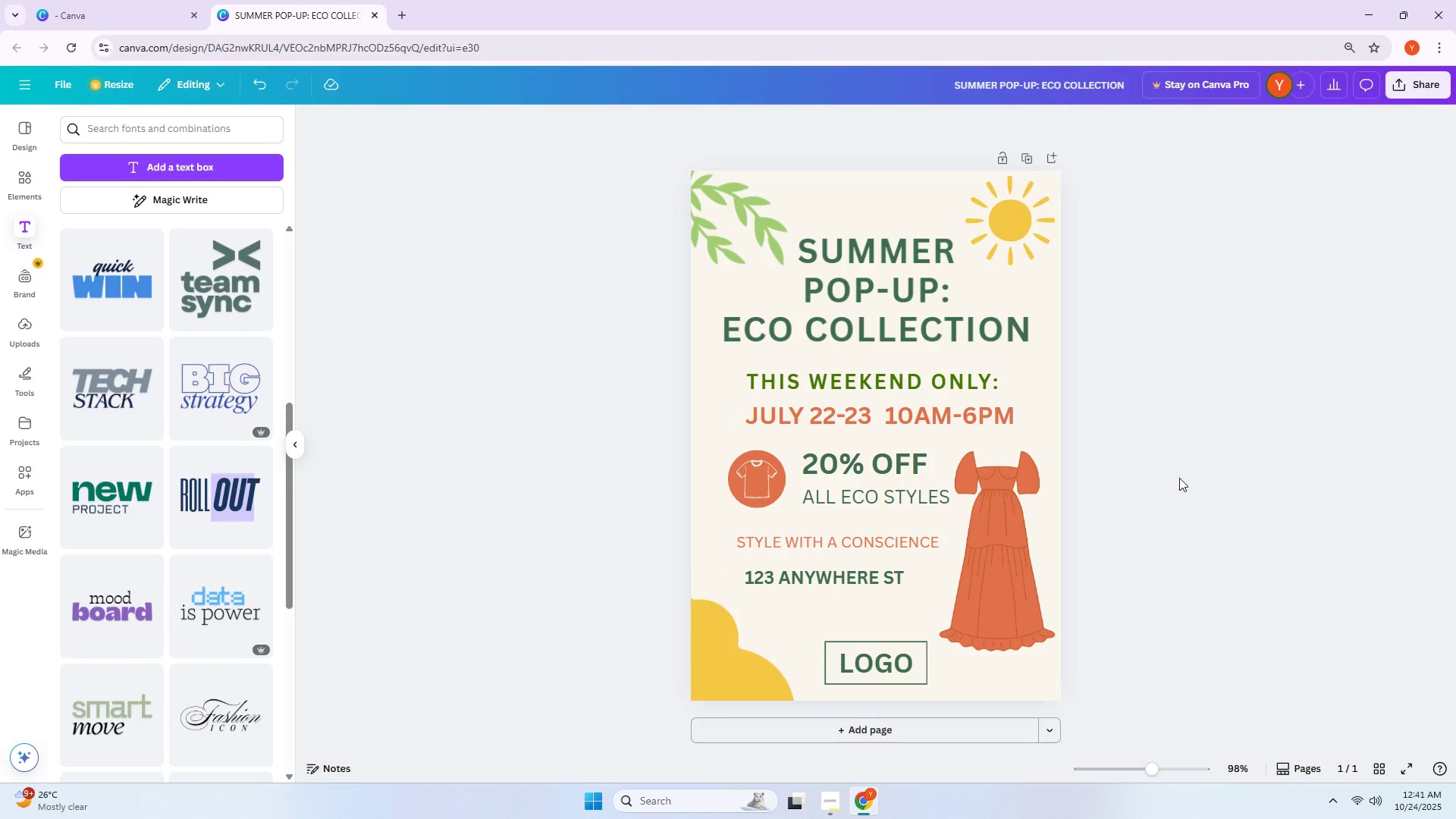 
hold_key(key=ControlLeft, duration=0.69)
scroll: coordinate [1263, 396], scroll_direction: down, amount: 1.0
 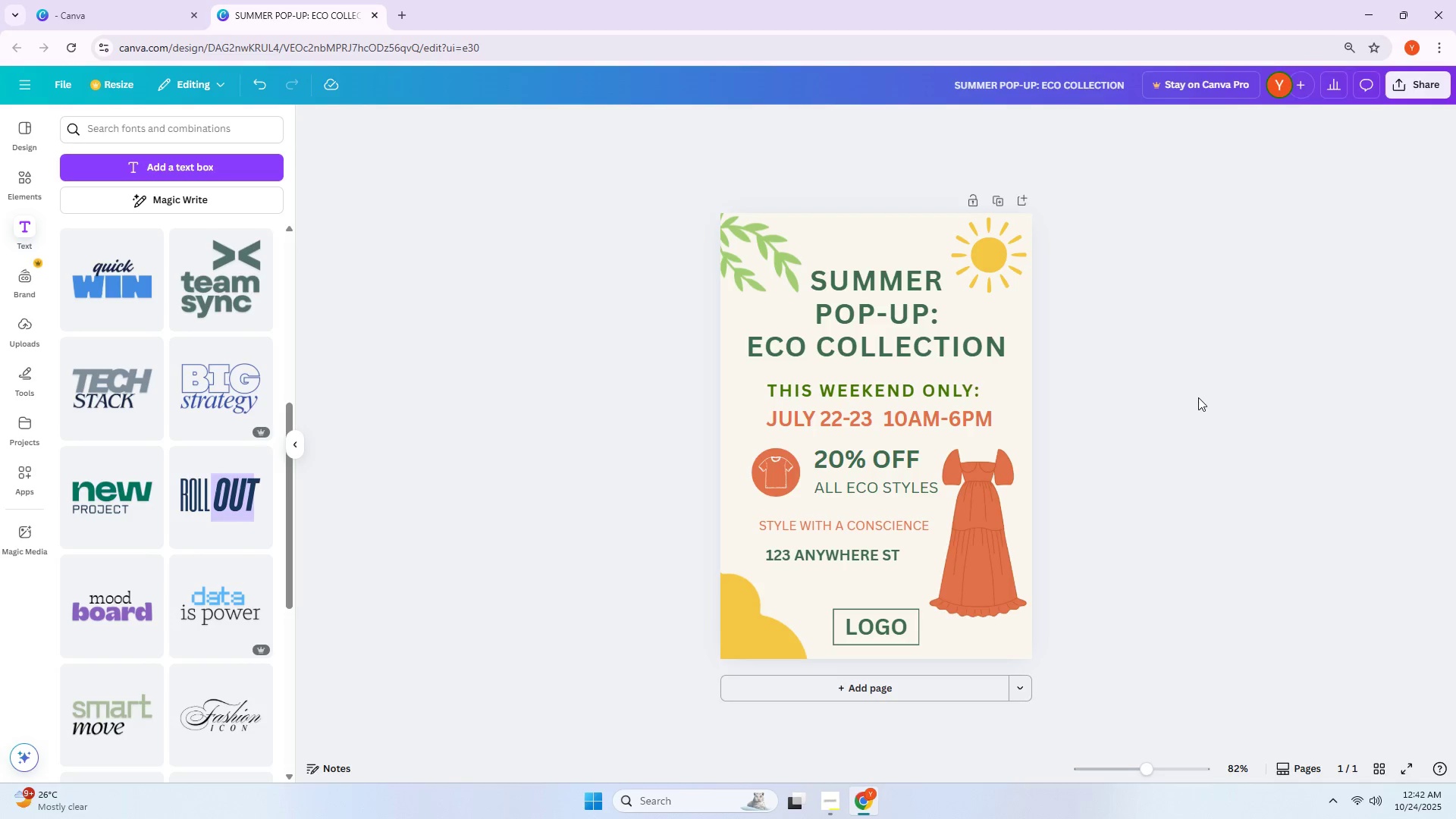 
wait(18.36)
 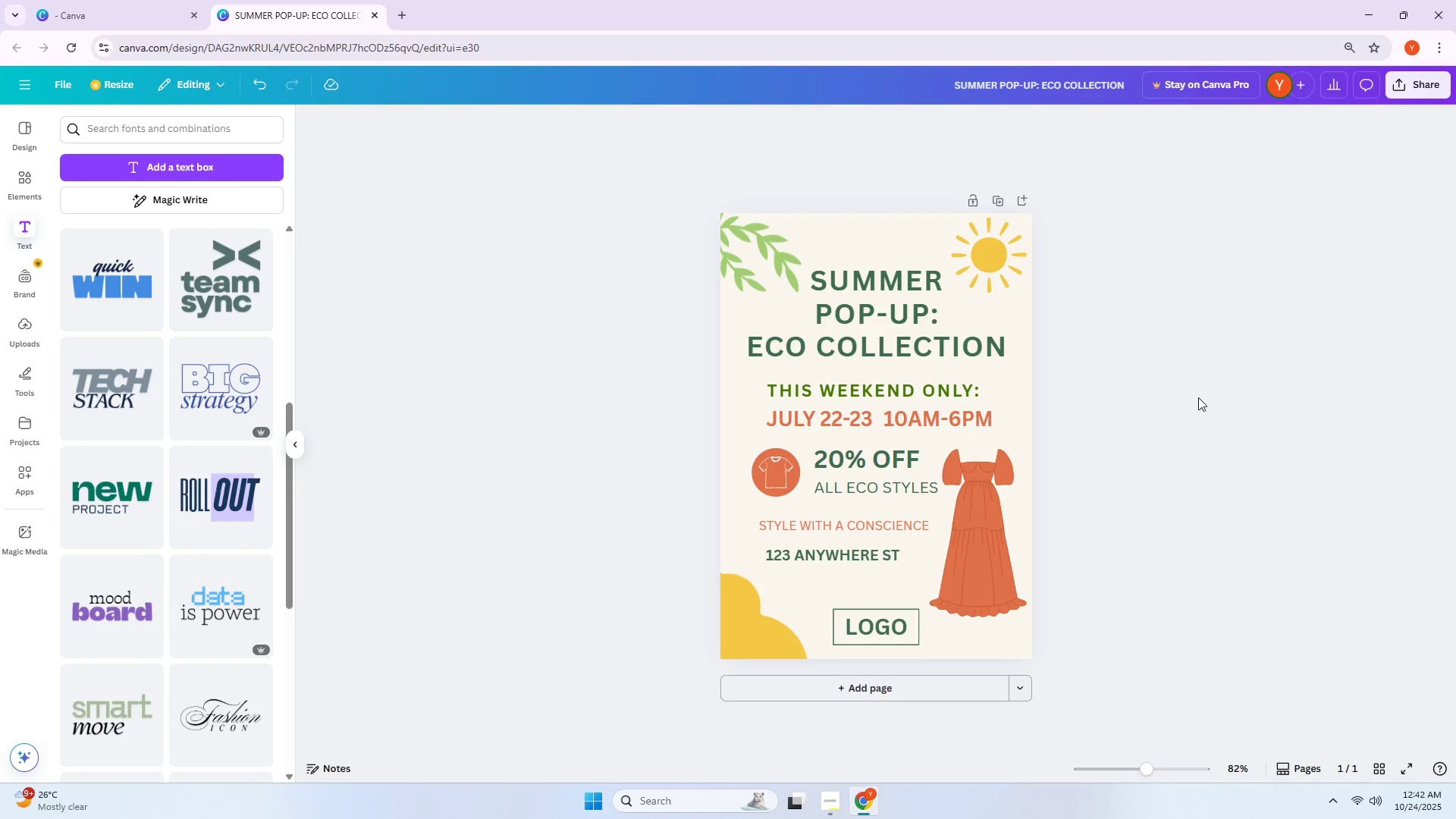 
scroll: coordinate [74, 365], scroll_direction: down, amount: 1.0
 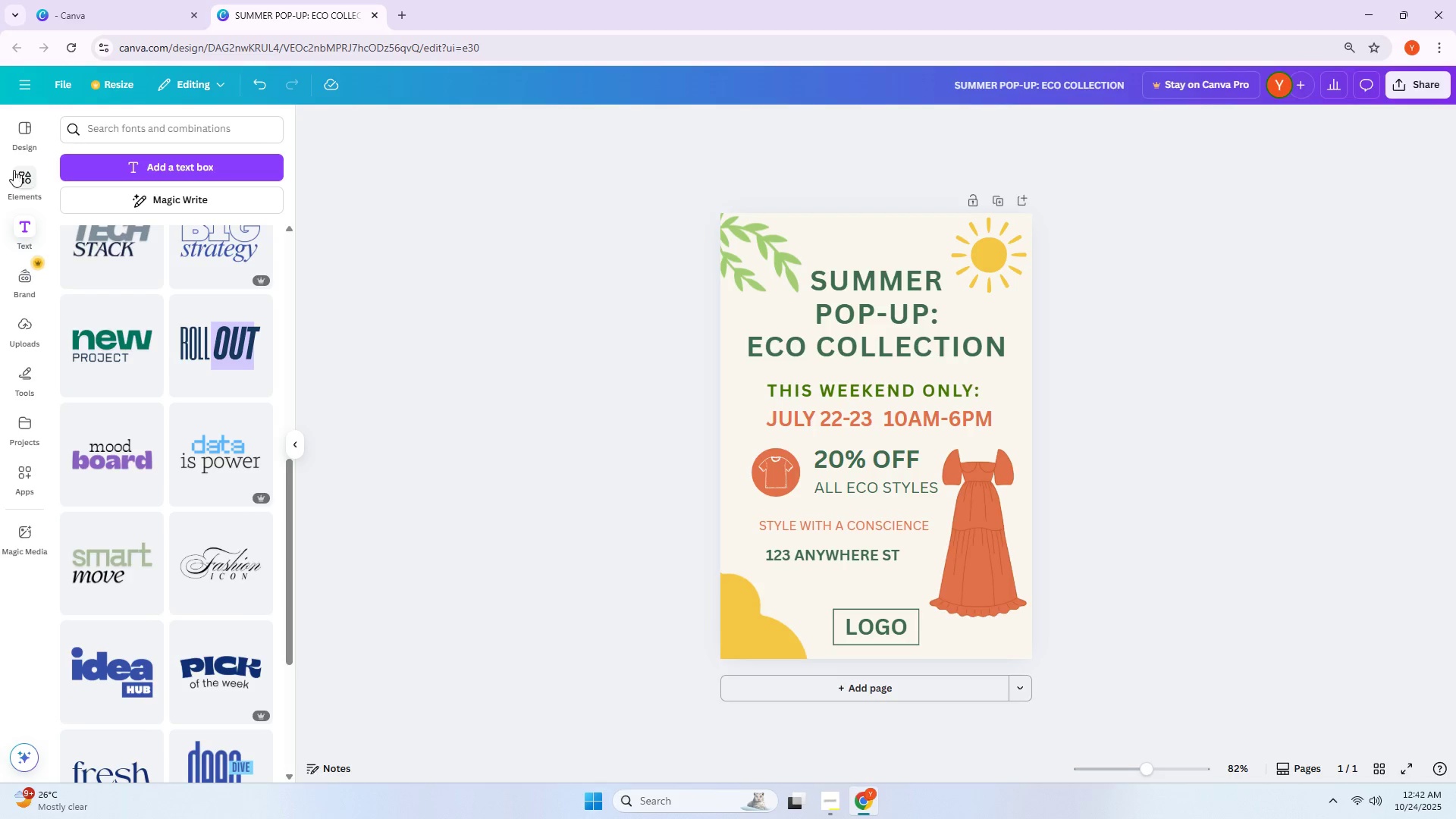 
left_click([27, 177])
 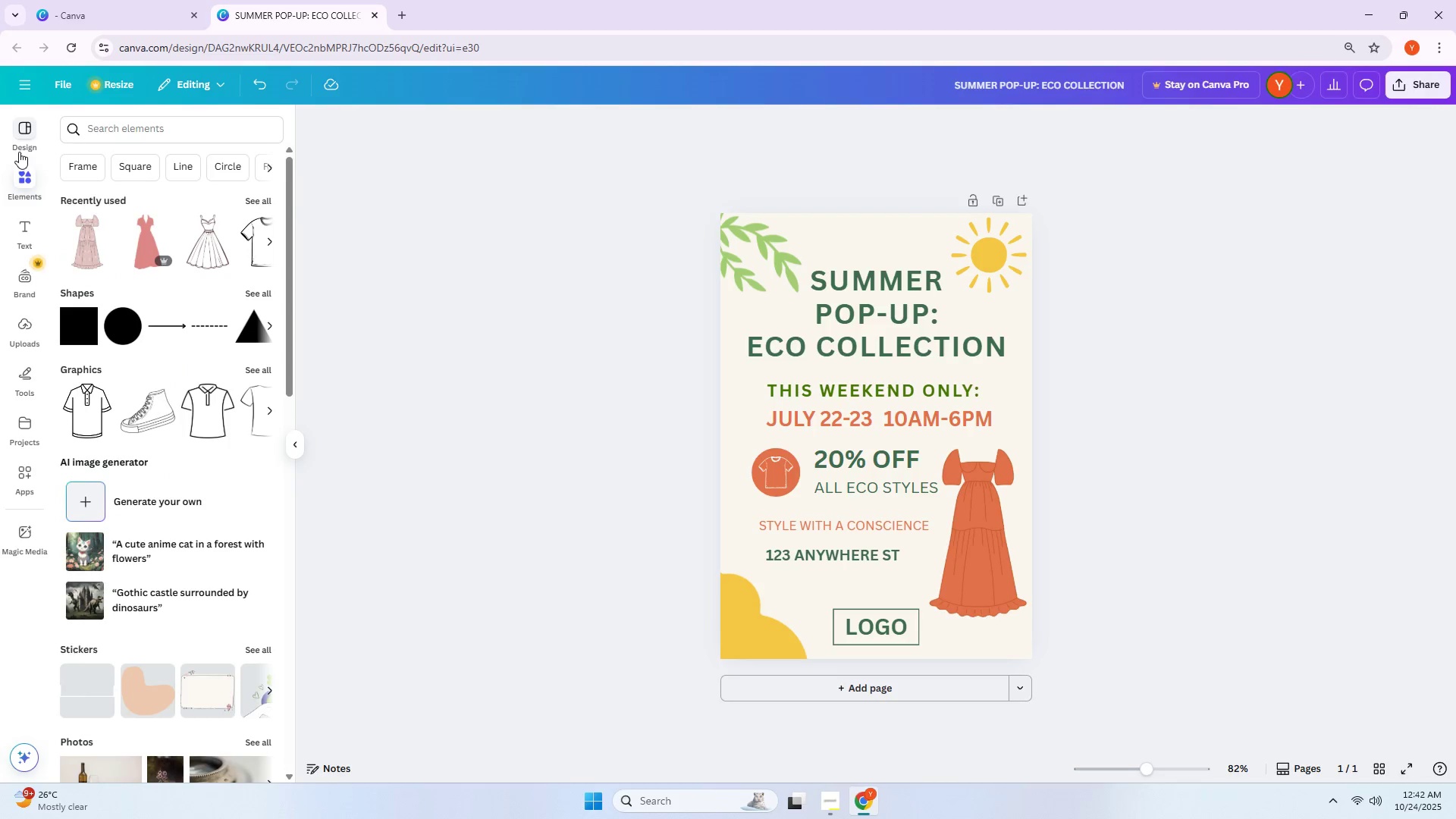 
left_click([19, 149])
 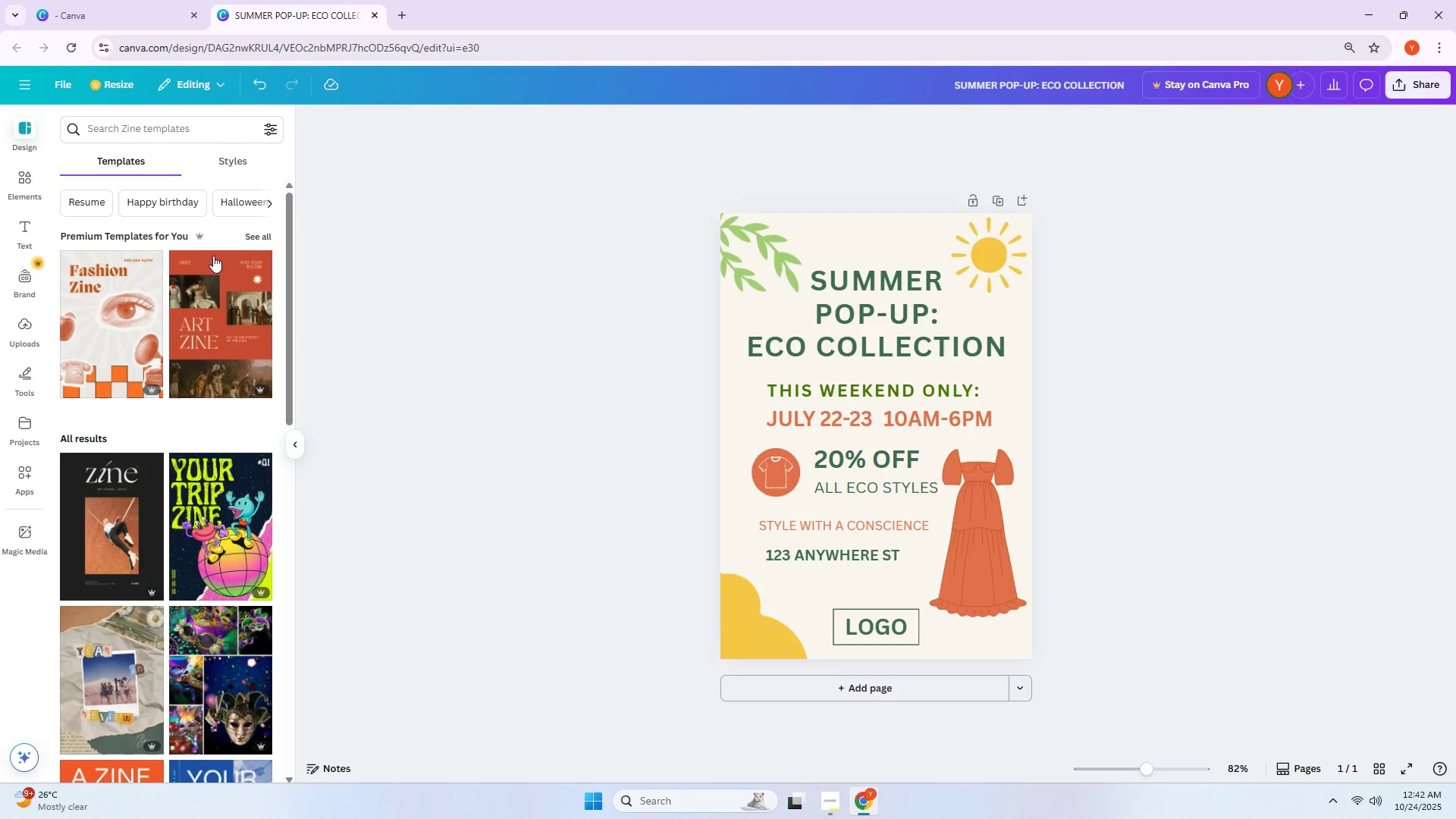 
scroll: coordinate [156, 481], scroll_direction: down, amount: 25.0
 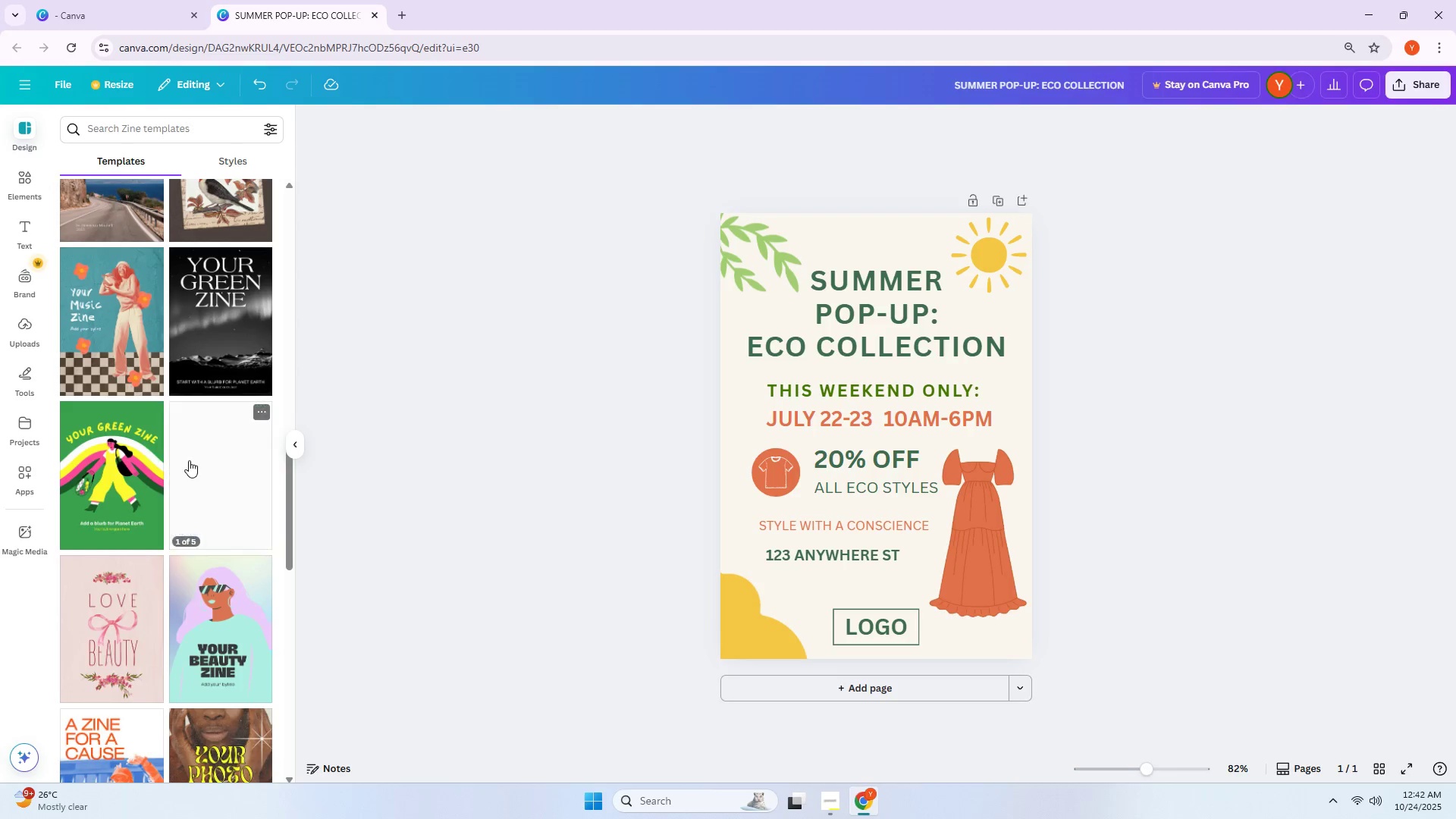 
scroll: coordinate [55, 194], scroll_direction: up, amount: 8.0
 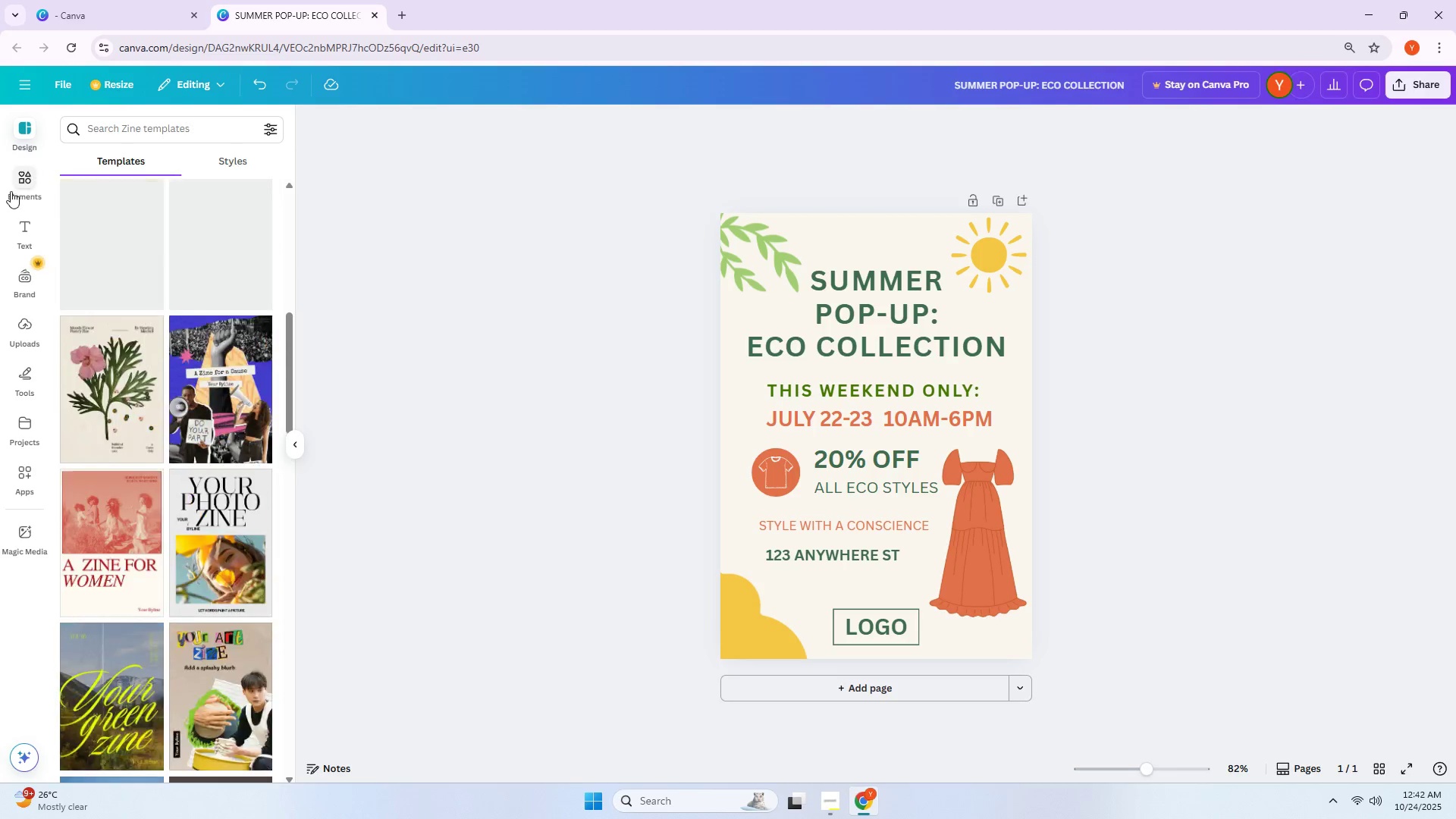 
left_click([8, 190])
 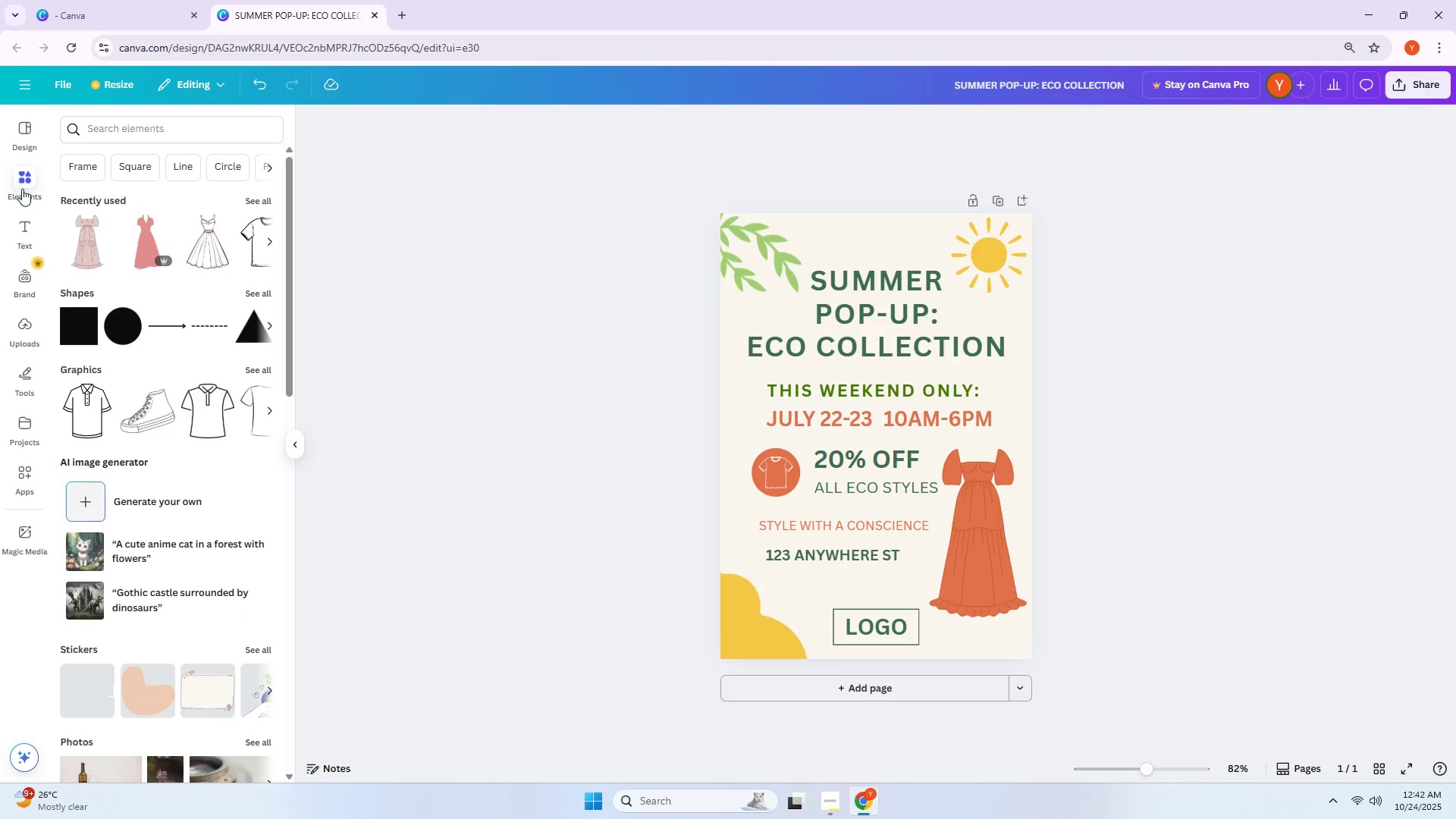 
scroll: coordinate [155, 306], scroll_direction: up, amount: 8.0
 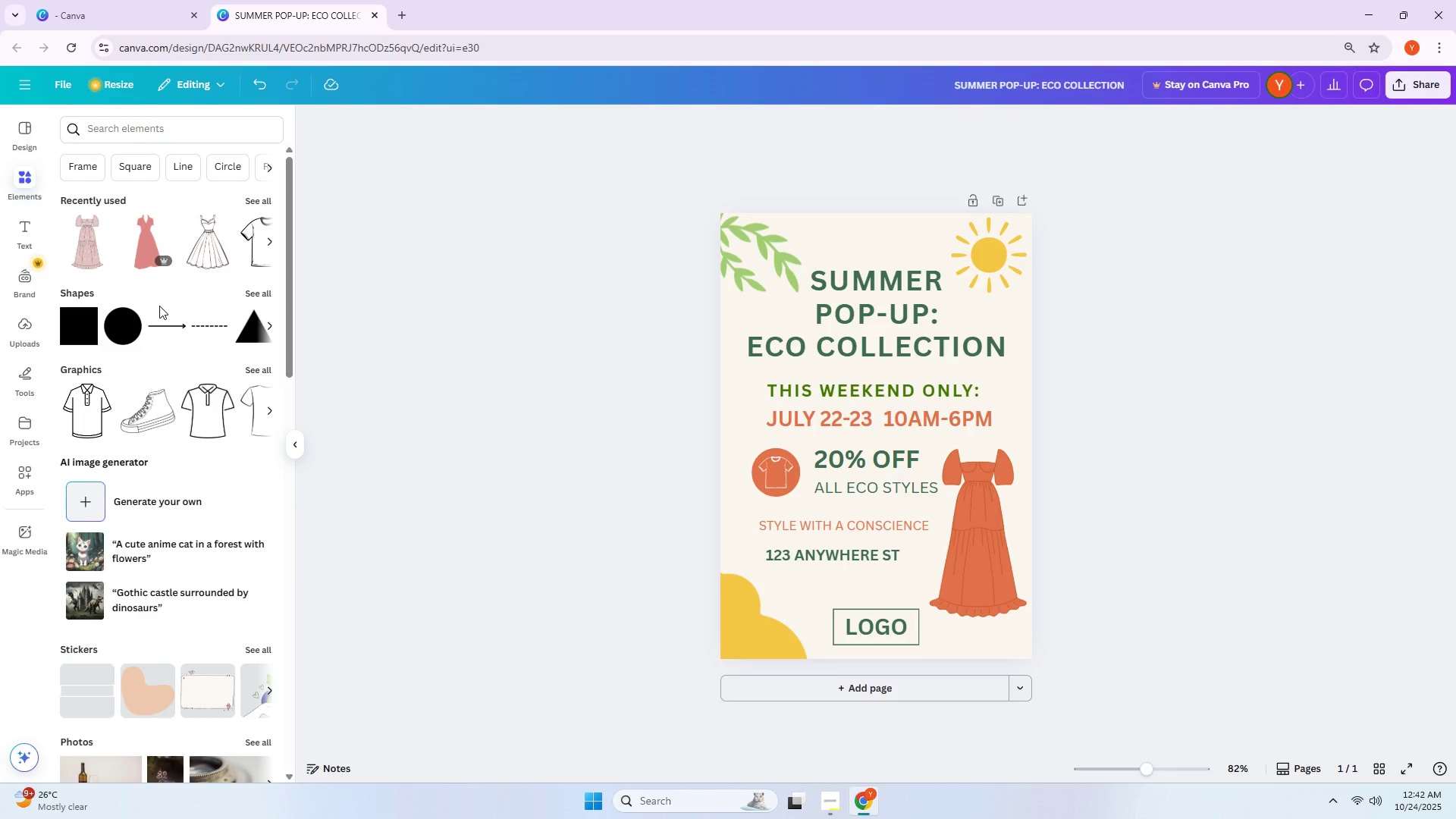 
left_click([607, 283])
 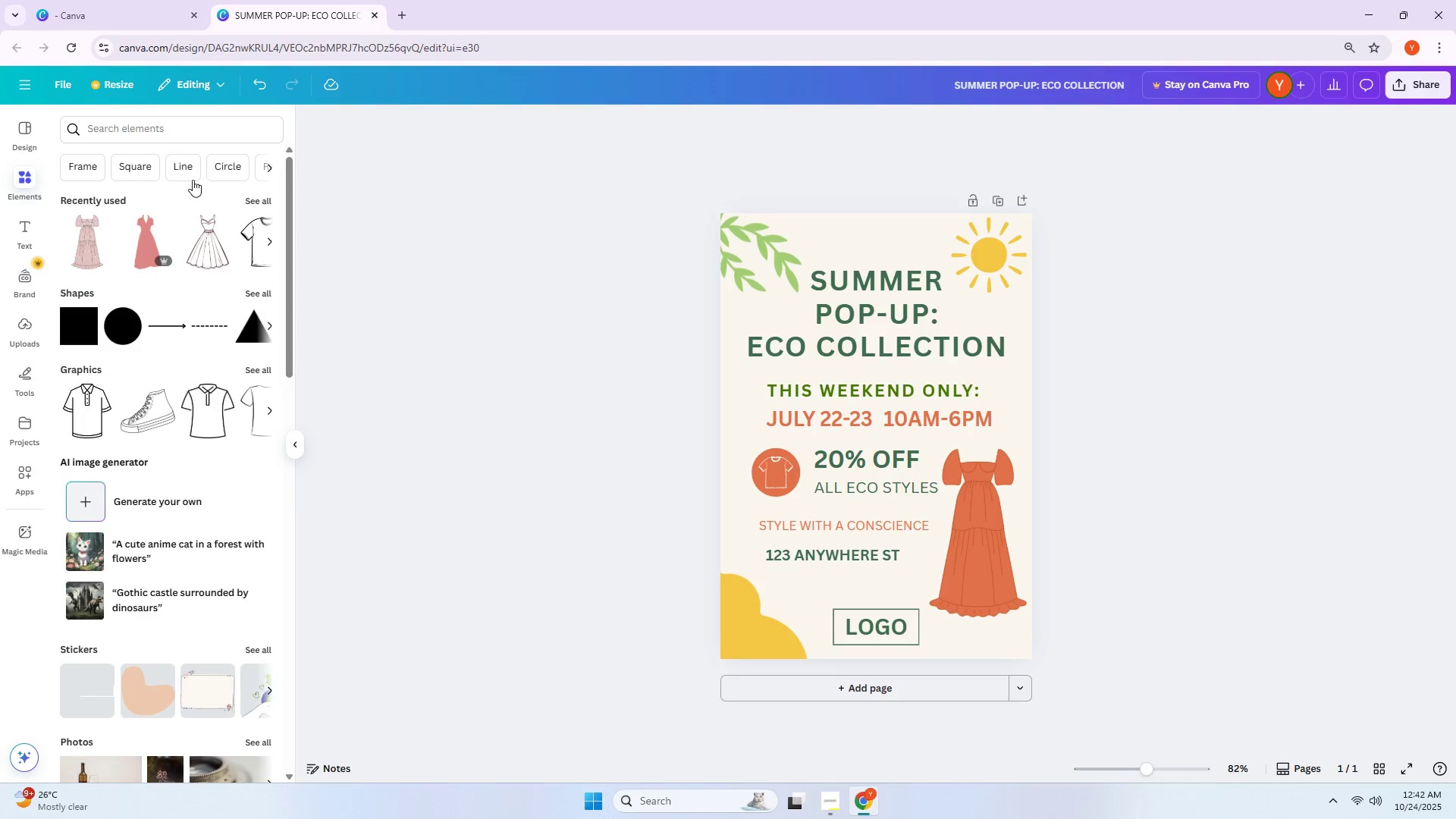 
left_click([149, 129])
 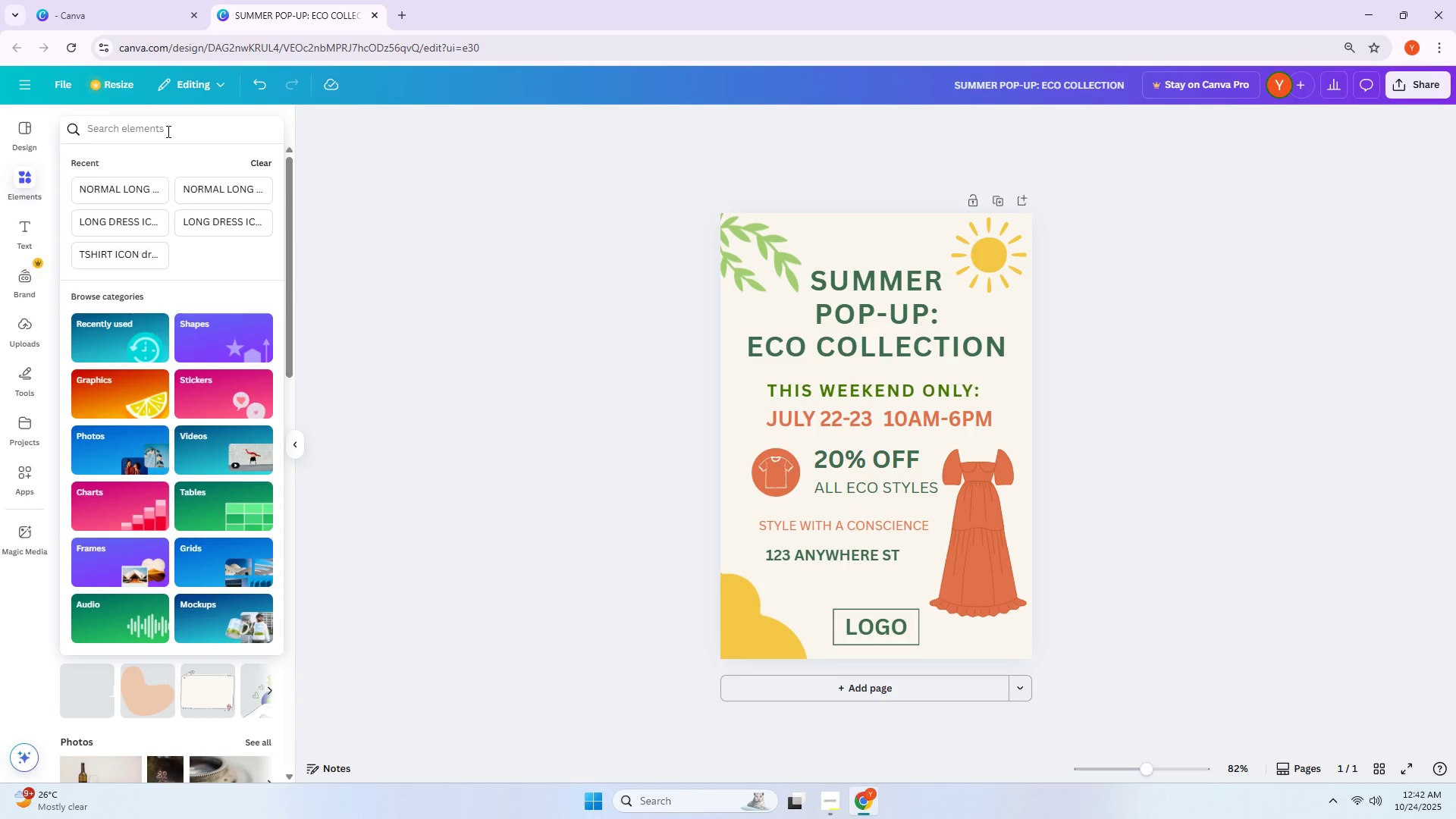 
type(LEAEA)
key(Backspace)
key(Backspace)
type(VES ICP)
key(Backspace)
type(ON)
 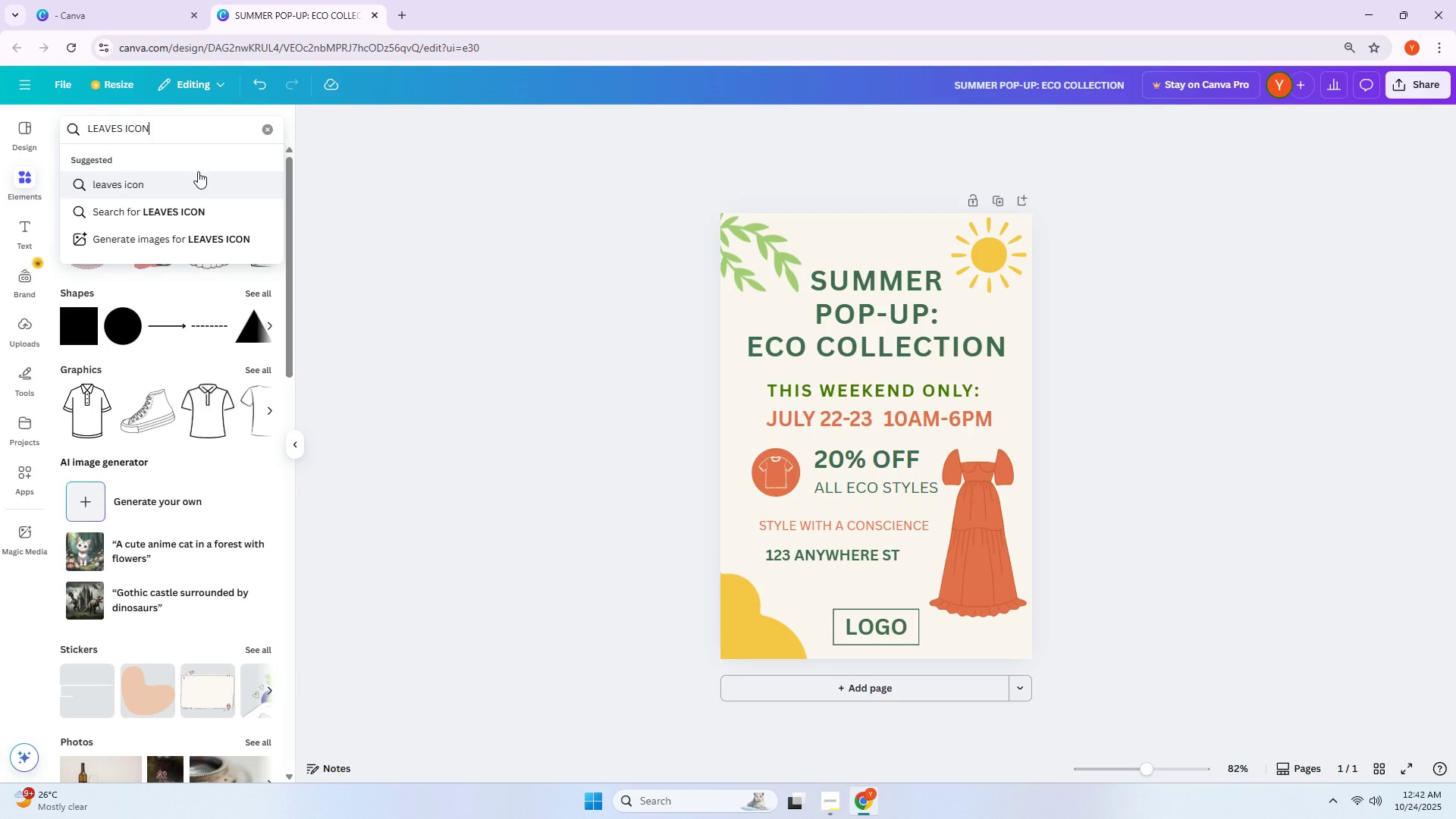 
key(Enter)
 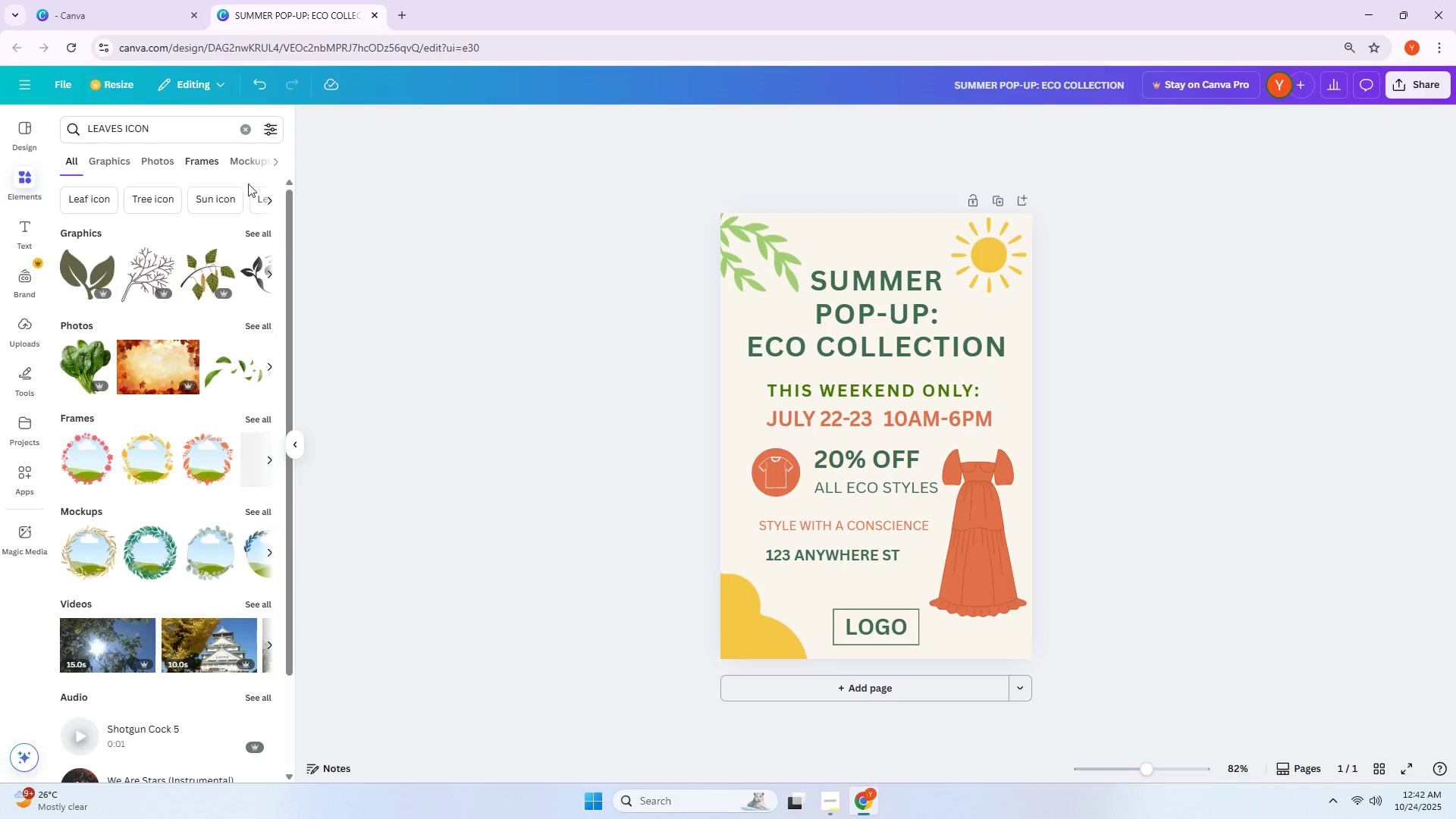 
scroll: coordinate [256, 290], scroll_direction: down, amount: 2.0
 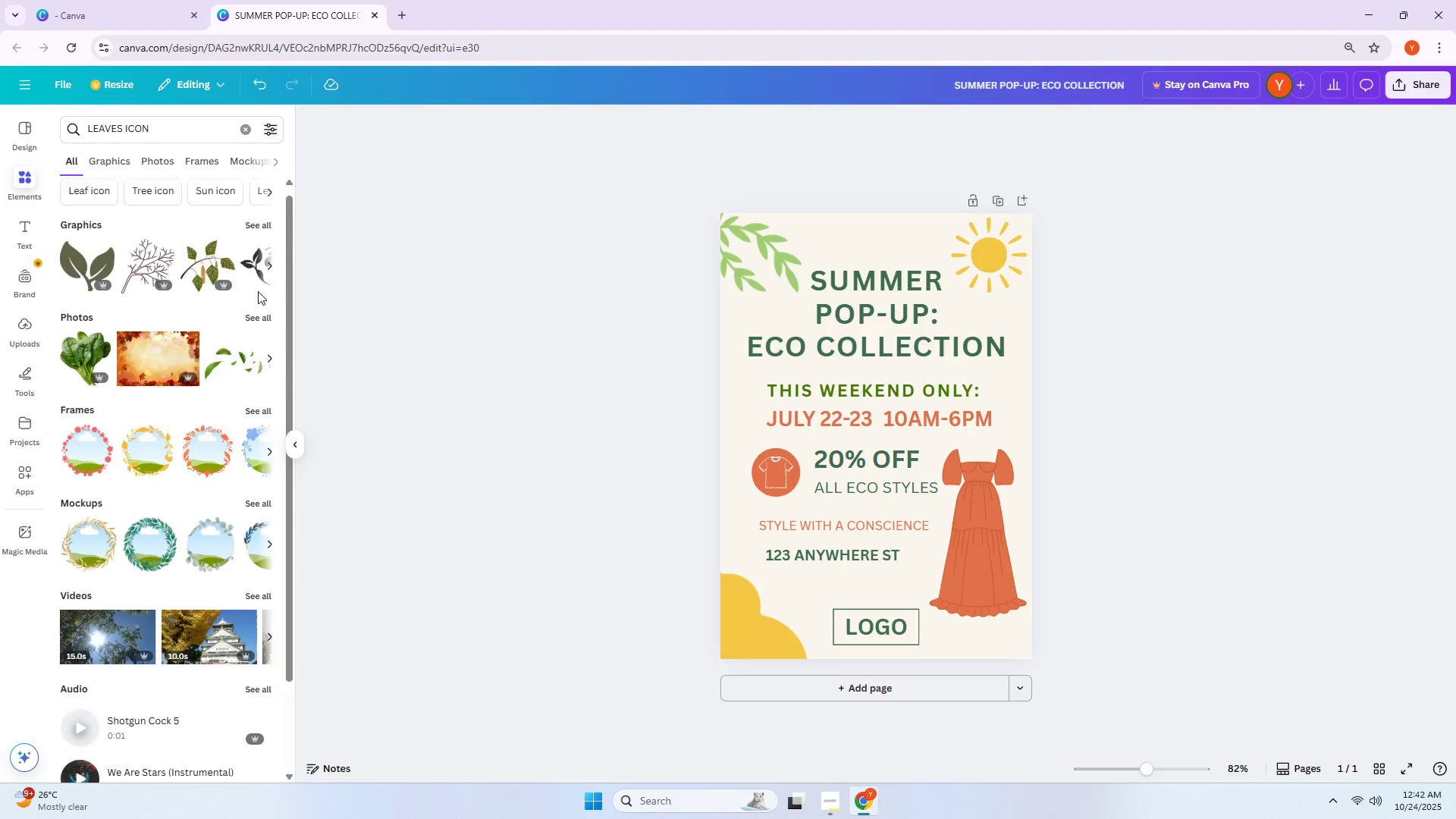 
mouse_move([221, 275])
 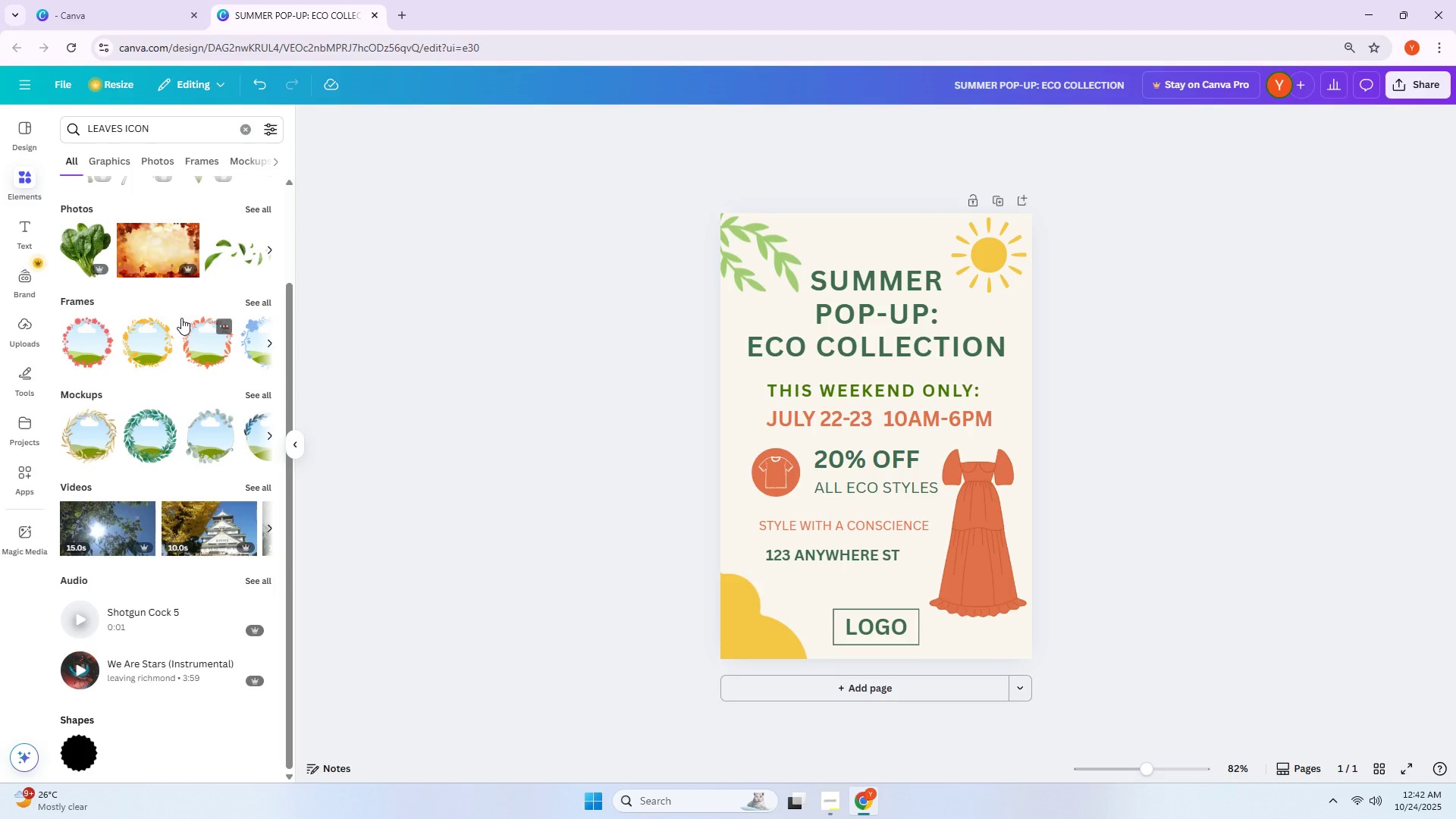 
scroll: coordinate [214, 395], scroll_direction: none, amount: 0.0
 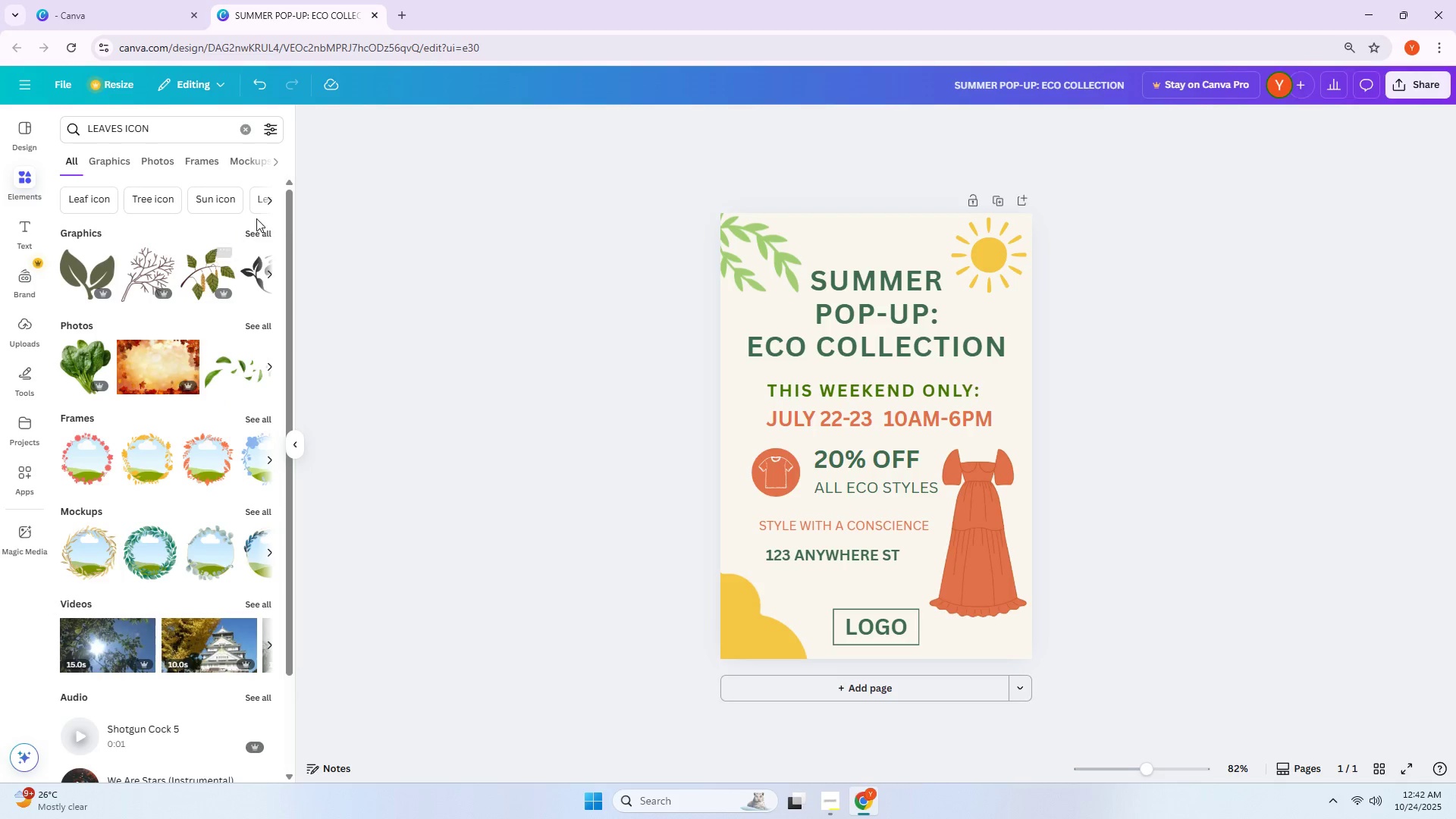 
left_click([258, 231])
 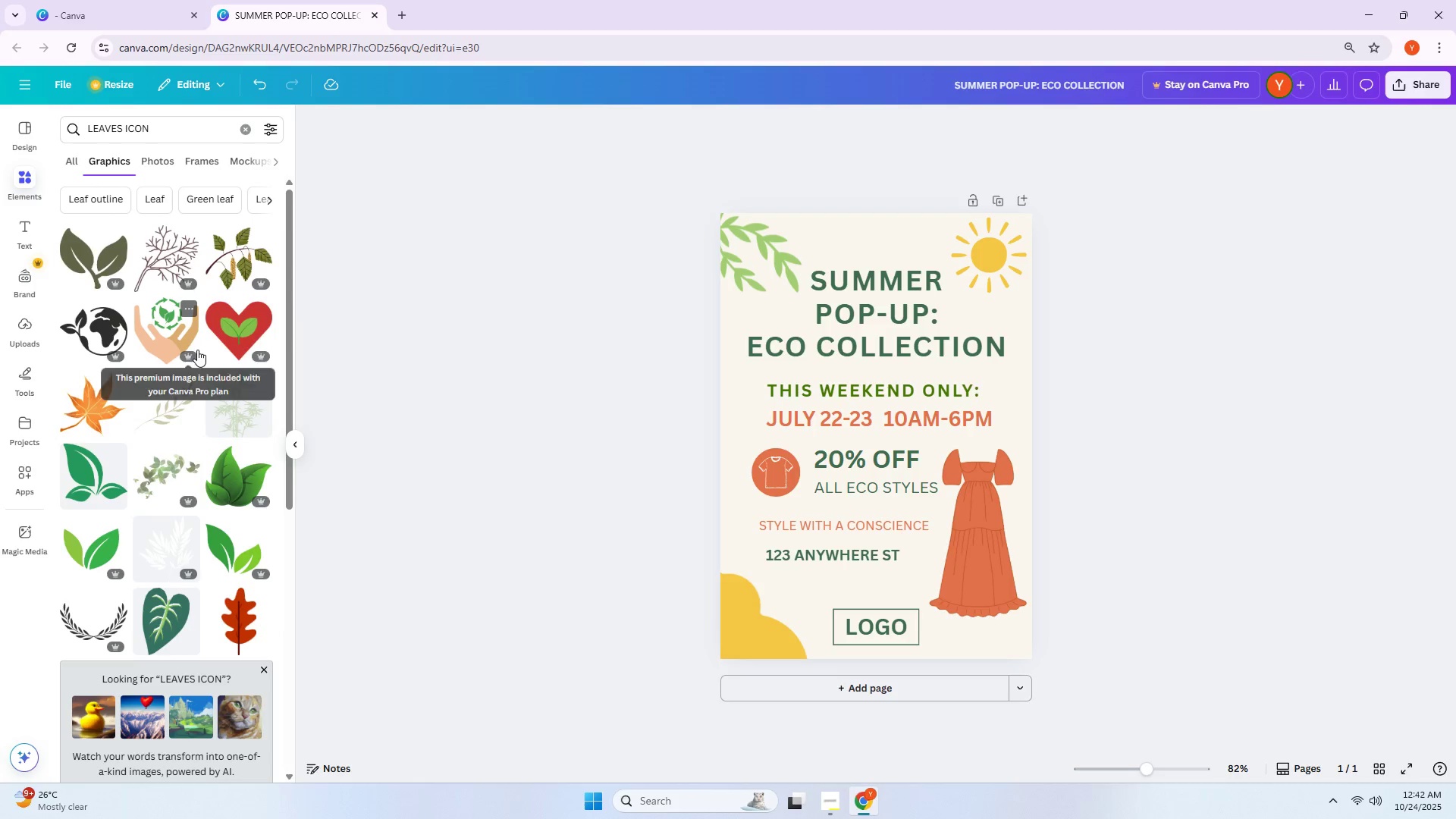 
scroll: coordinate [195, 359], scroll_direction: down, amount: 13.0
 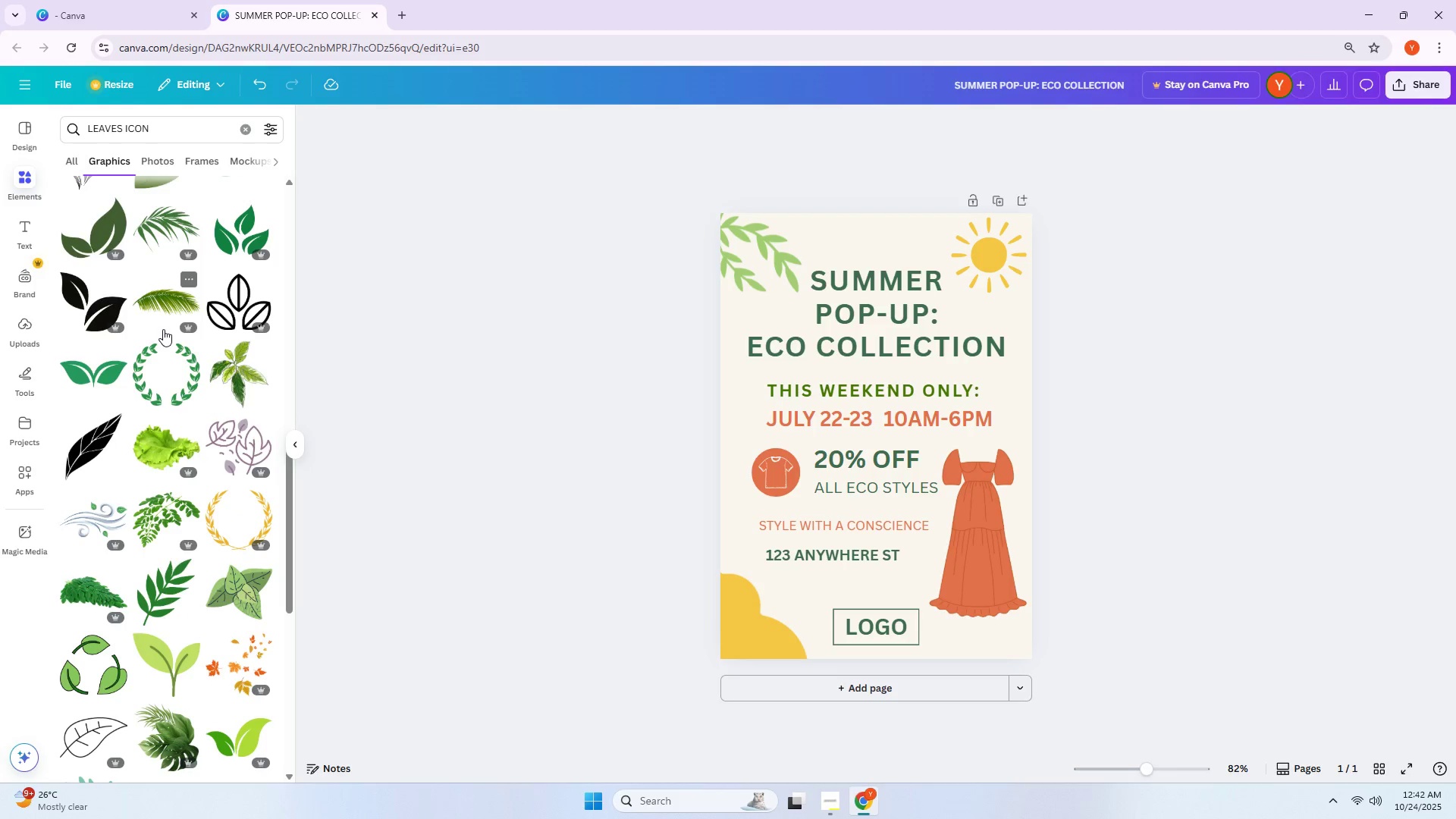 
wait(6.09)
 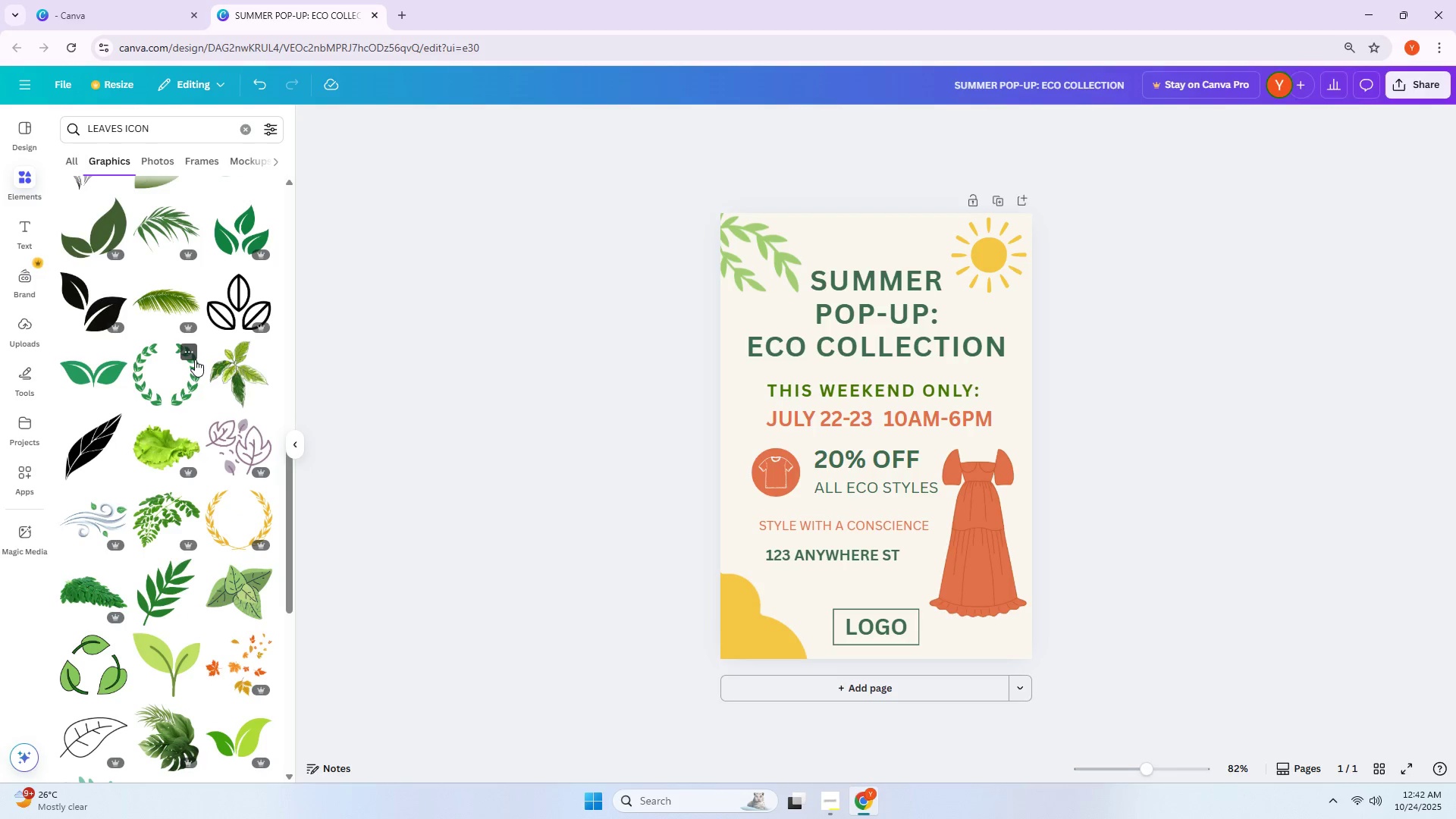 
left_click([159, 576])
 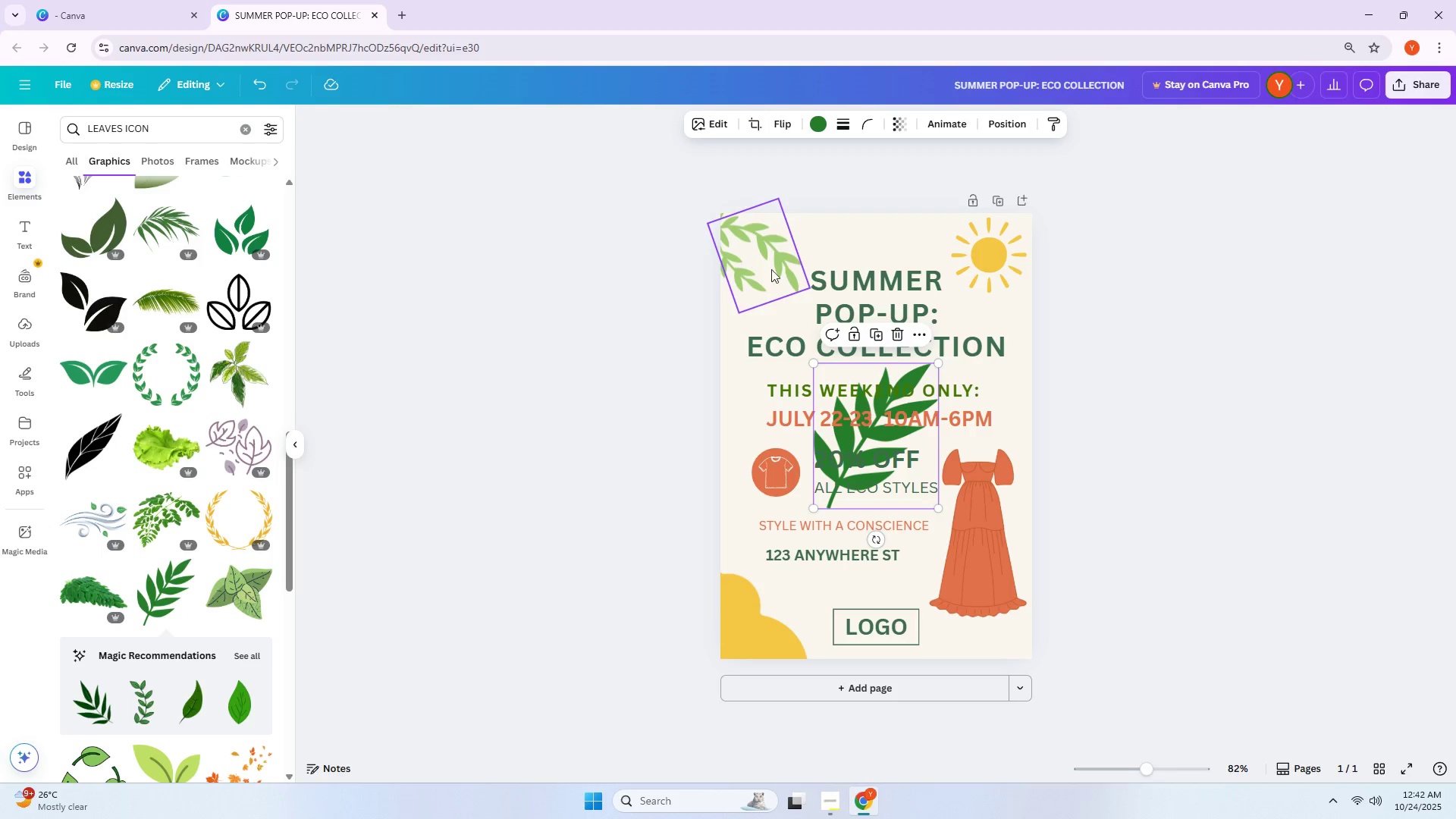 
left_click([816, 122])
 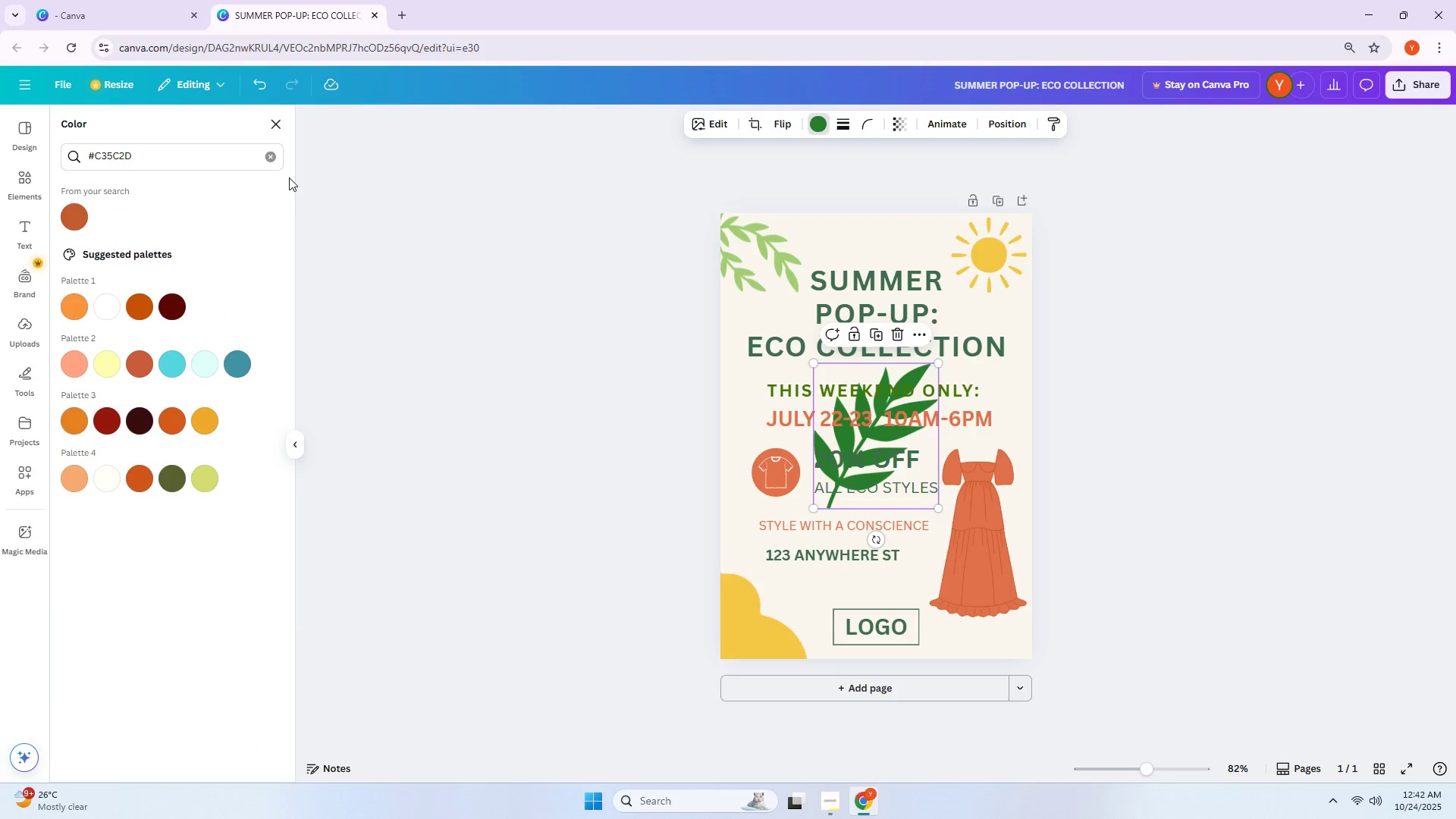 
left_click([275, 158])
 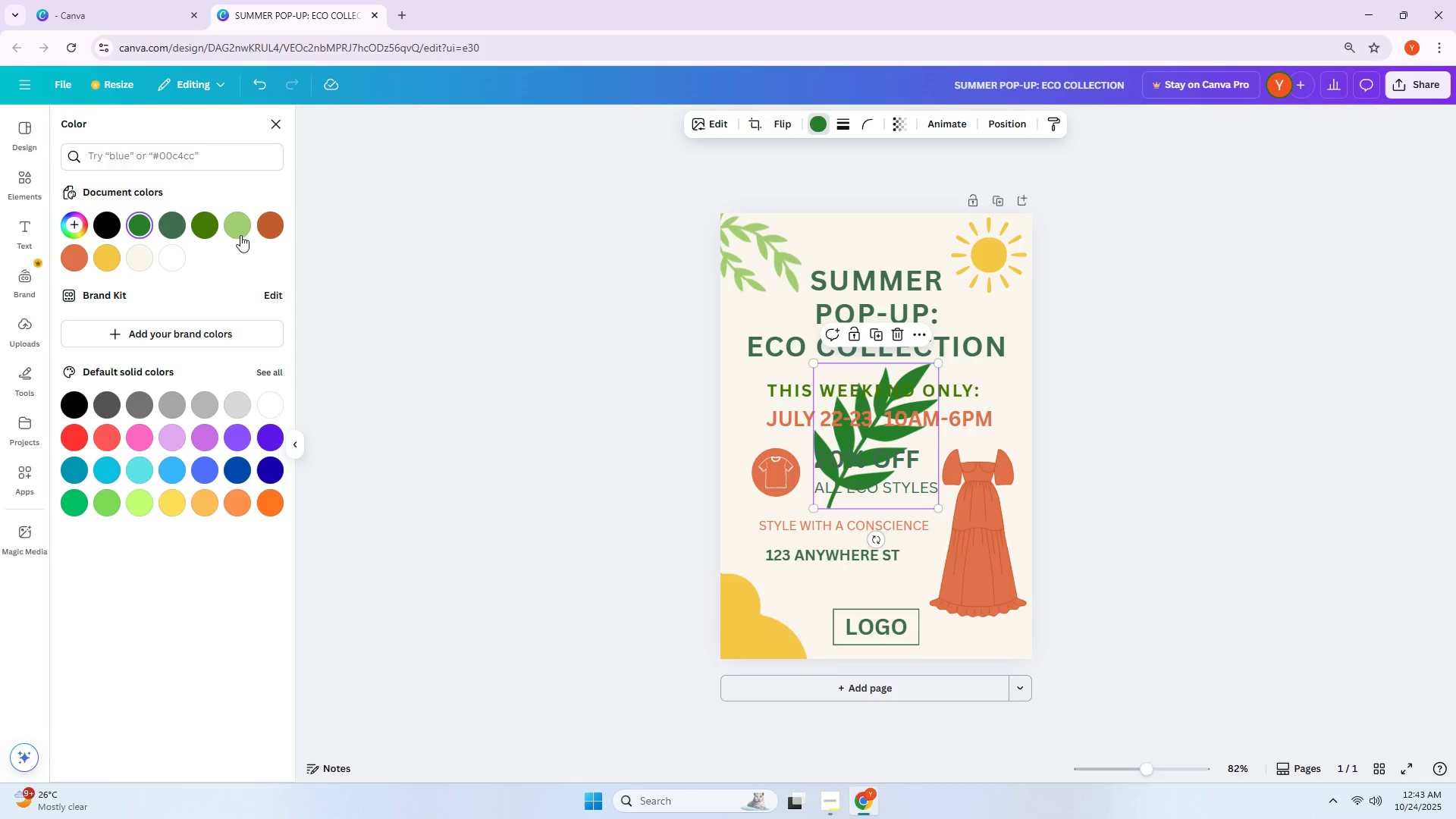 
left_click([242, 230])
 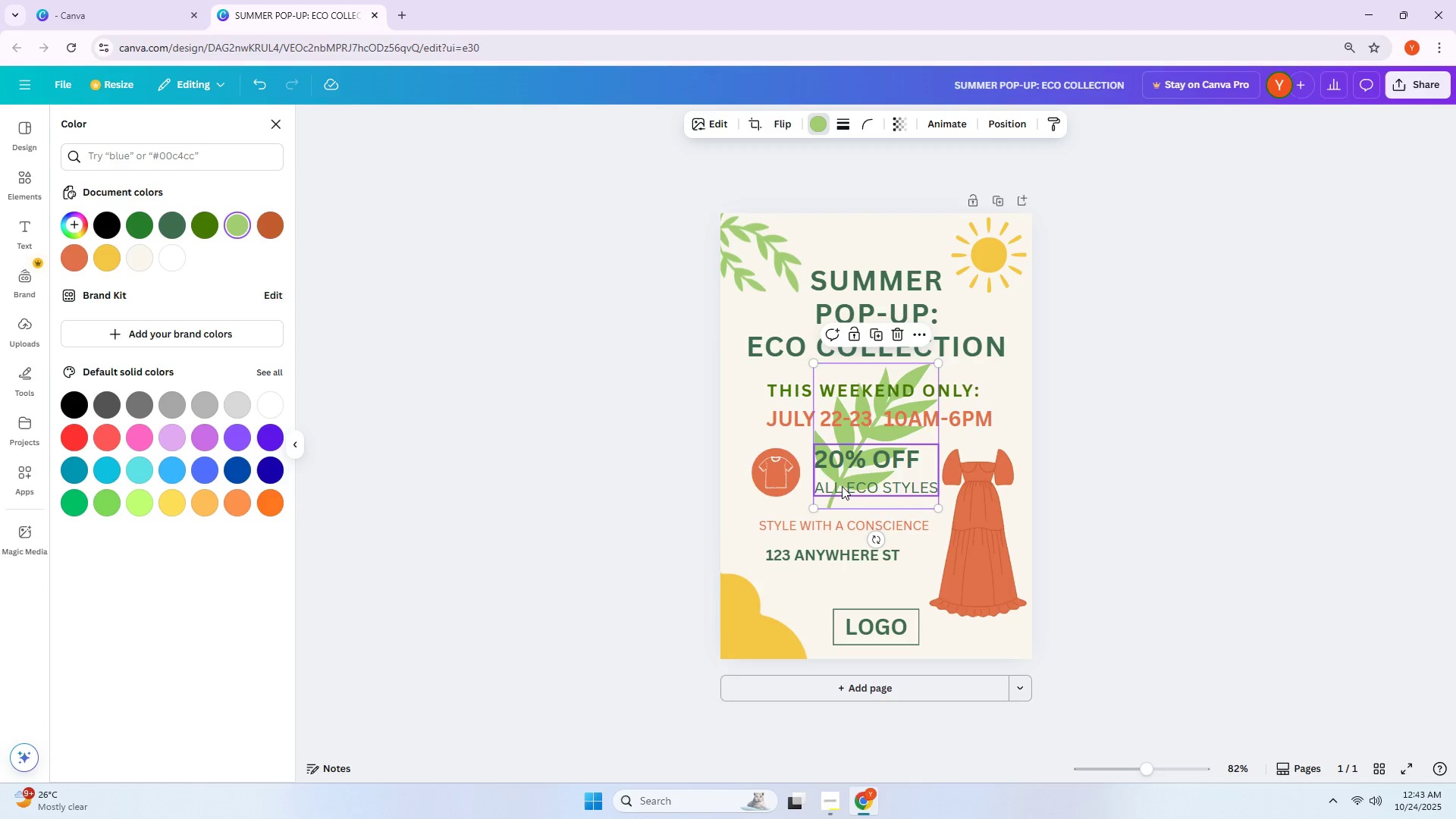 
left_click_drag(start_coordinate=[870, 439], to_coordinate=[824, 414])
 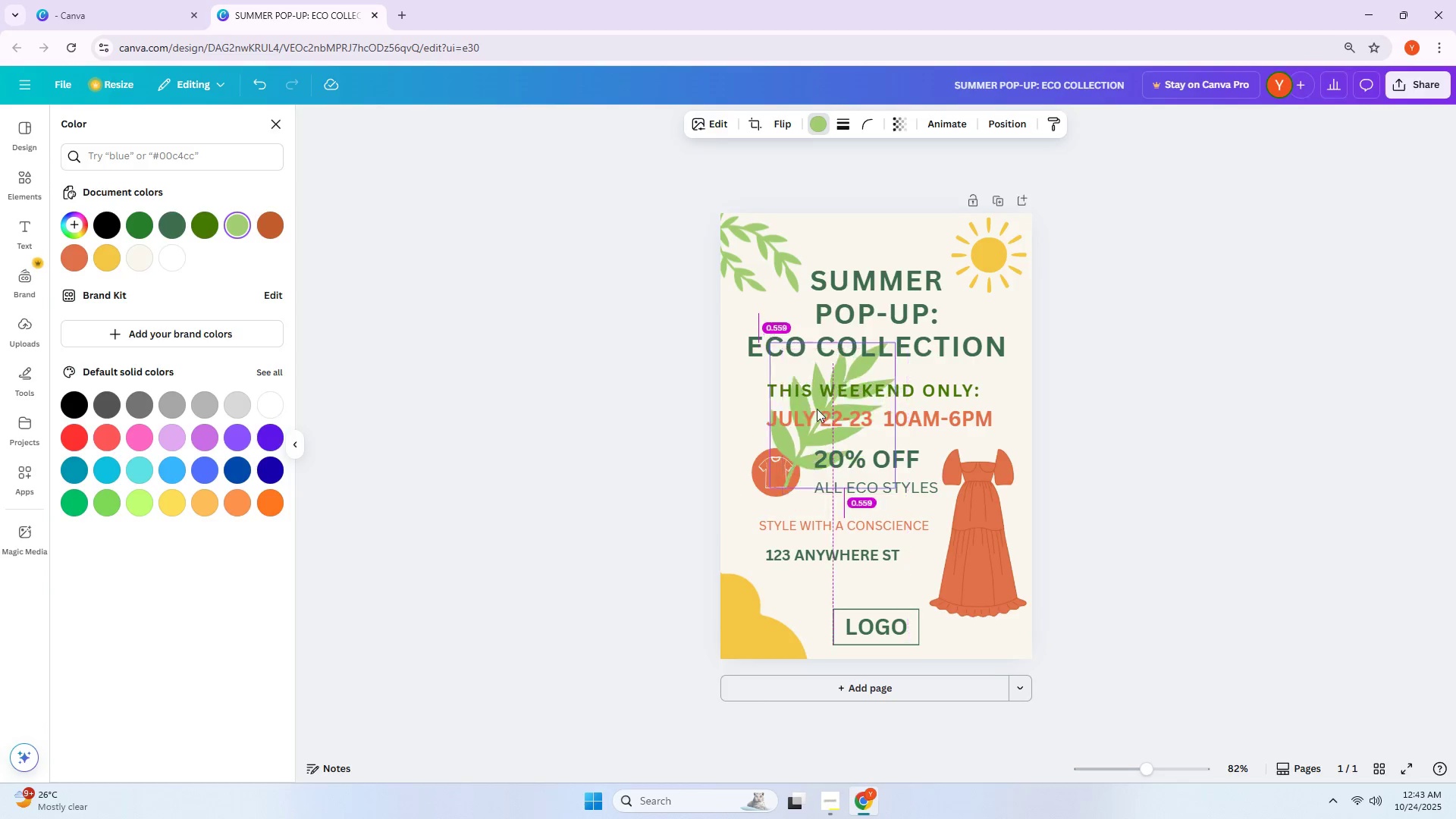 
left_click_drag(start_coordinate=[814, 407], to_coordinate=[735, 355])
 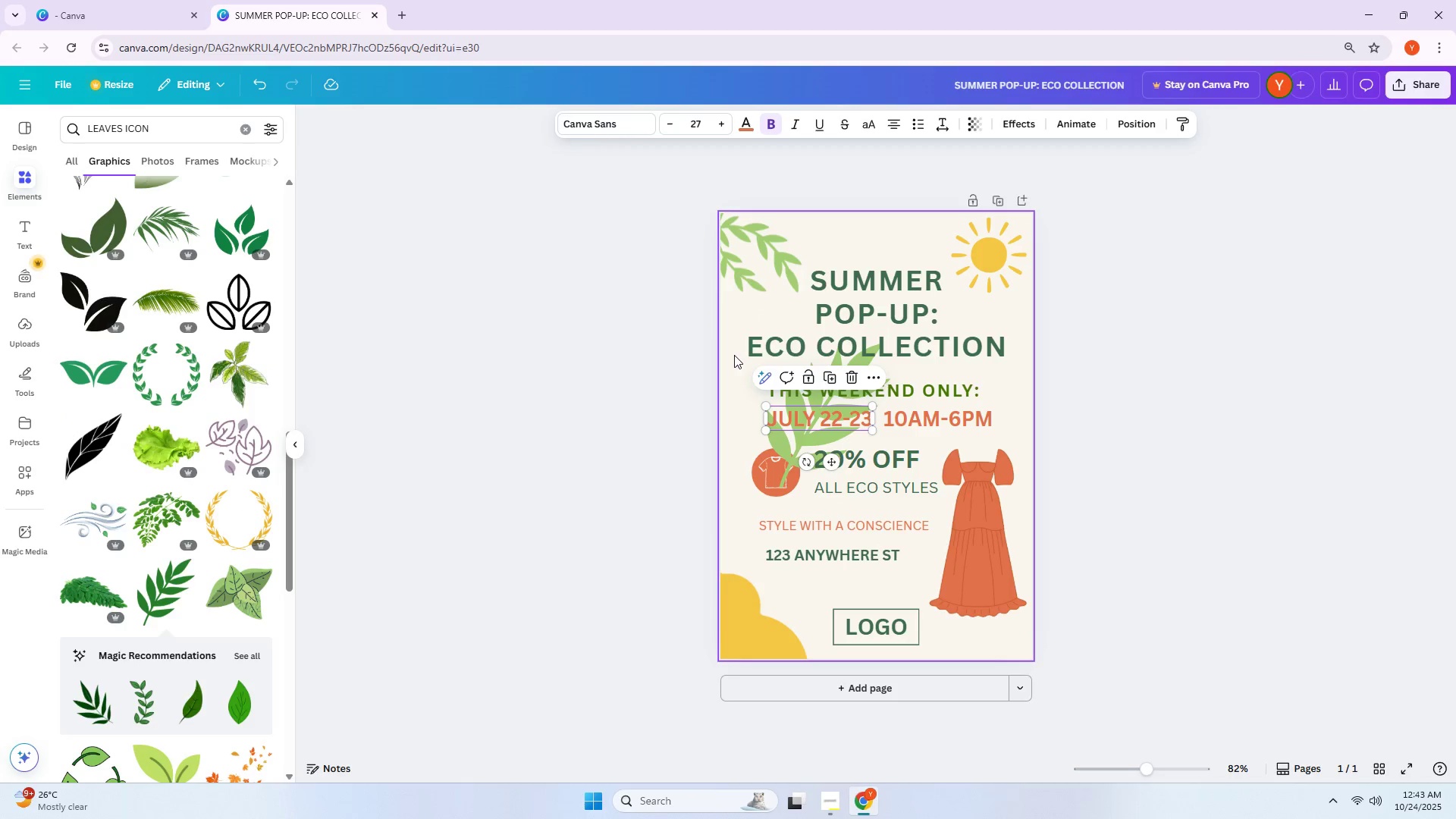 
triple_click([734, 355])
 